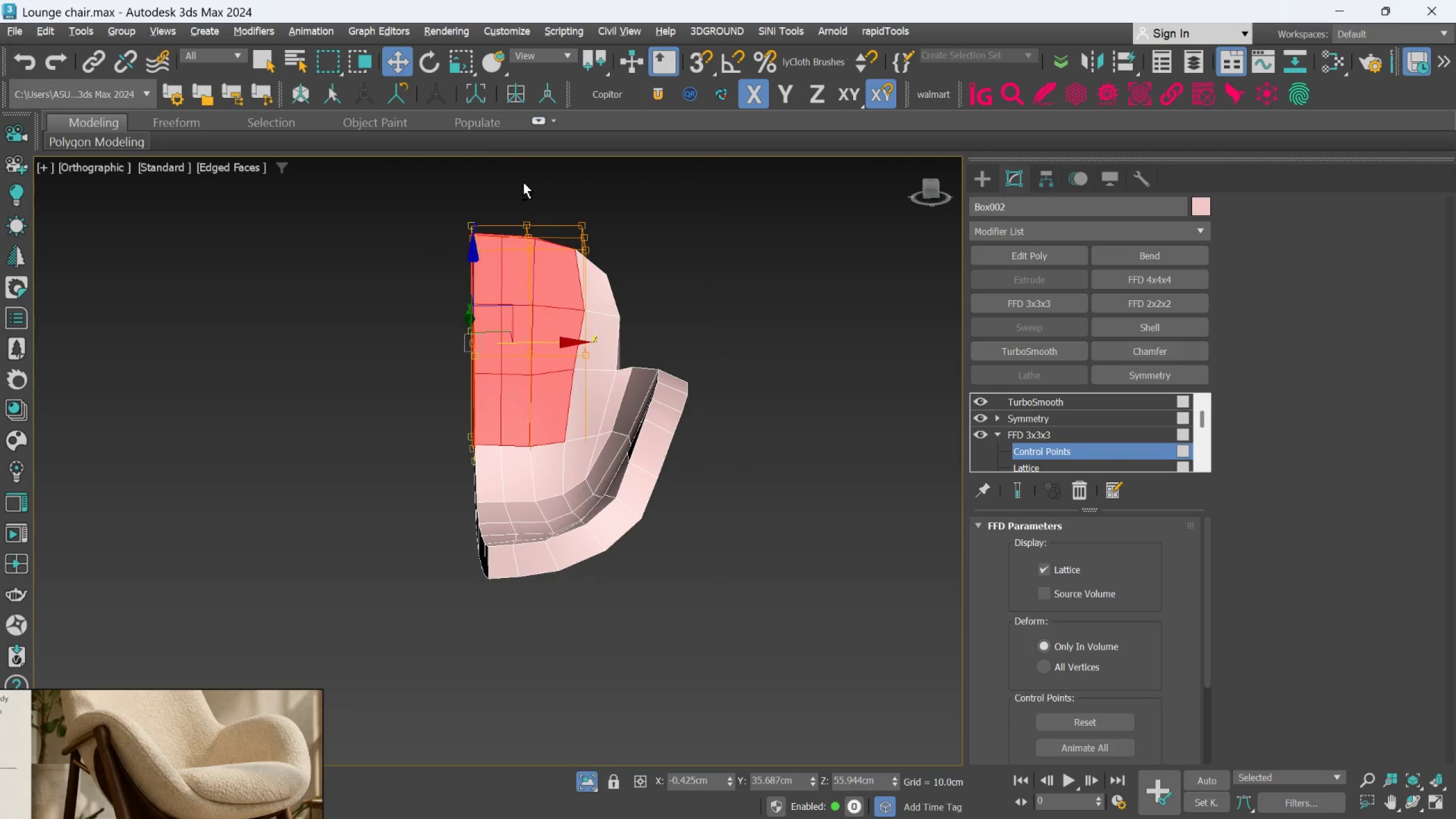 
key(Alt+AltLeft)
 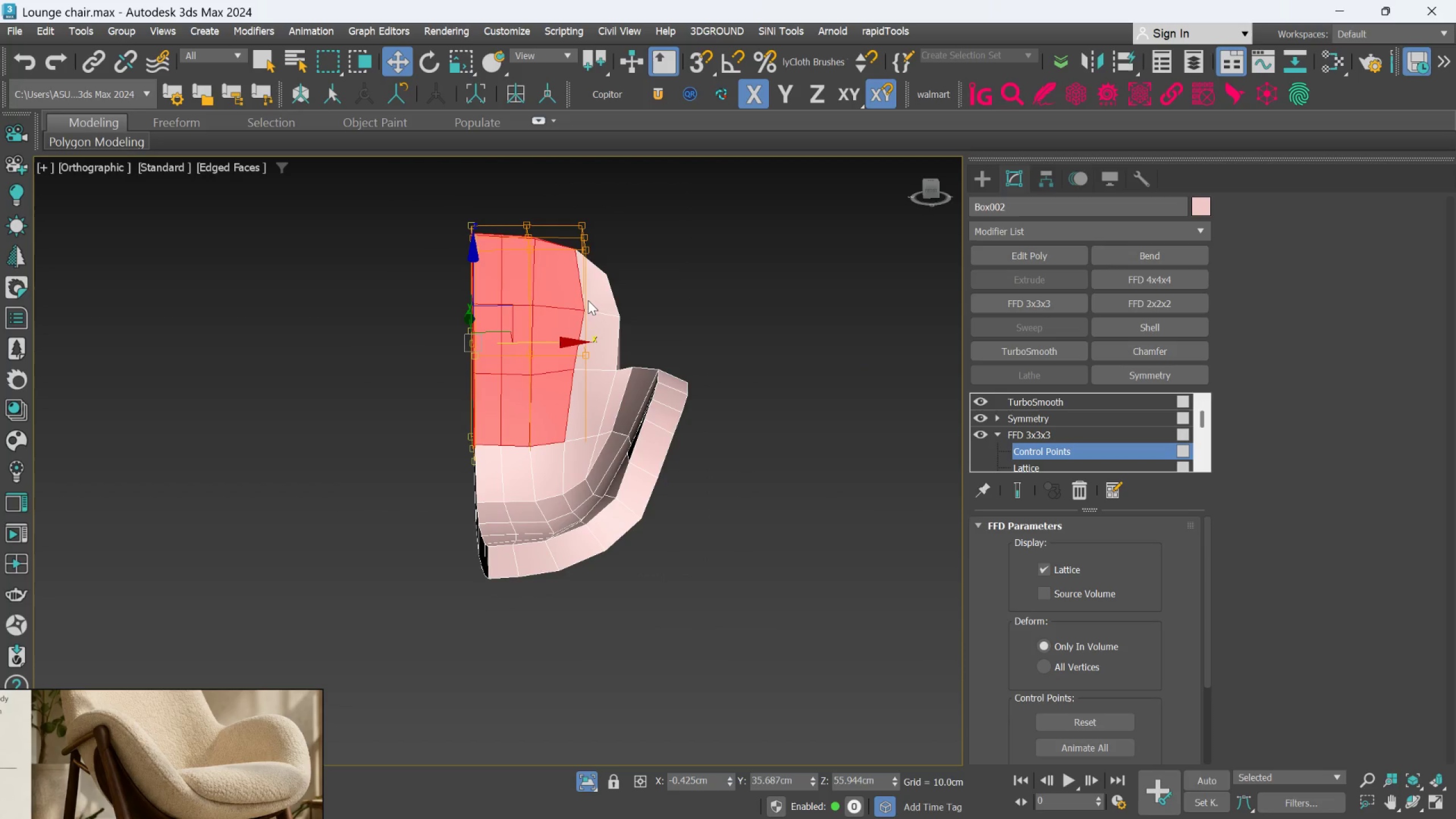 
key(L)
 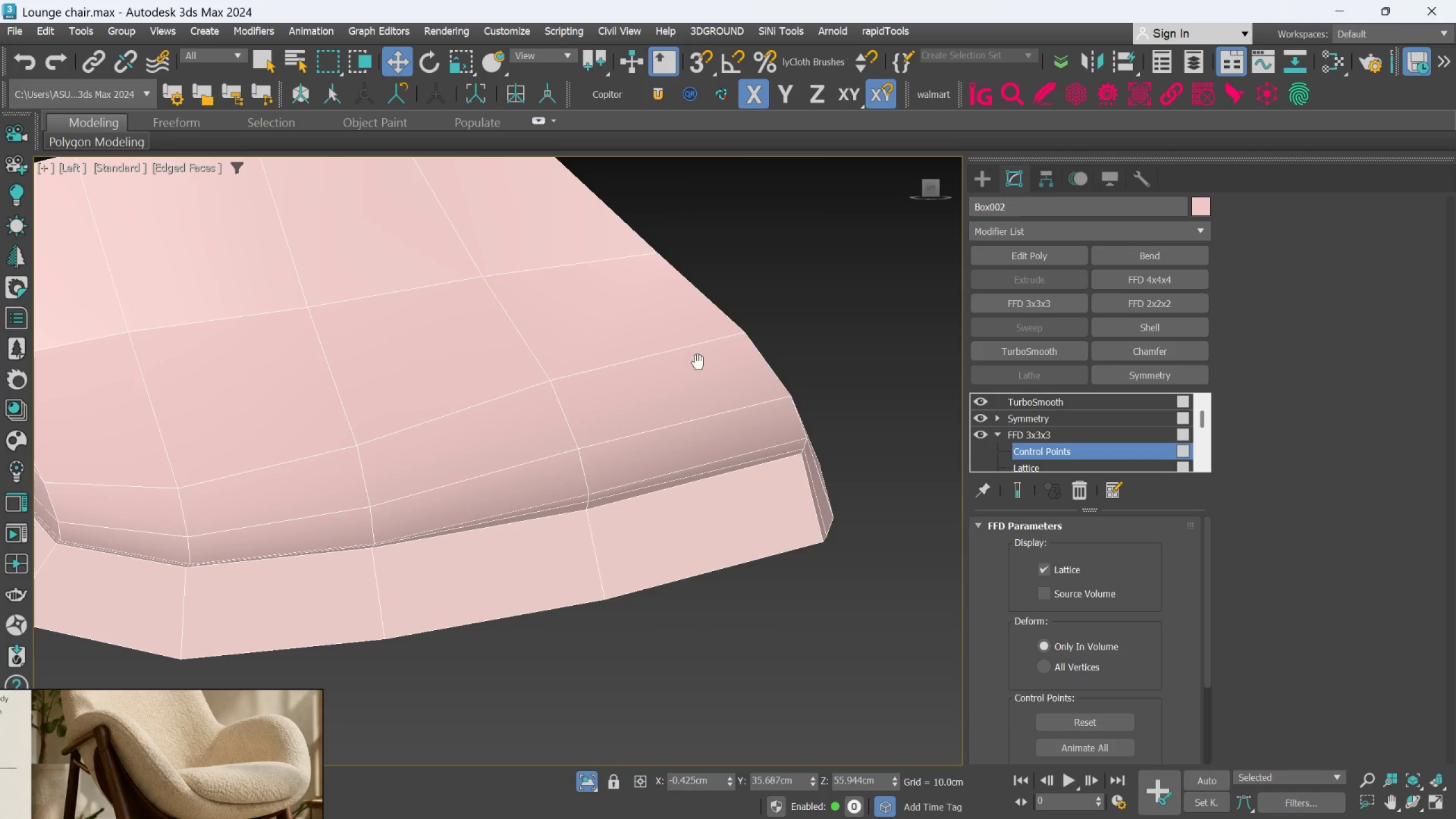 
scroll: coordinate [661, 383], scroll_direction: down, amount: 3.0
 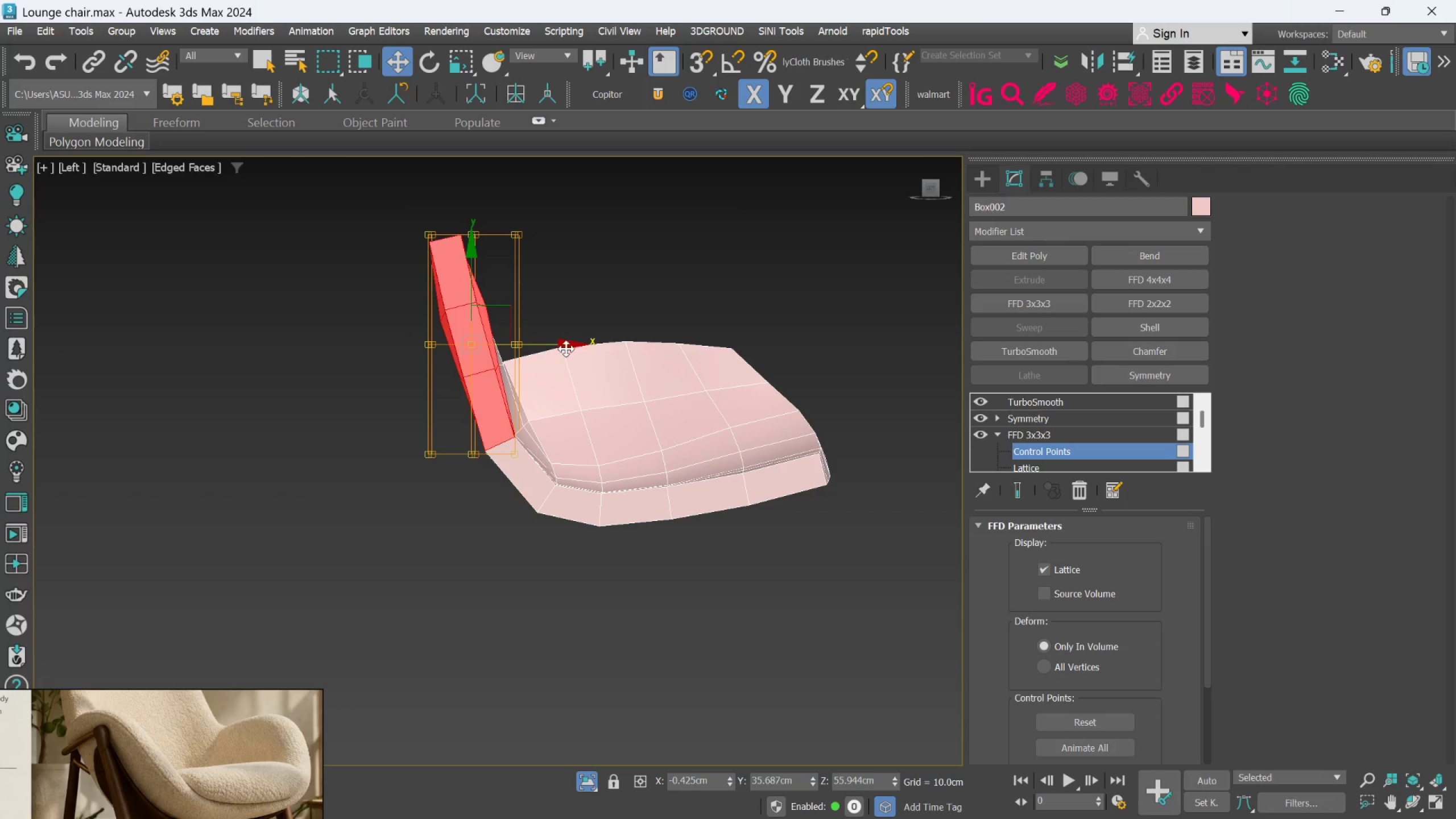 
left_click_drag(start_coordinate=[566, 343], to_coordinate=[560, 344])
 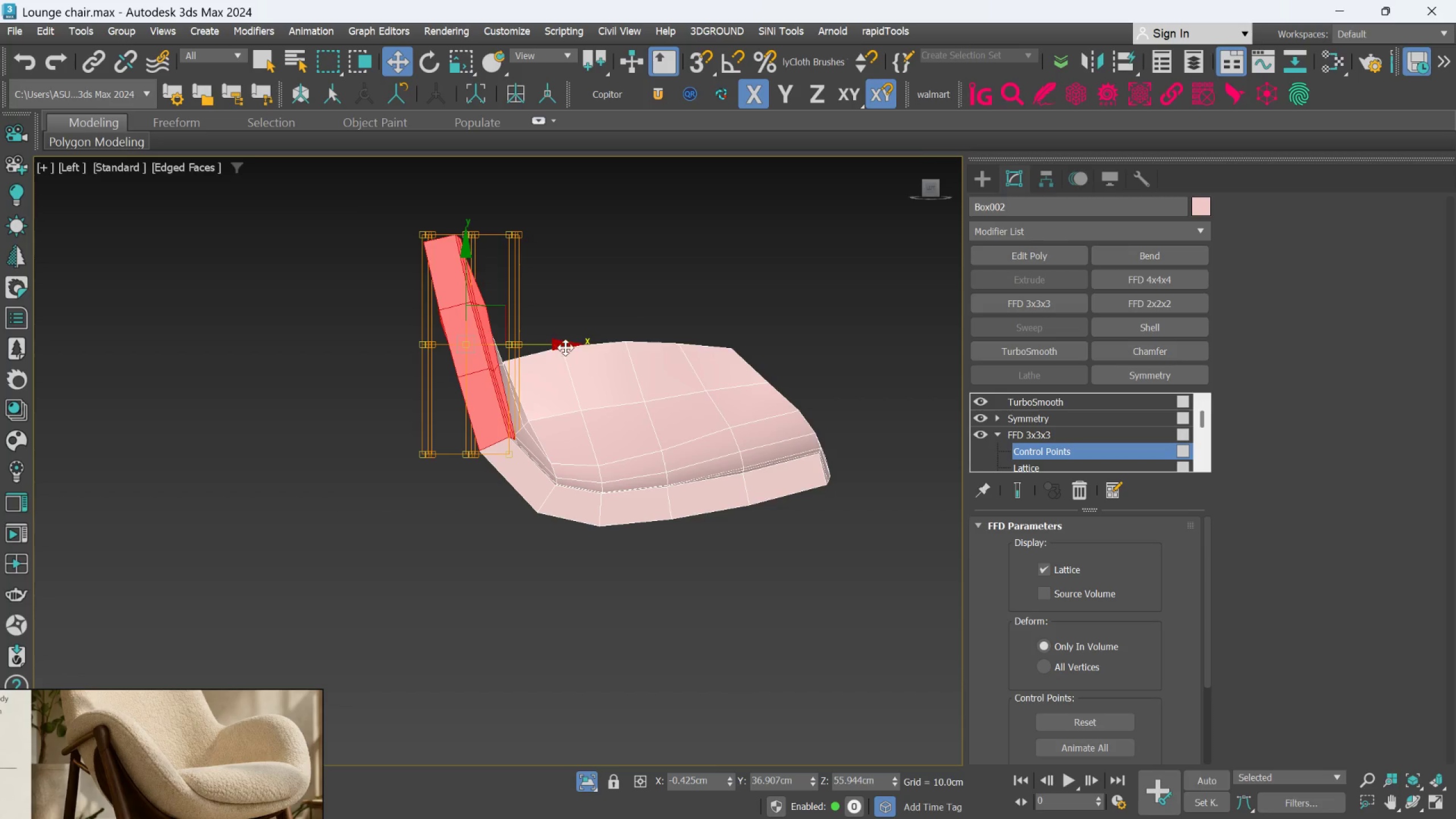 
scroll: coordinate [566, 350], scroll_direction: down, amount: 1.0
 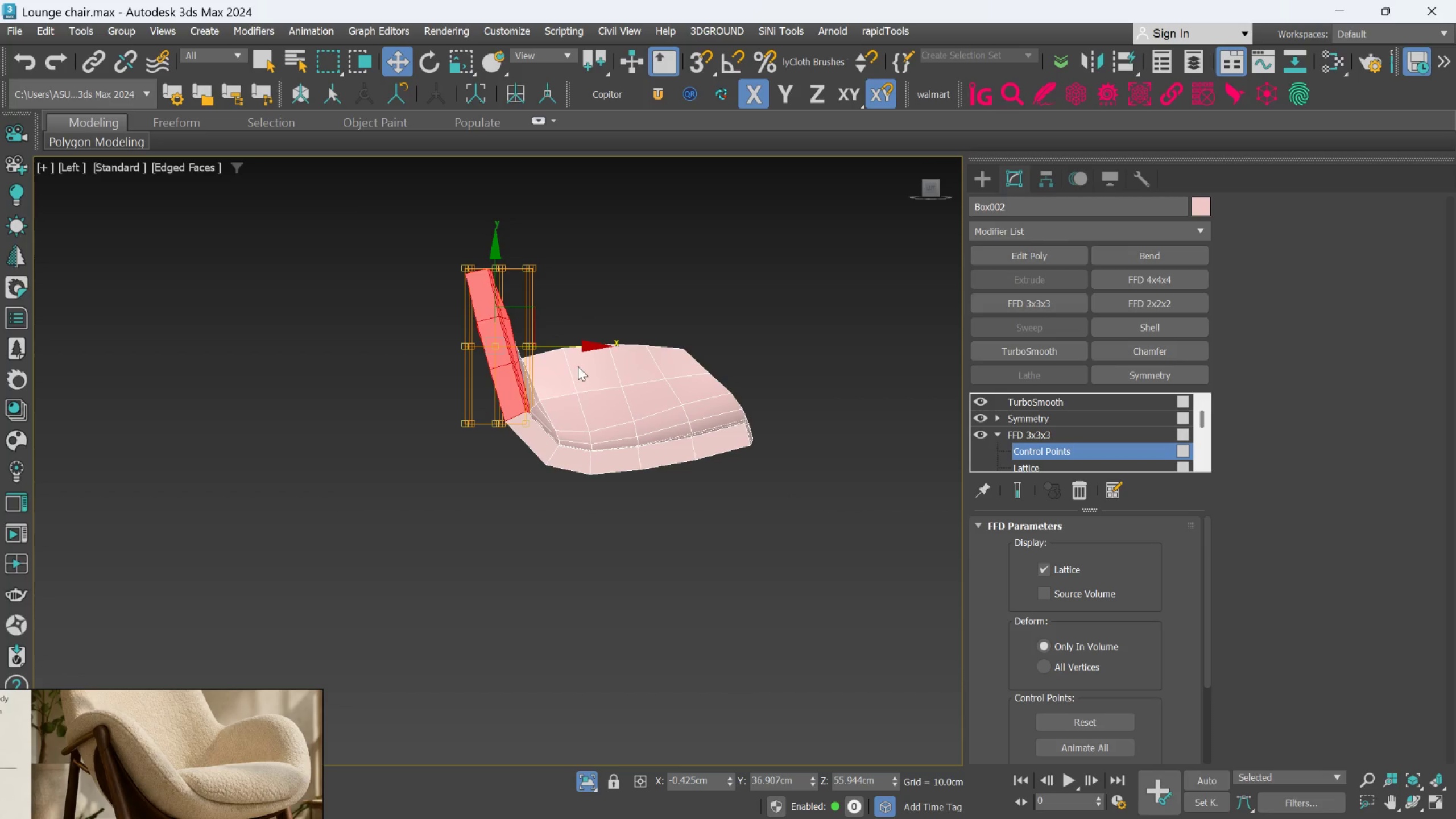 
hold_key(key=AltLeft, duration=1.08)
 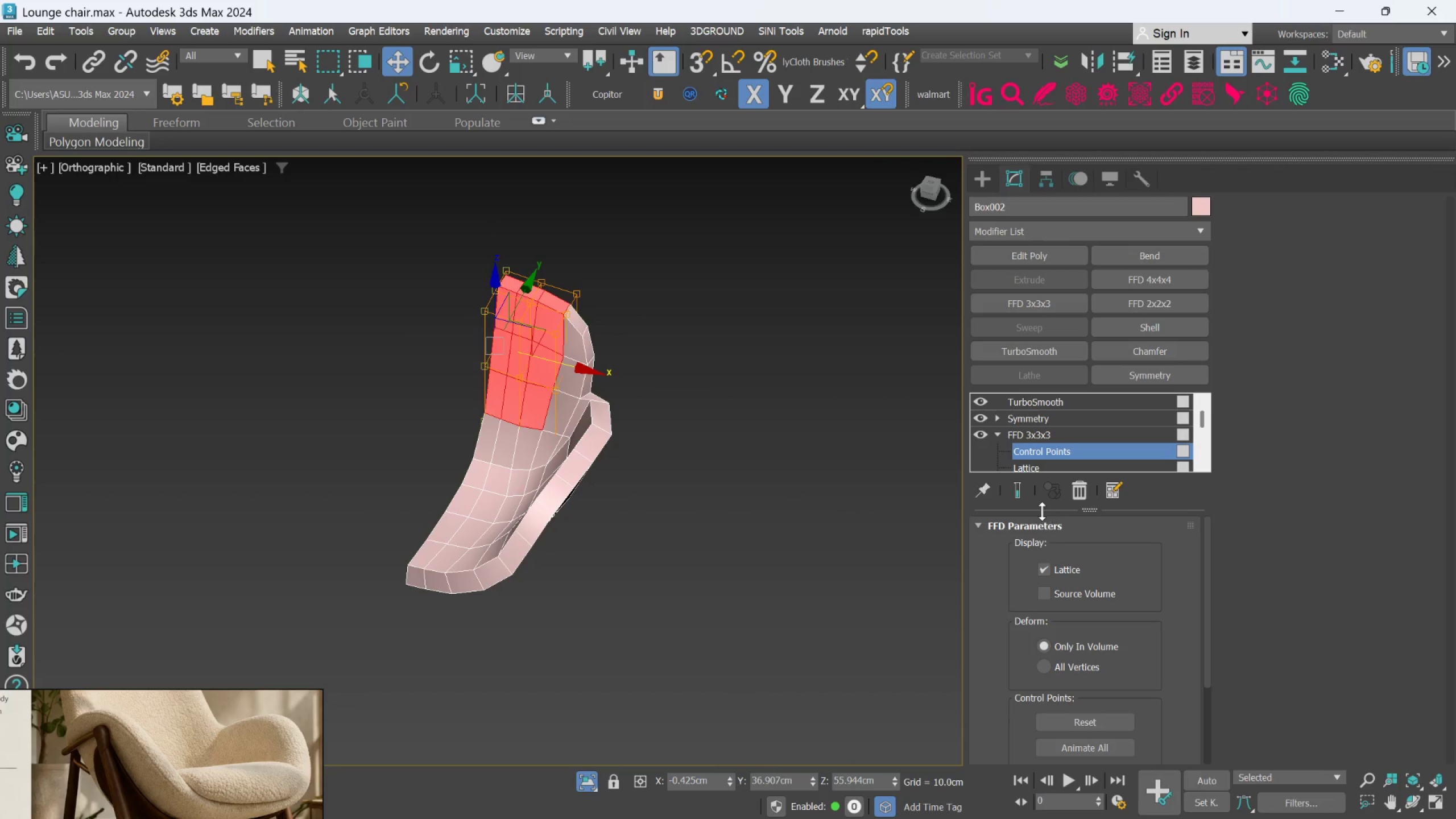 
hold_key(key=AltLeft, duration=1.97)
left_click([1024, 498])
 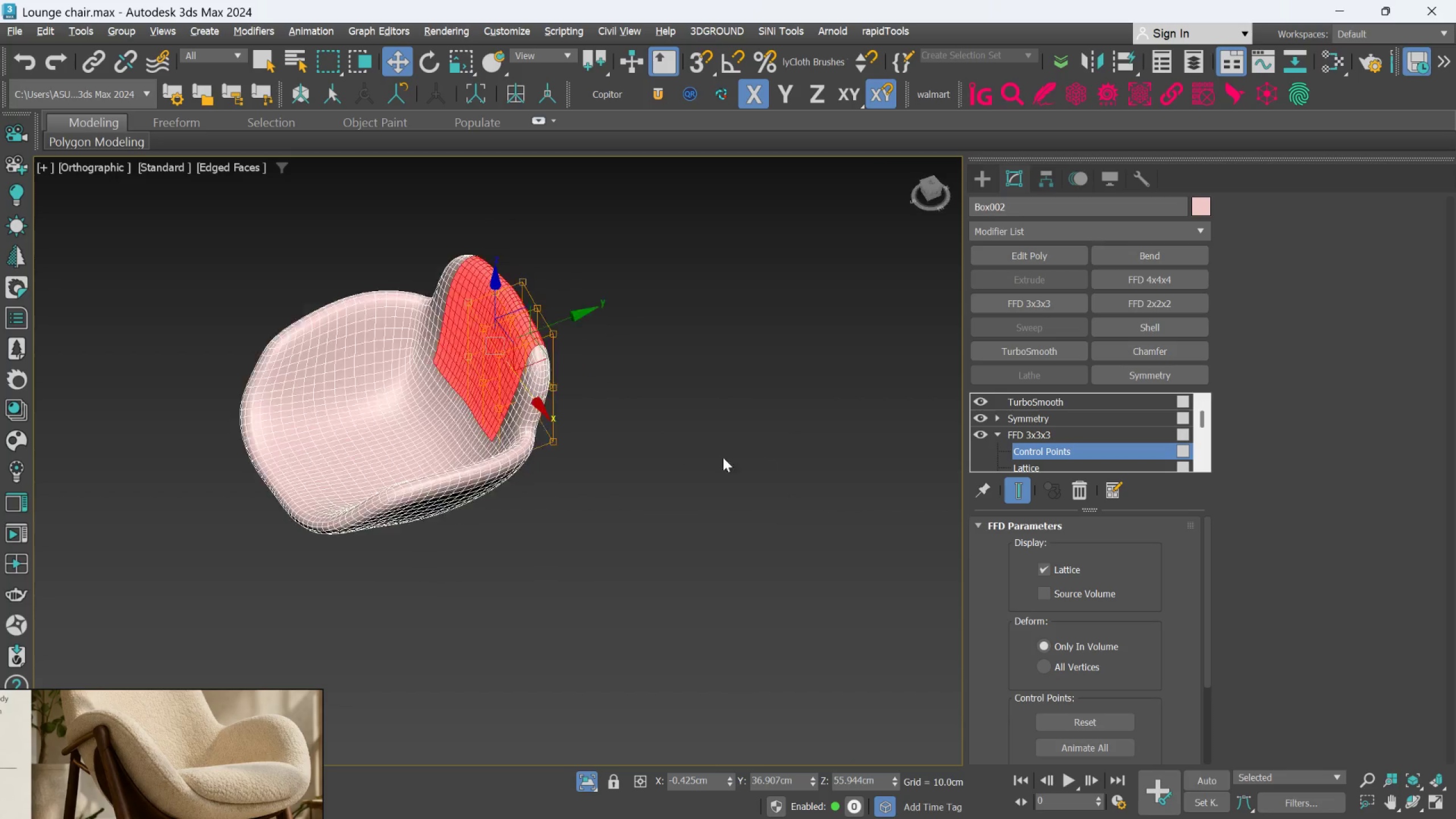 
hold_key(key=AltLeft, duration=1.25)
 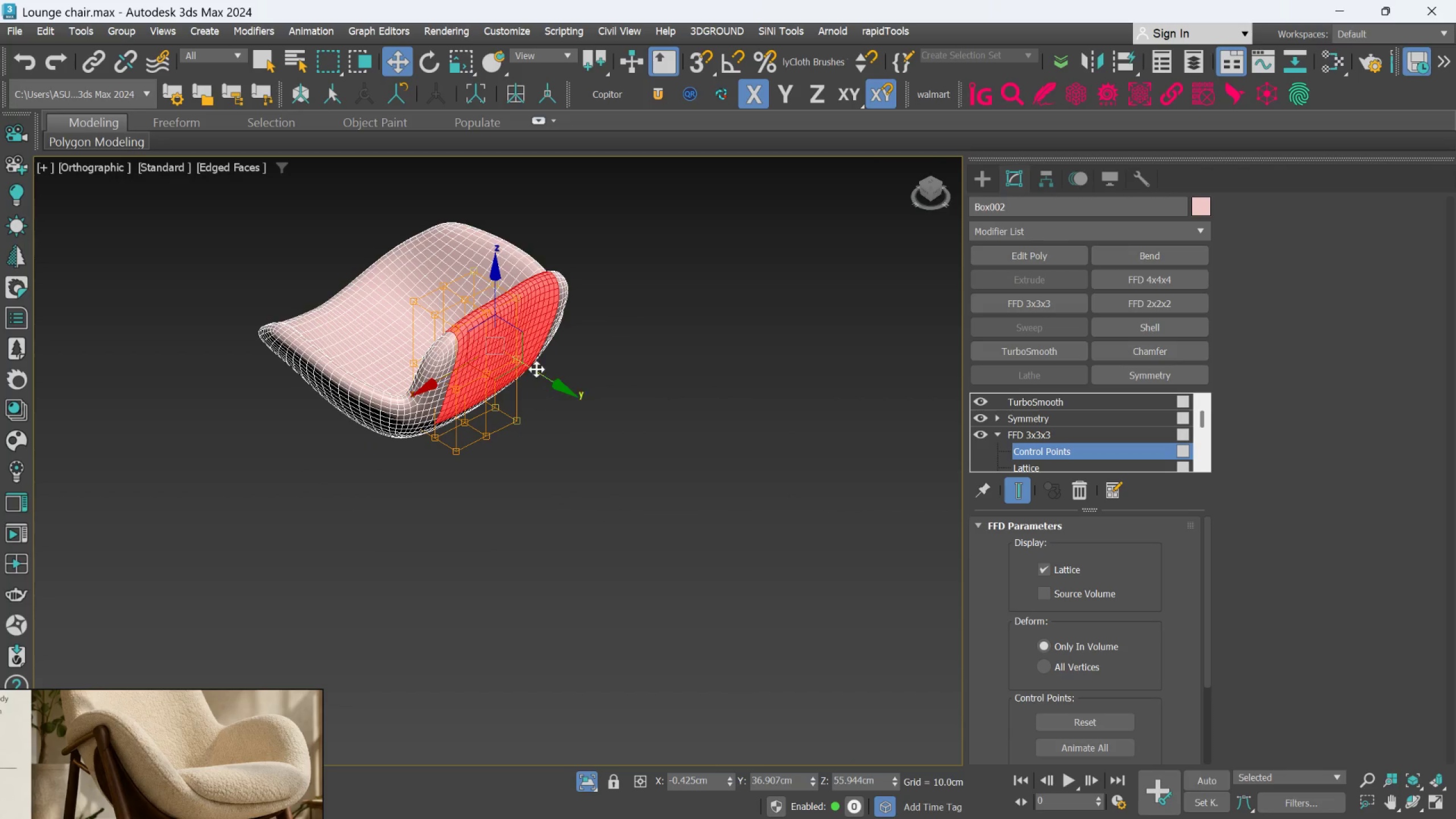 
scroll: coordinate [537, 366], scroll_direction: up, amount: 1.0
 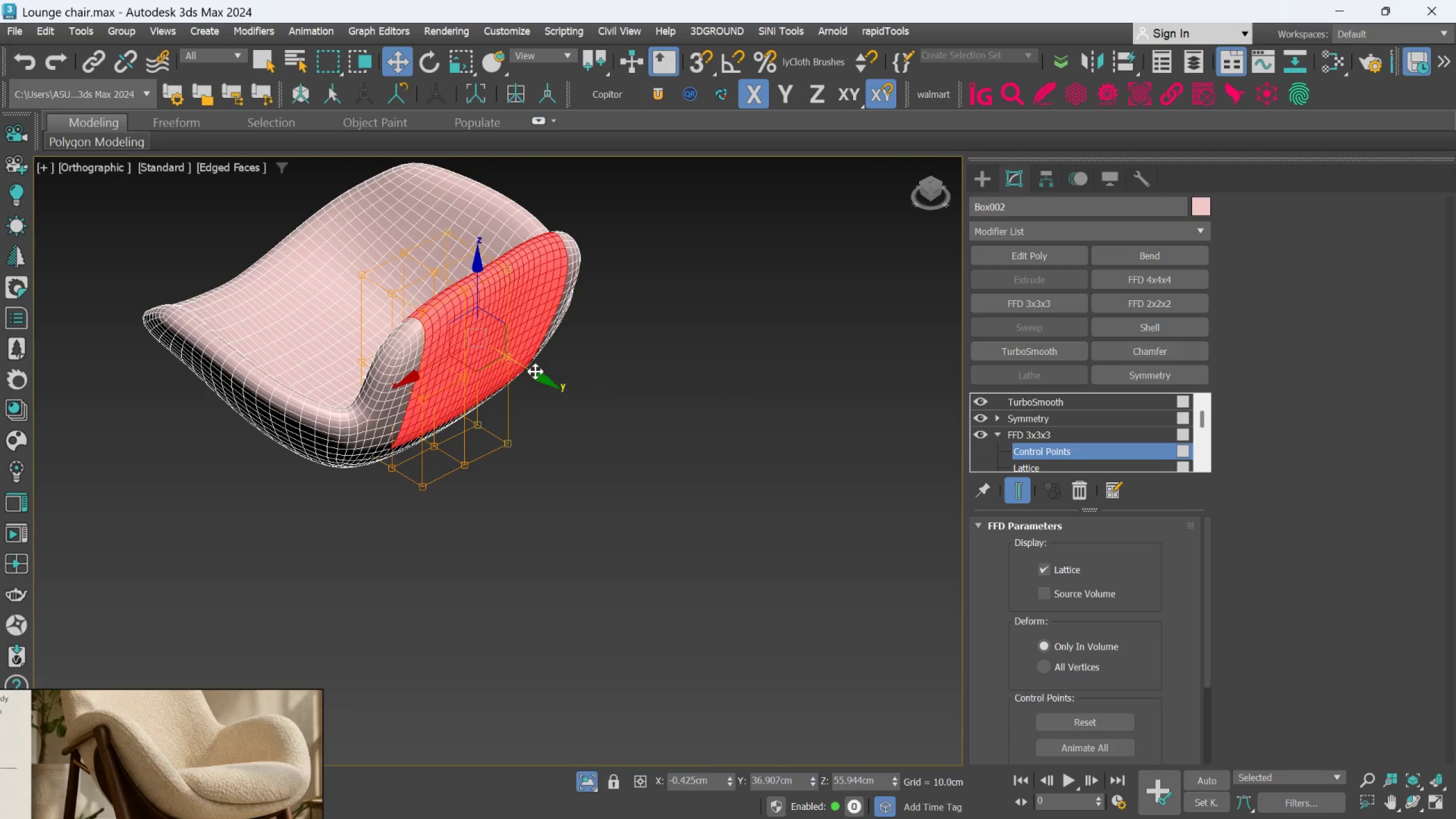 
left_click_drag(start_coordinate=[535, 371], to_coordinate=[538, 376])
 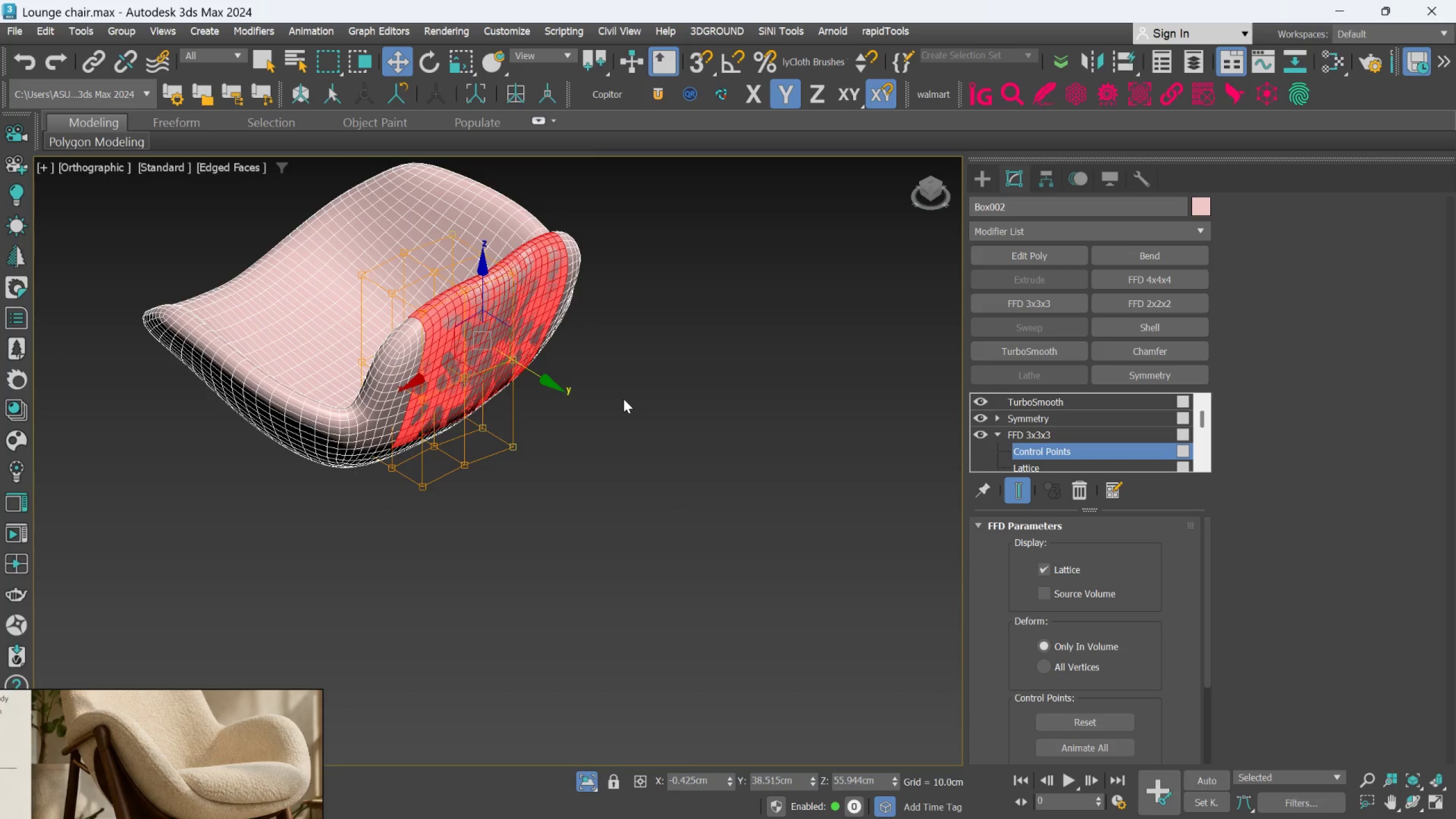 
left_click([1020, 483])
 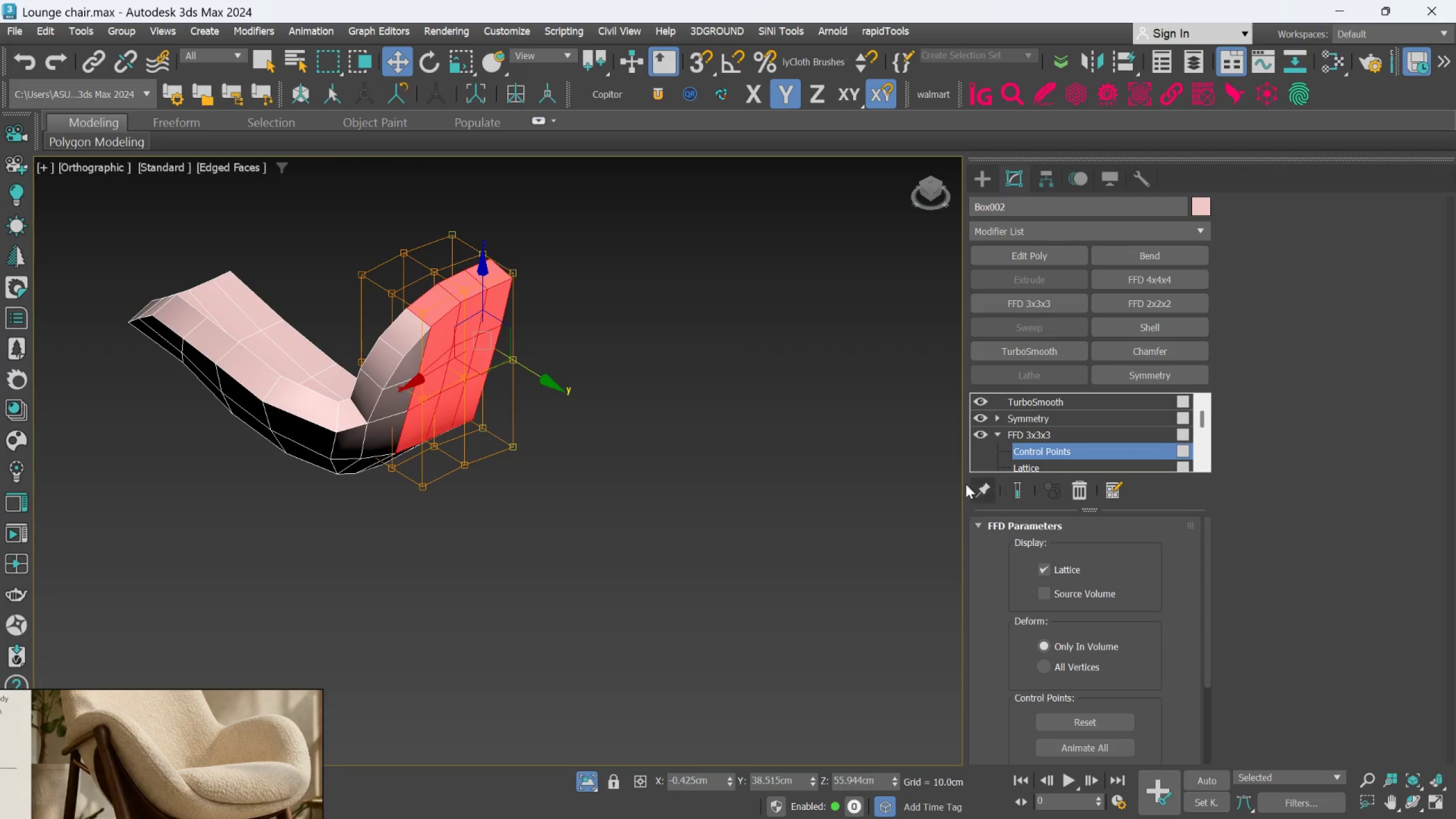 
hold_key(key=AltLeft, duration=0.86)
 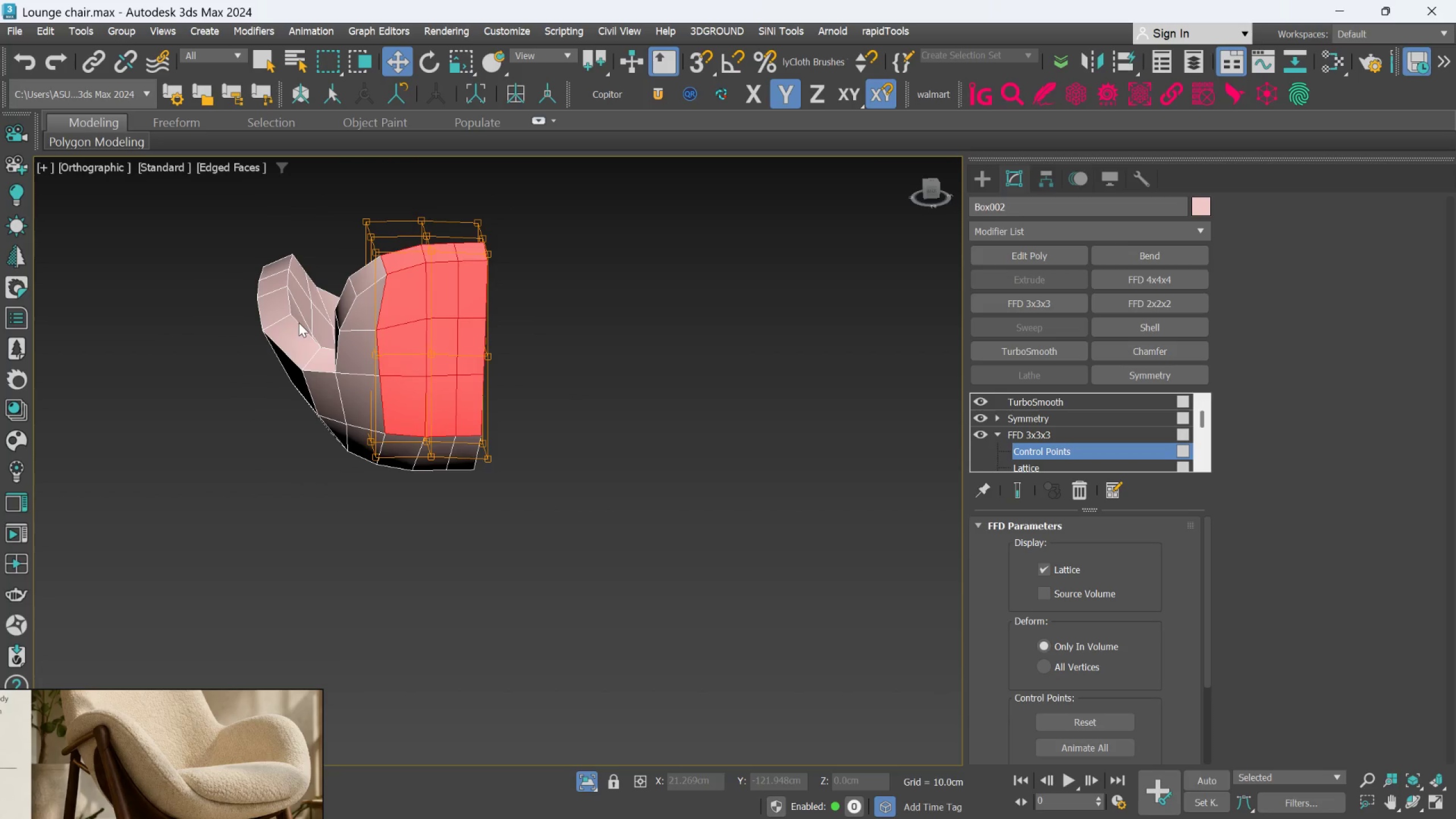 
left_click([103, 167])
 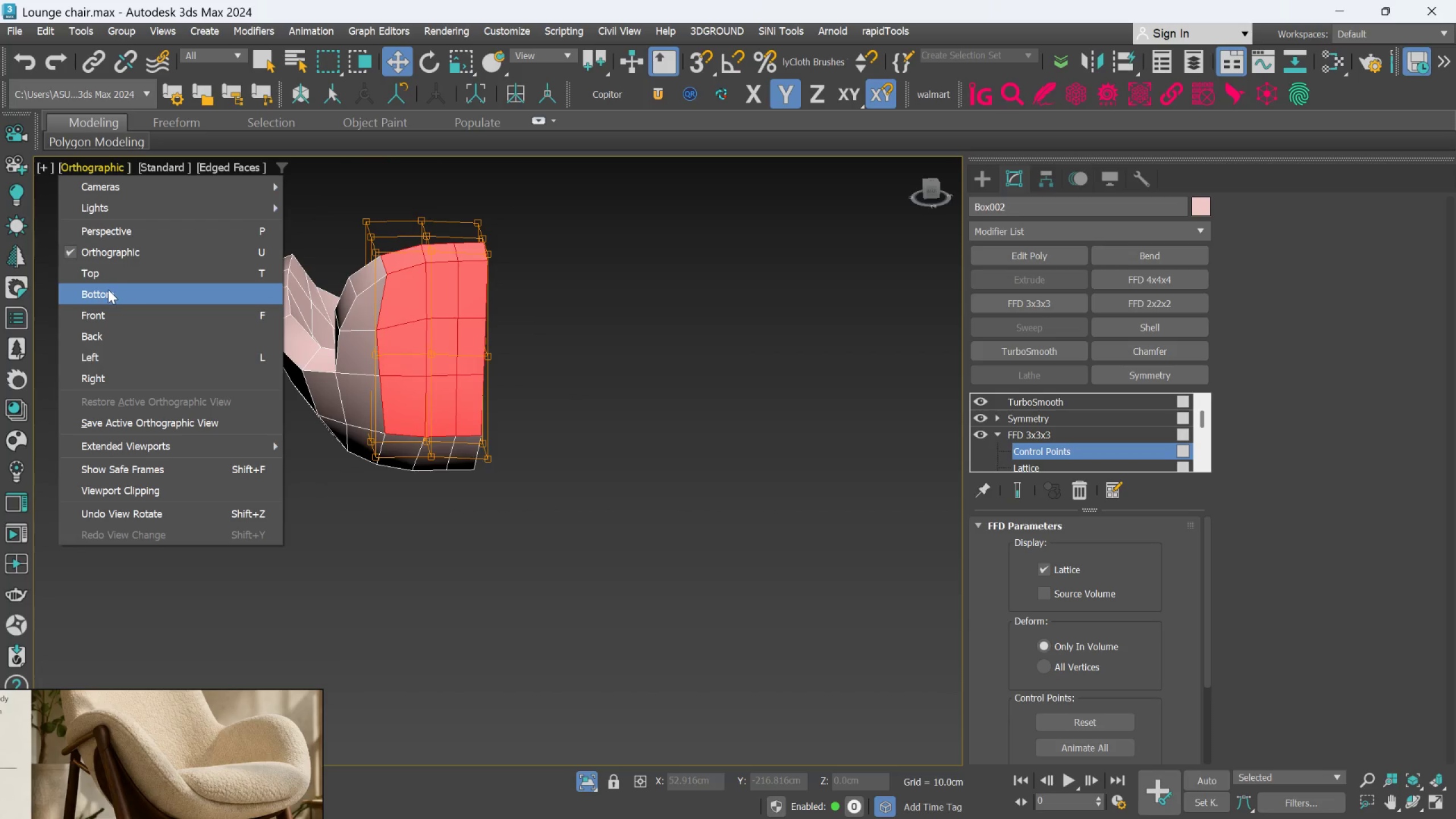 
left_click([102, 319])
 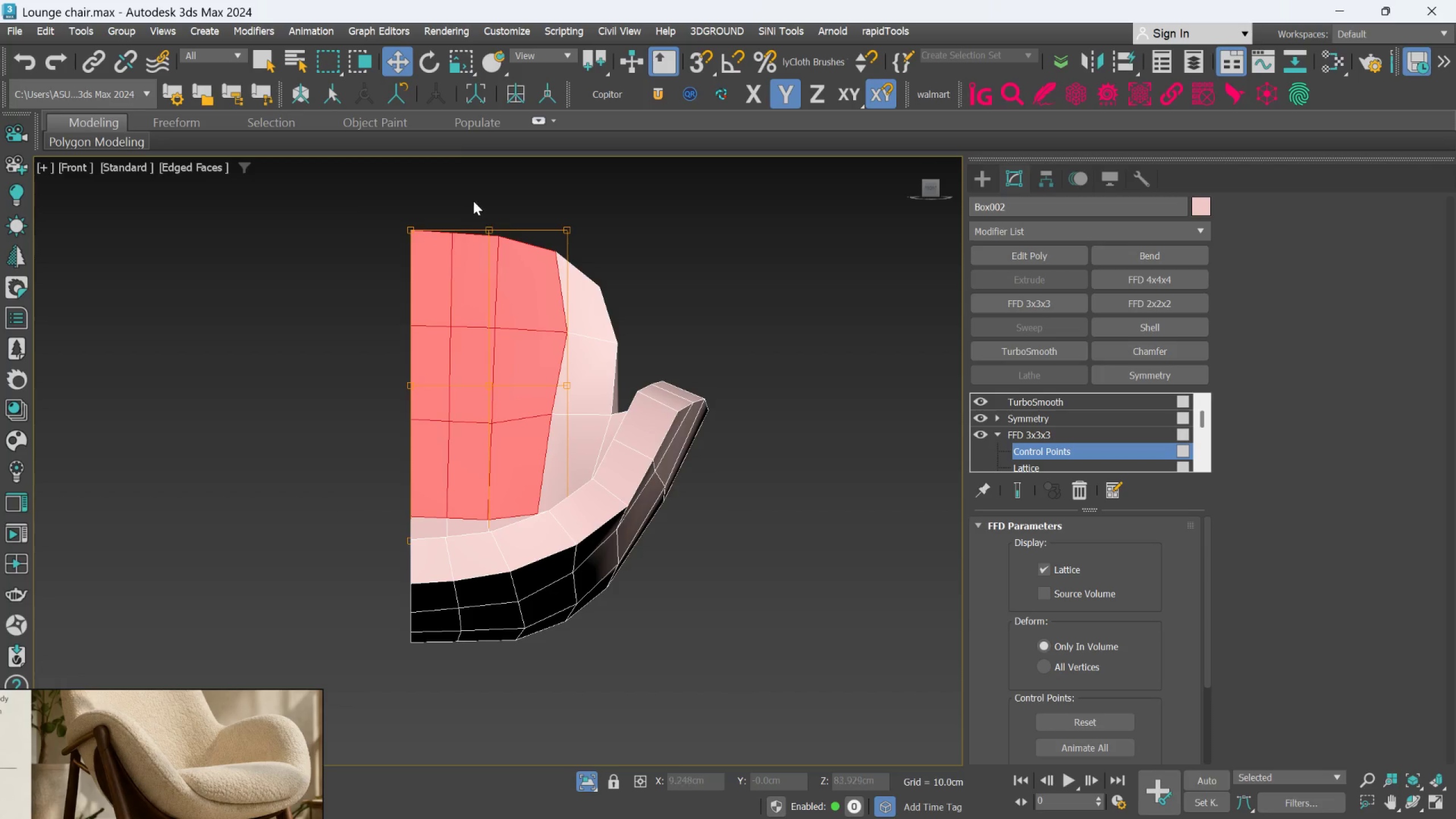 
left_click_drag(start_coordinate=[464, 195], to_coordinate=[515, 535])
 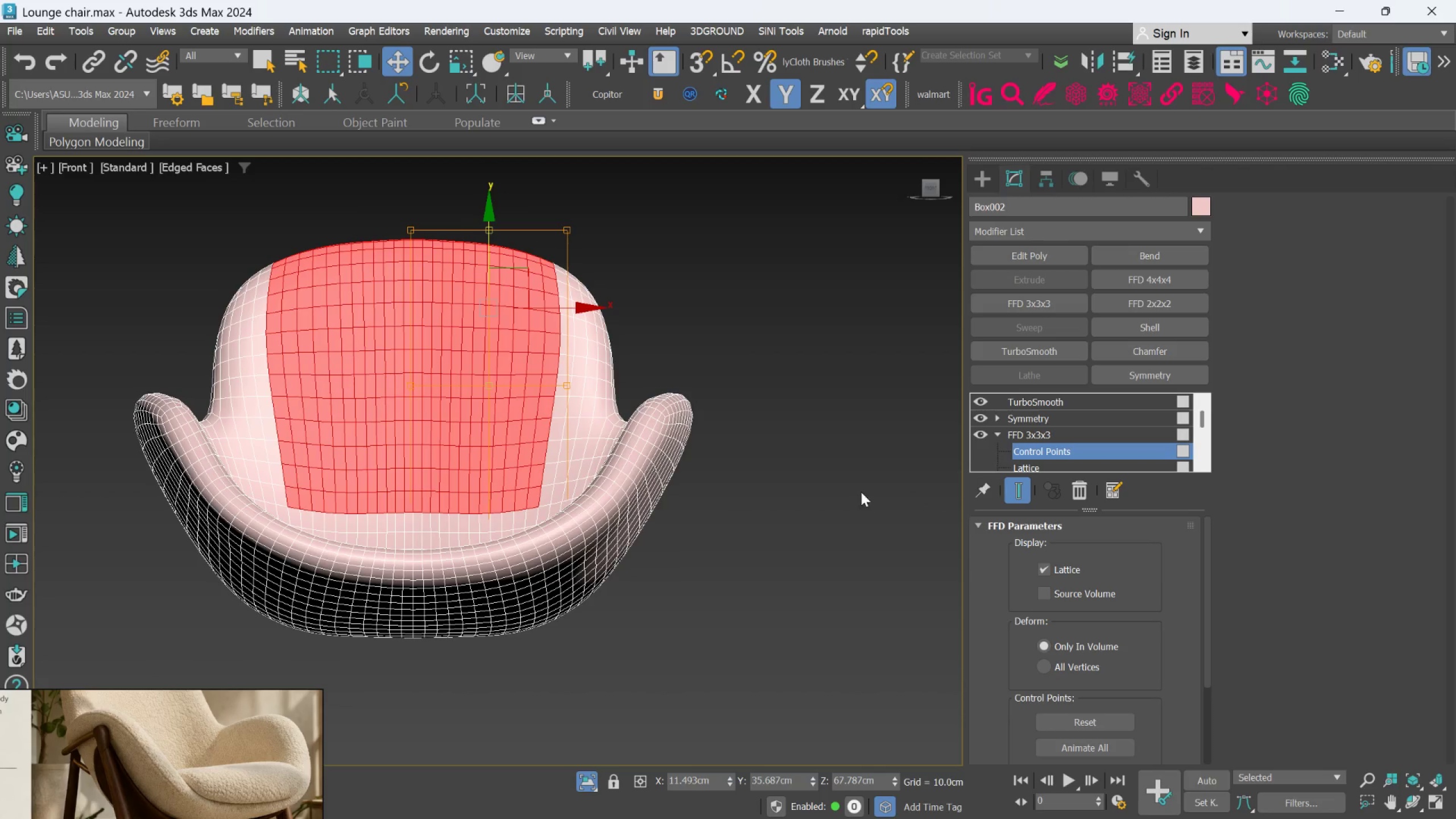 
hold_key(key=AltLeft, duration=1.01)
 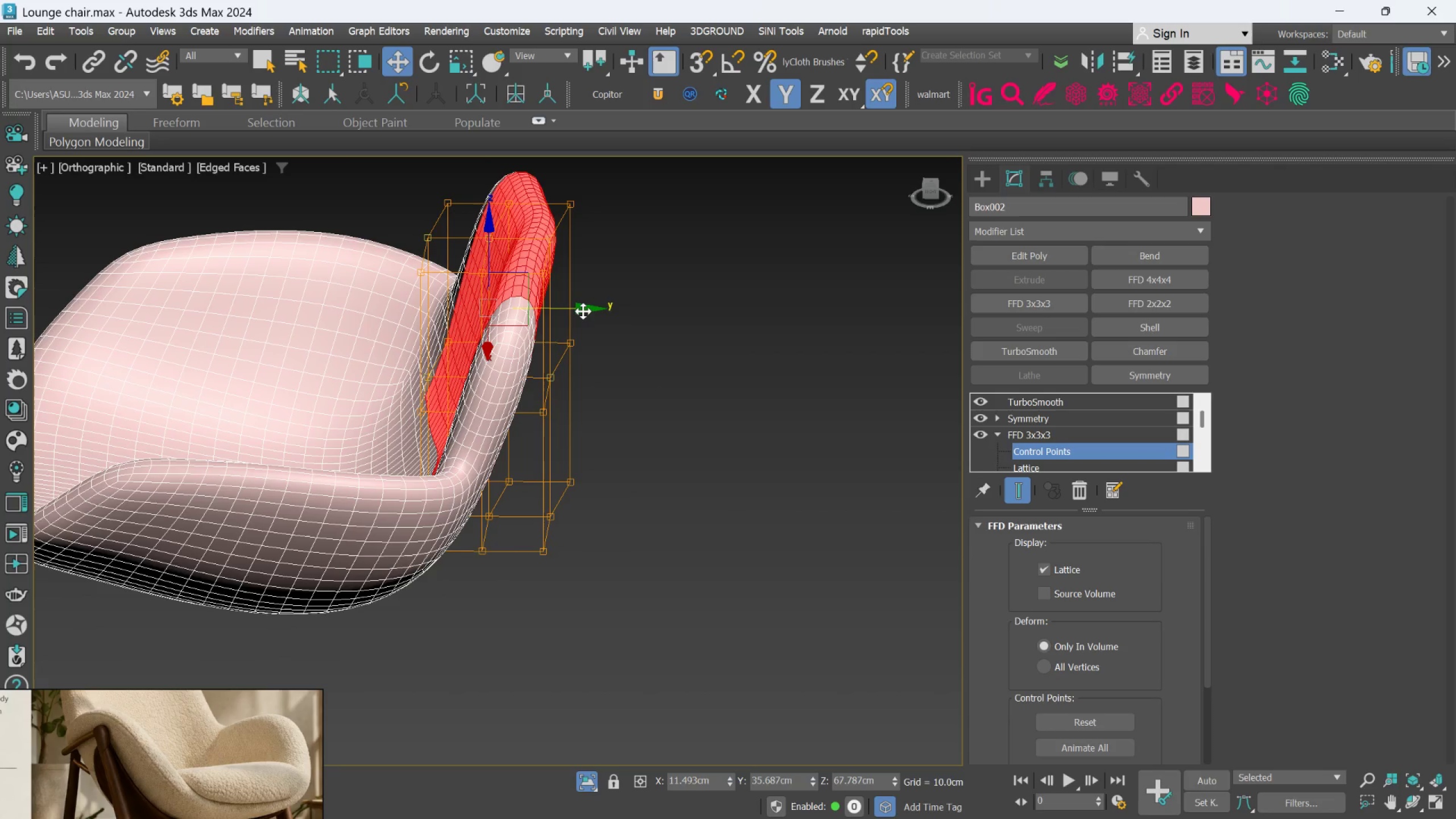 
left_click_drag(start_coordinate=[583, 310], to_coordinate=[607, 329])
 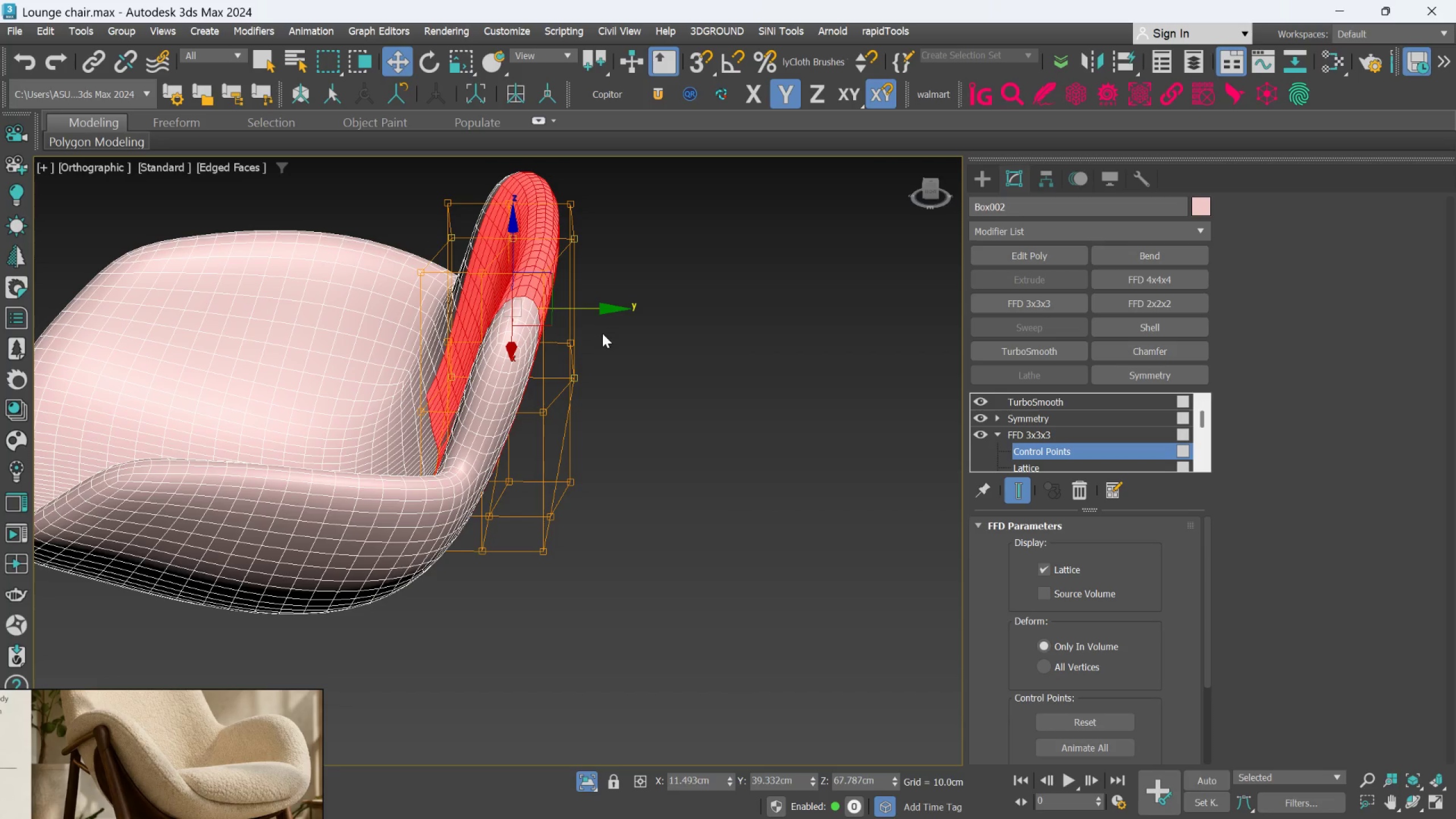 
hold_key(key=AltLeft, duration=1.5)
 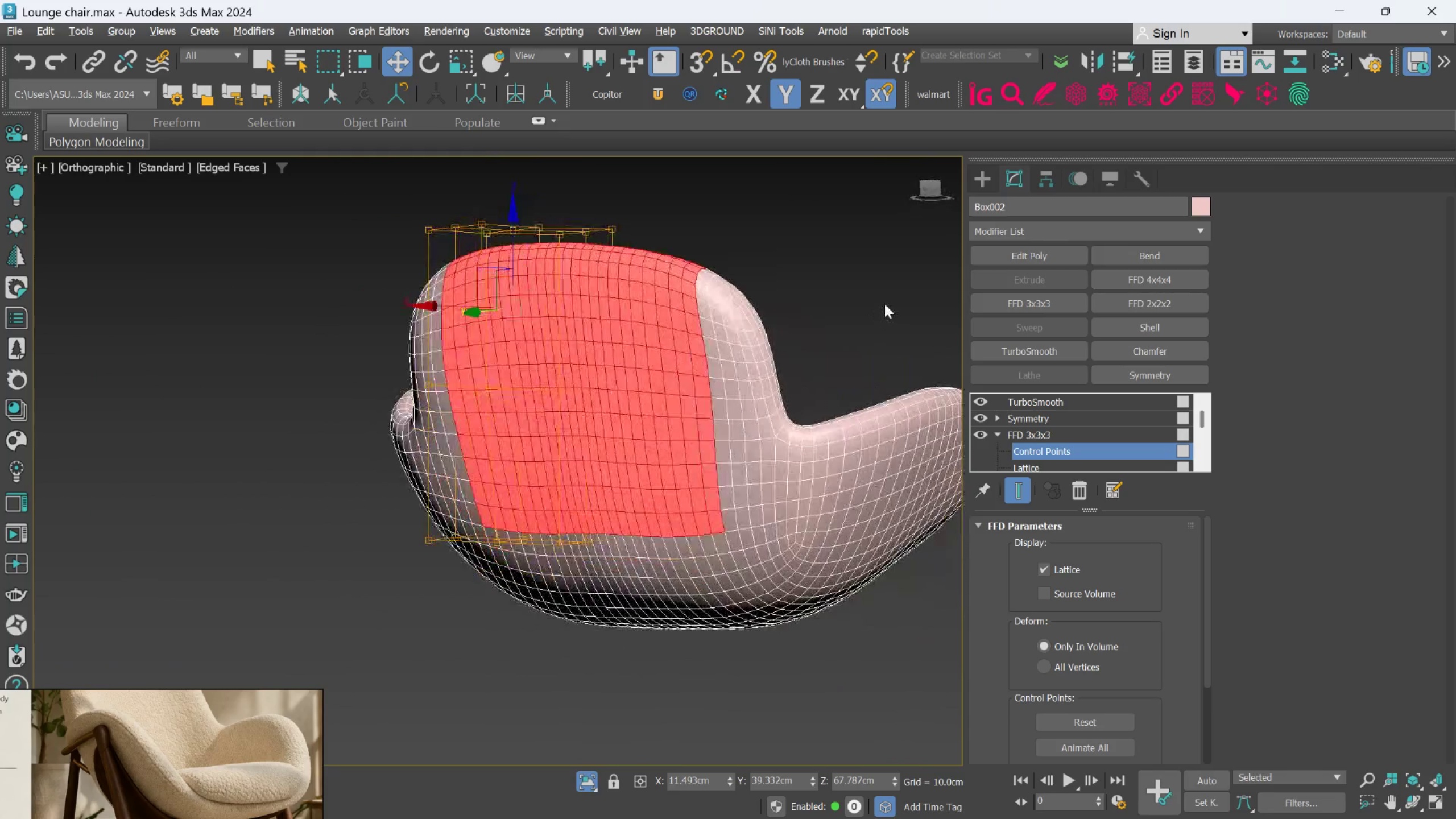 
hold_key(key=AltLeft, duration=1.52)
 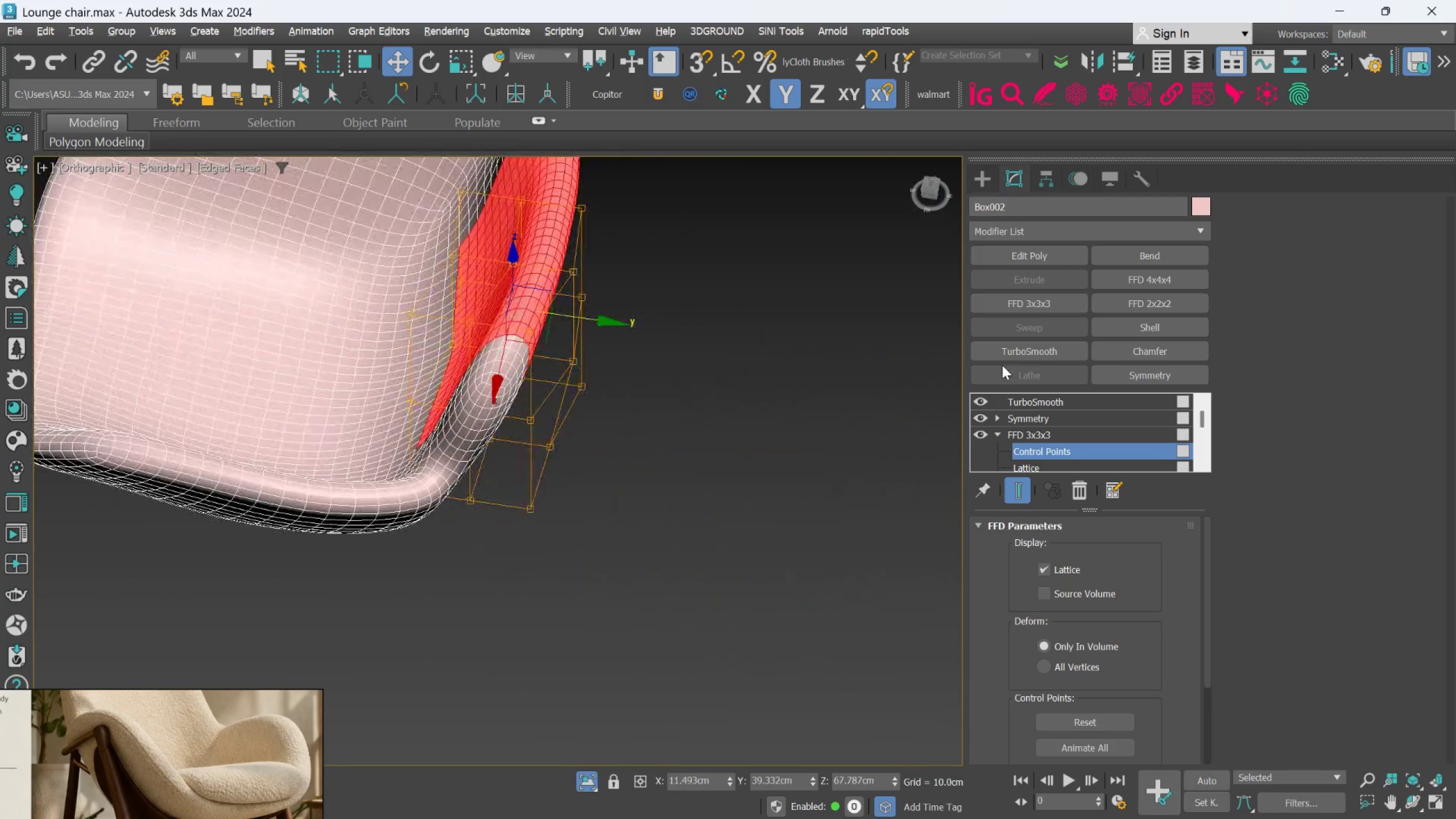 
hold_key(key=AltLeft, duration=0.64)
 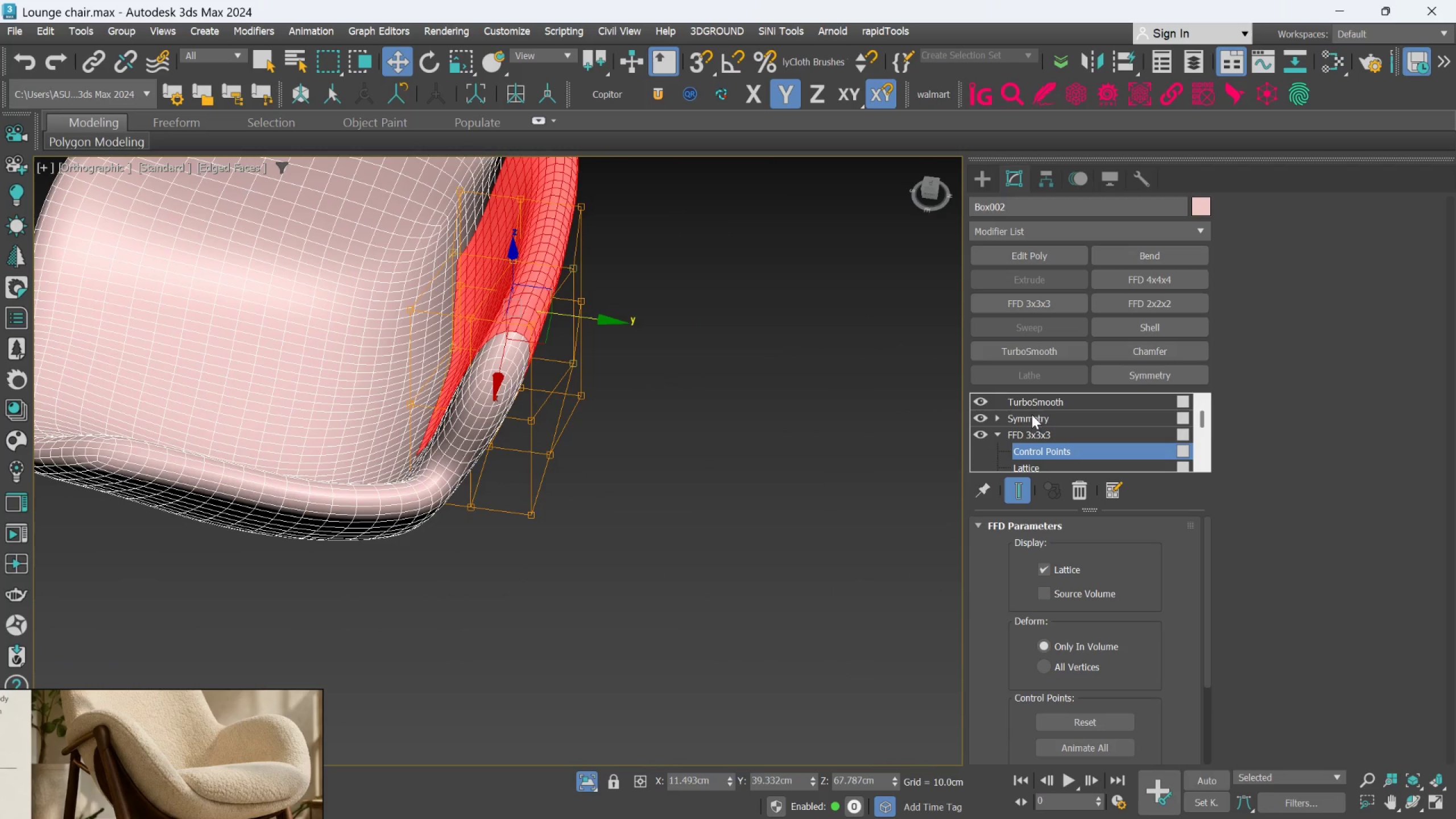 
left_click([1034, 402])
 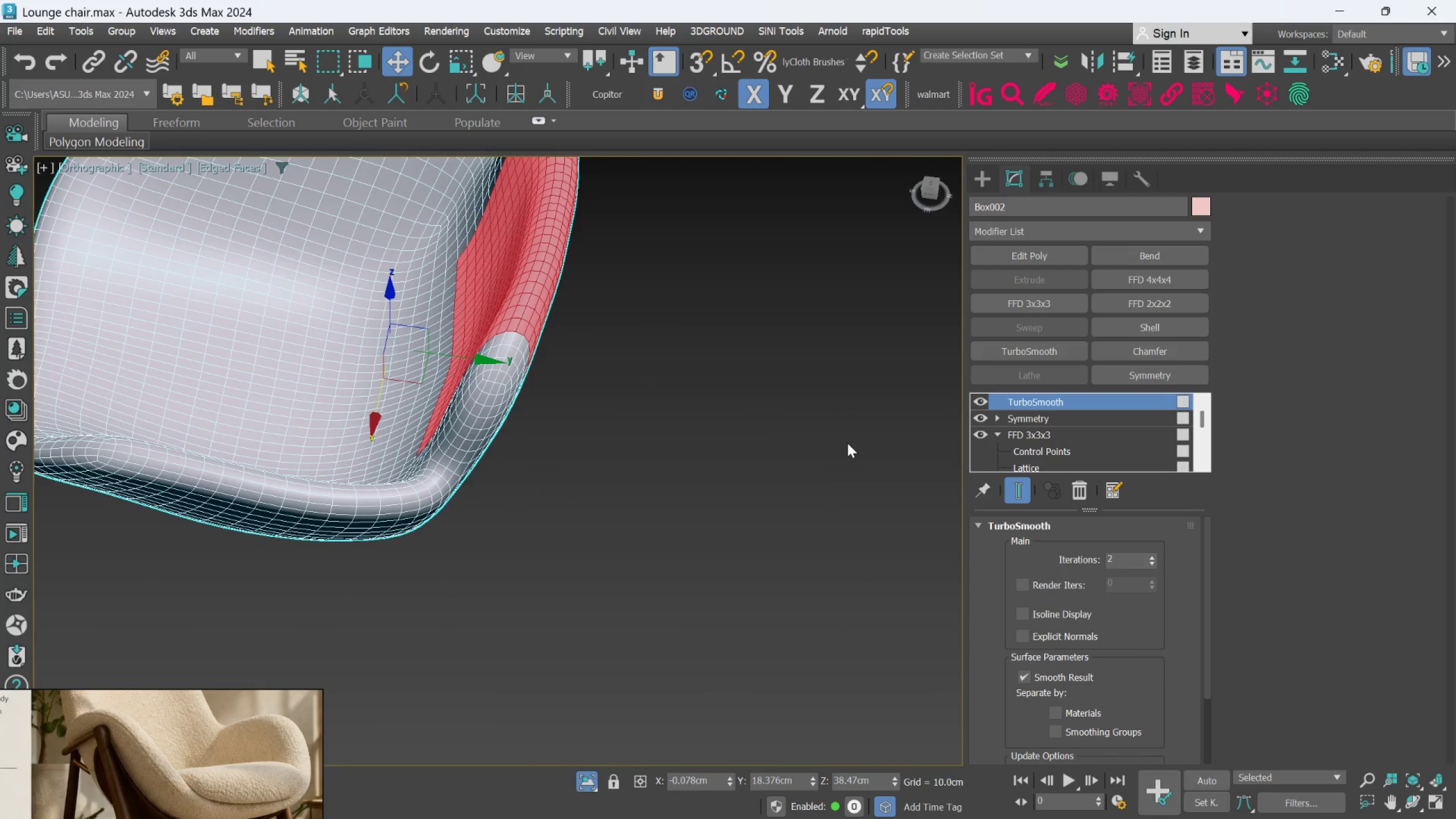 
left_click([847, 443])
 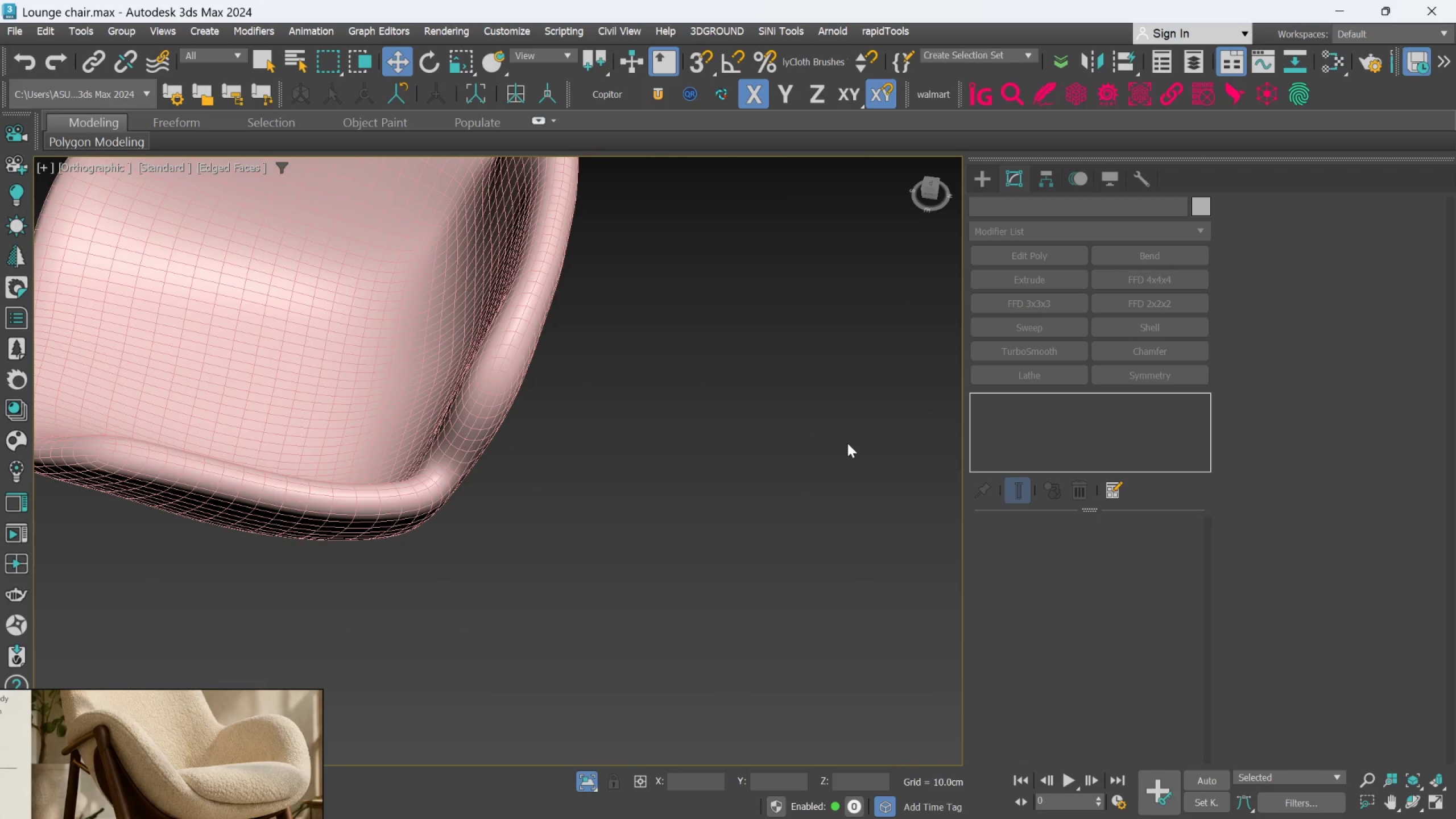 
hold_key(key=AltLeft, duration=0.56)
 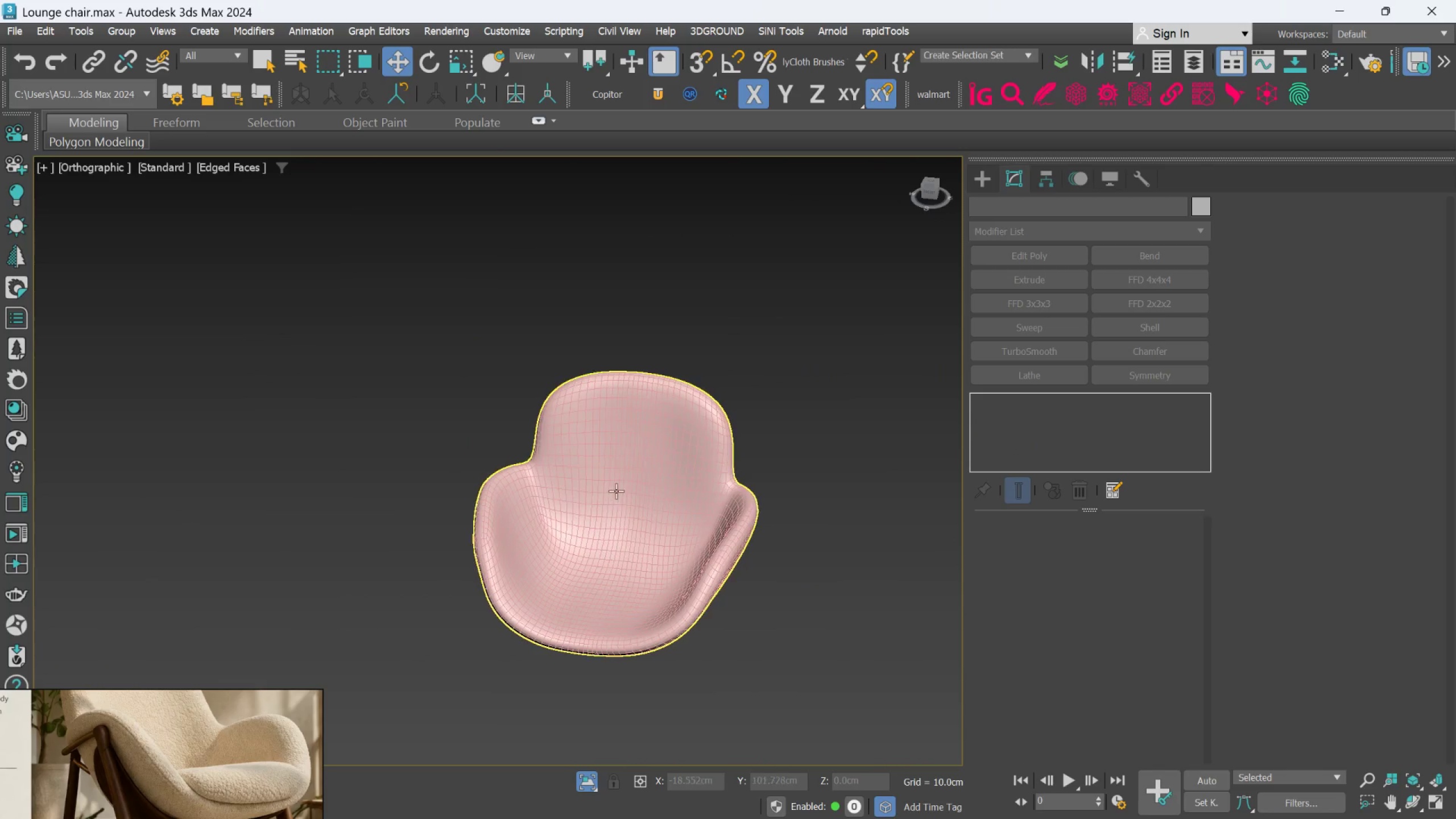 
scroll: coordinate [838, 450], scroll_direction: down, amount: 2.0
 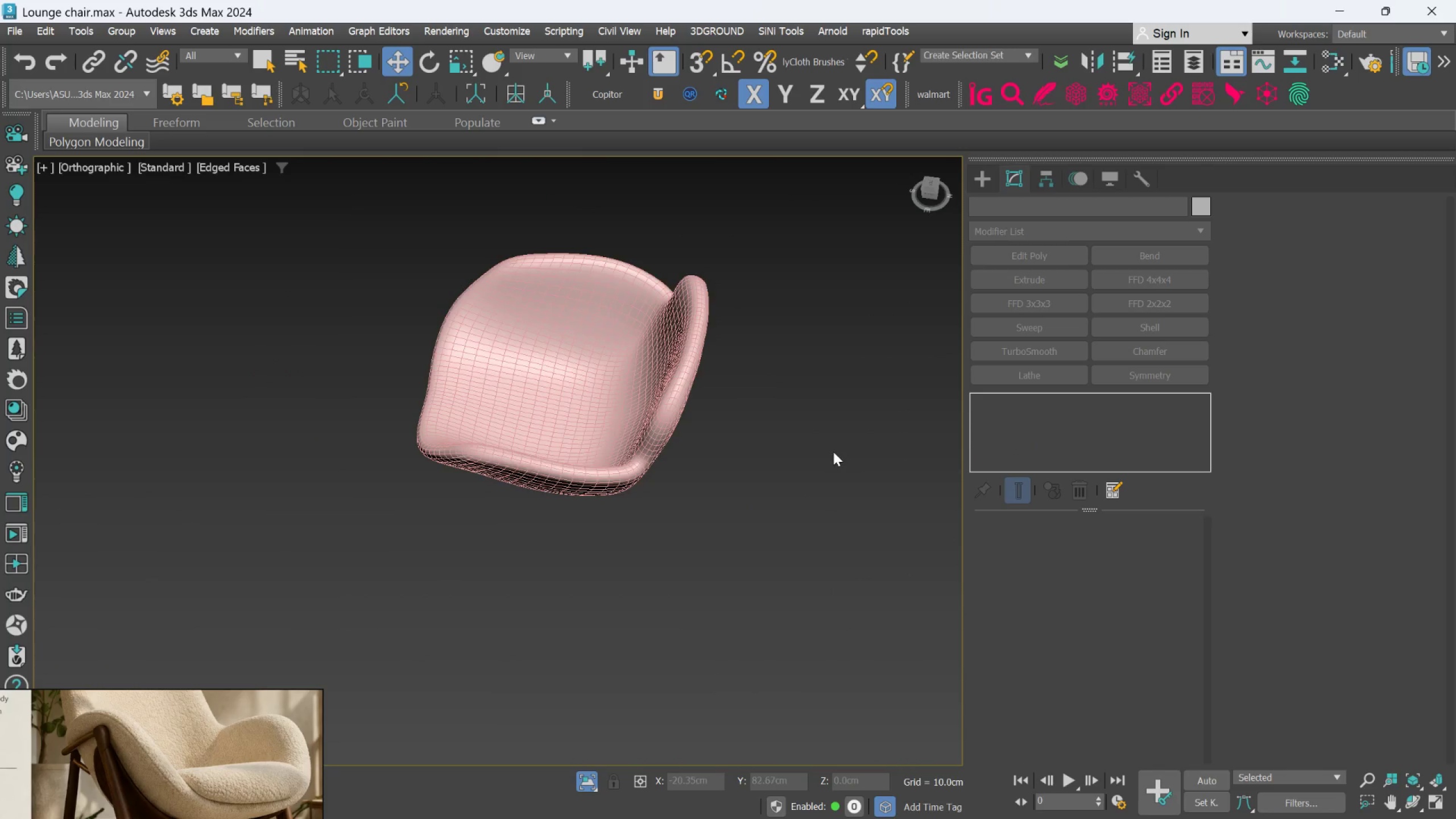 
hold_key(key=AltLeft, duration=0.53)
 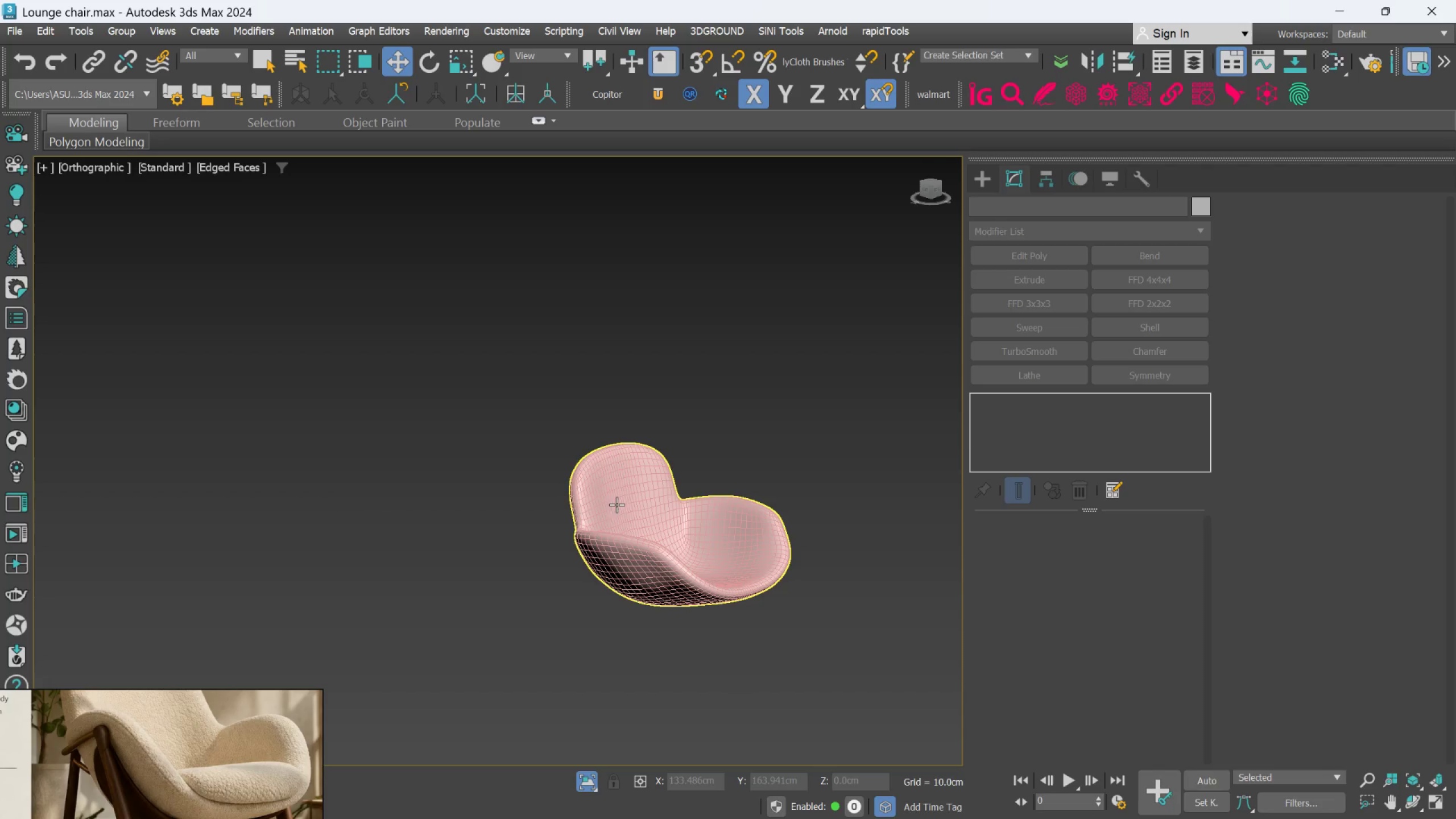 
scroll: coordinate [616, 488], scroll_direction: down, amount: 1.0
 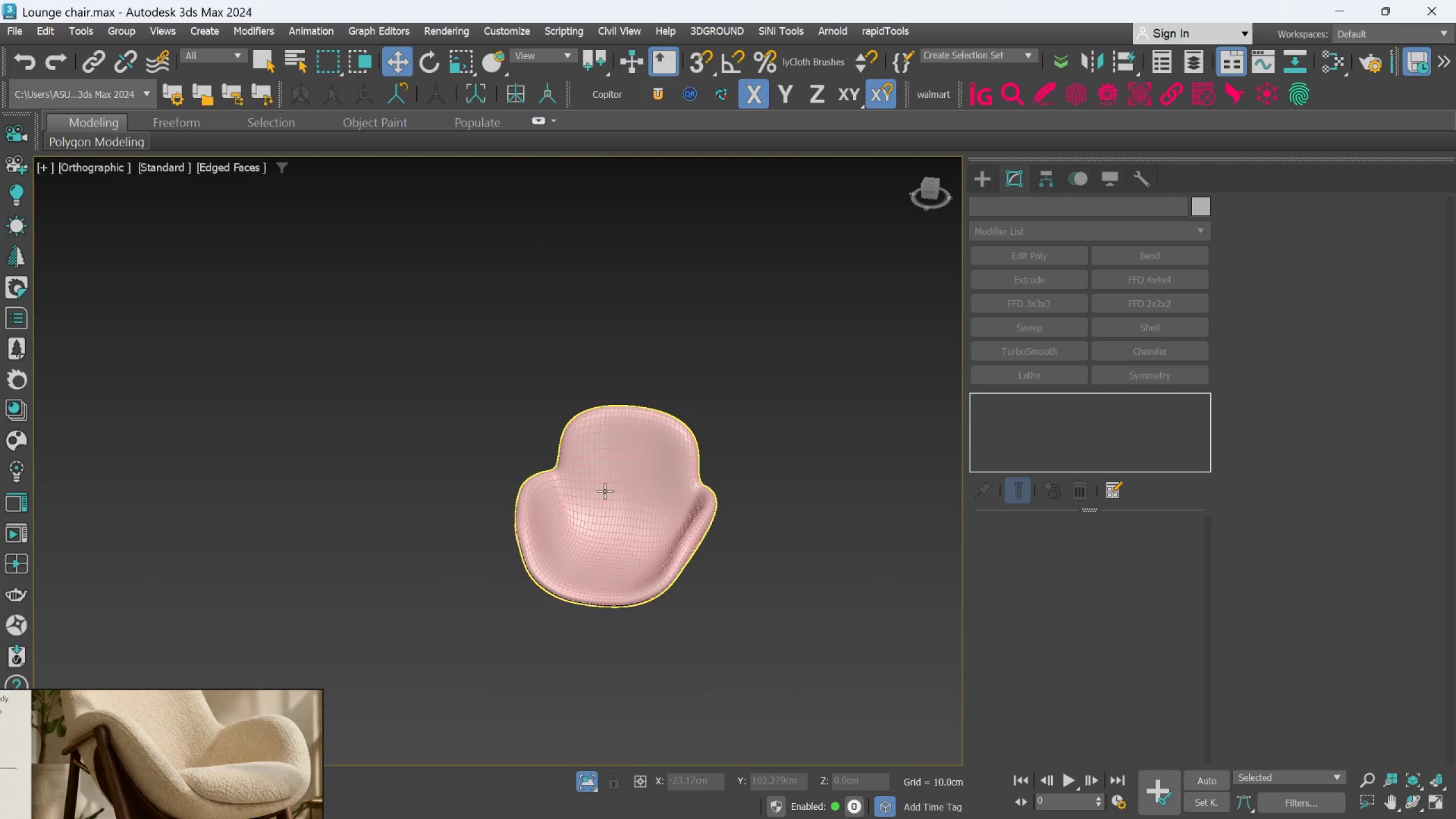 
scroll: coordinate [630, 476], scroll_direction: up, amount: 2.0
 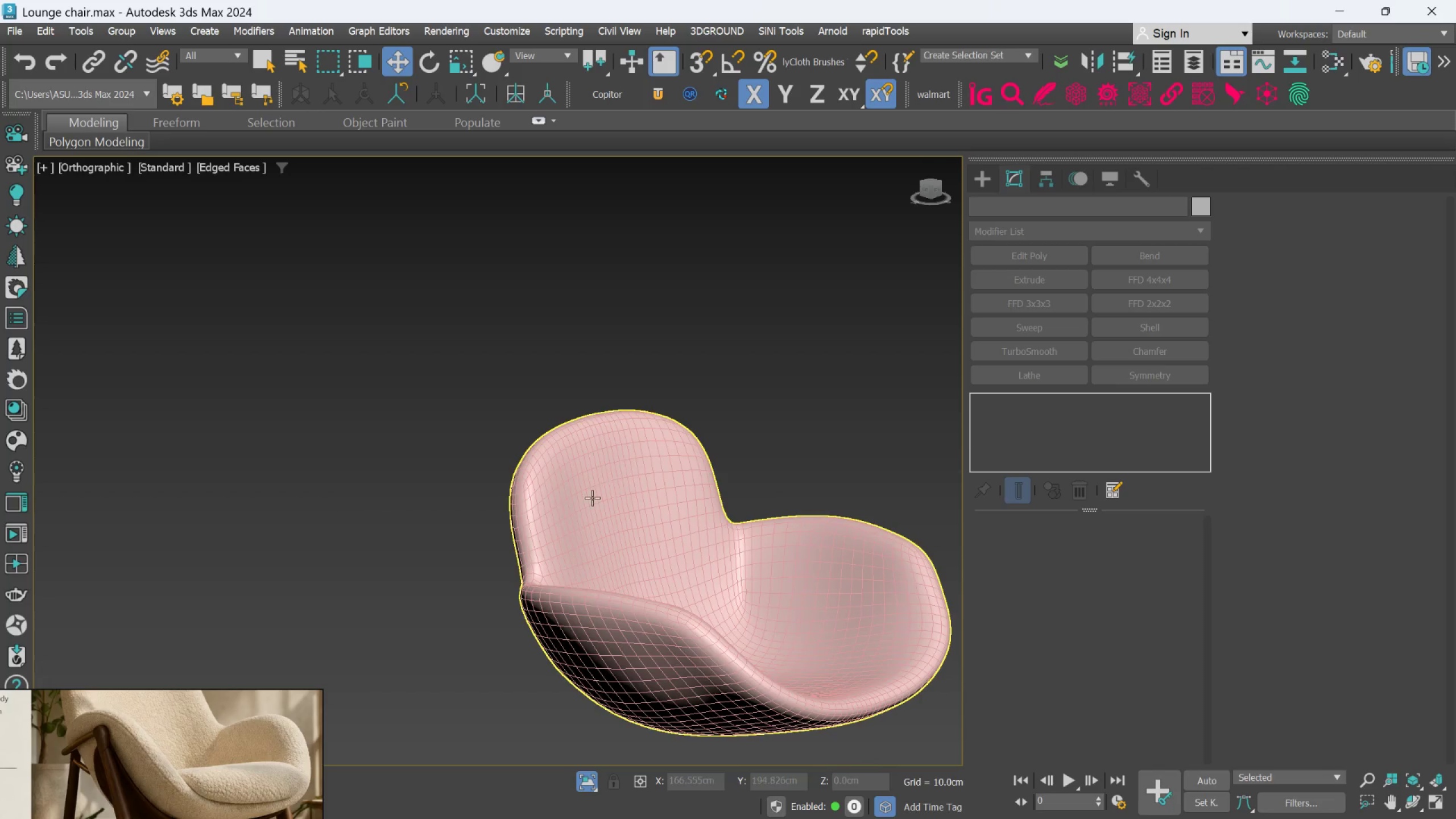 
hold_key(key=AltLeft, duration=0.47)
 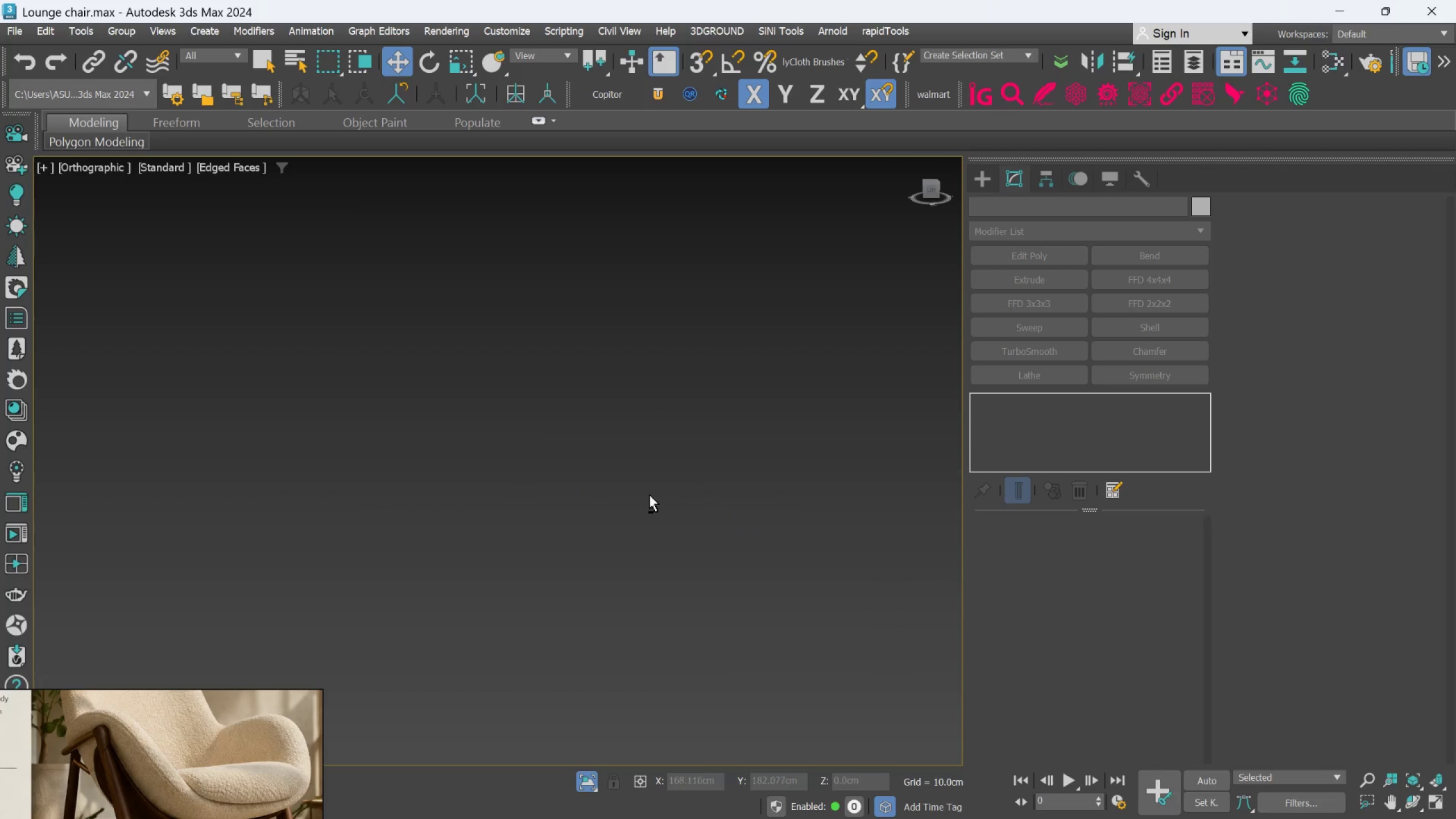 
scroll: coordinate [648, 499], scroll_direction: down, amount: 2.0
 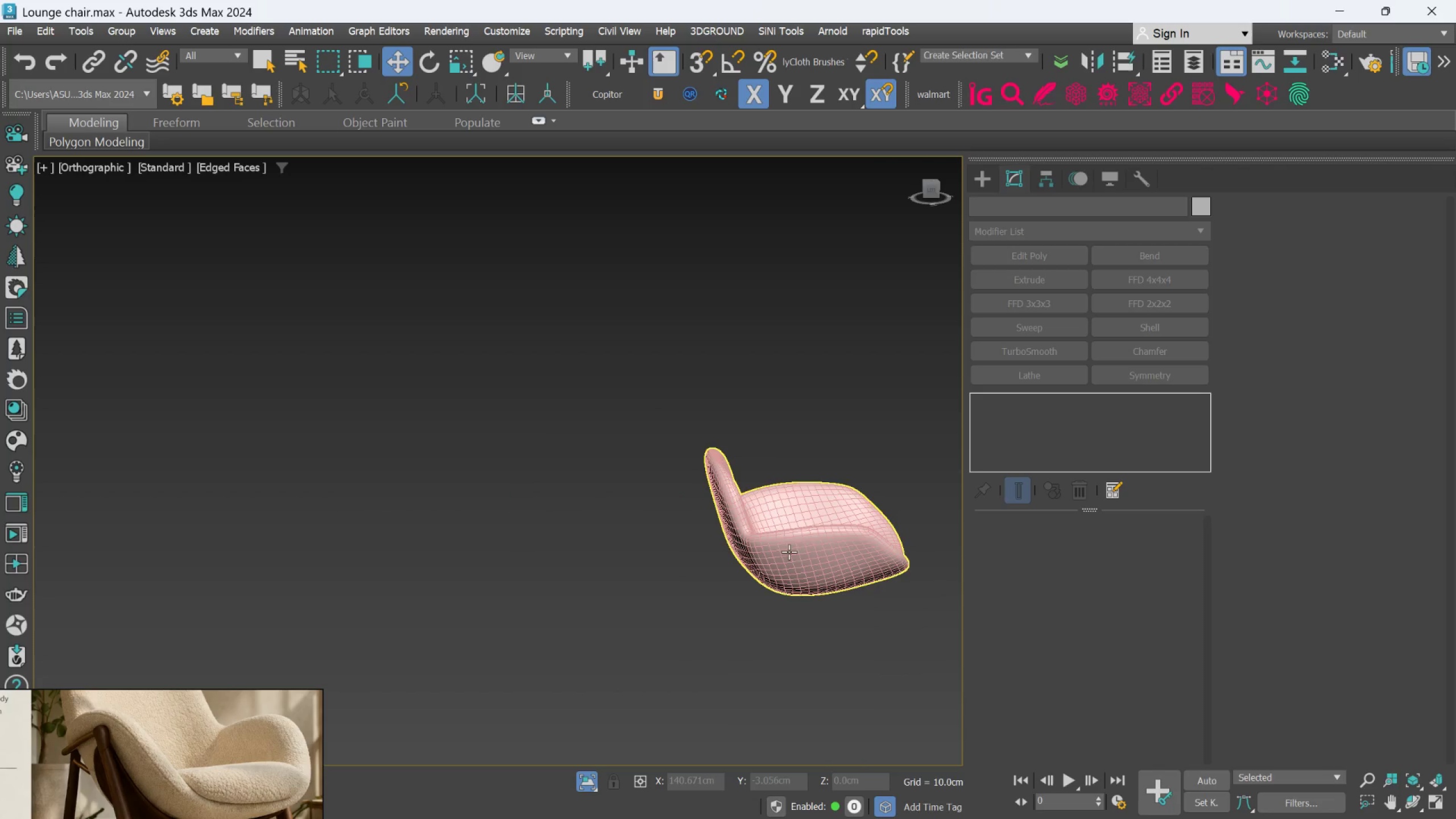 
left_click([800, 548])
 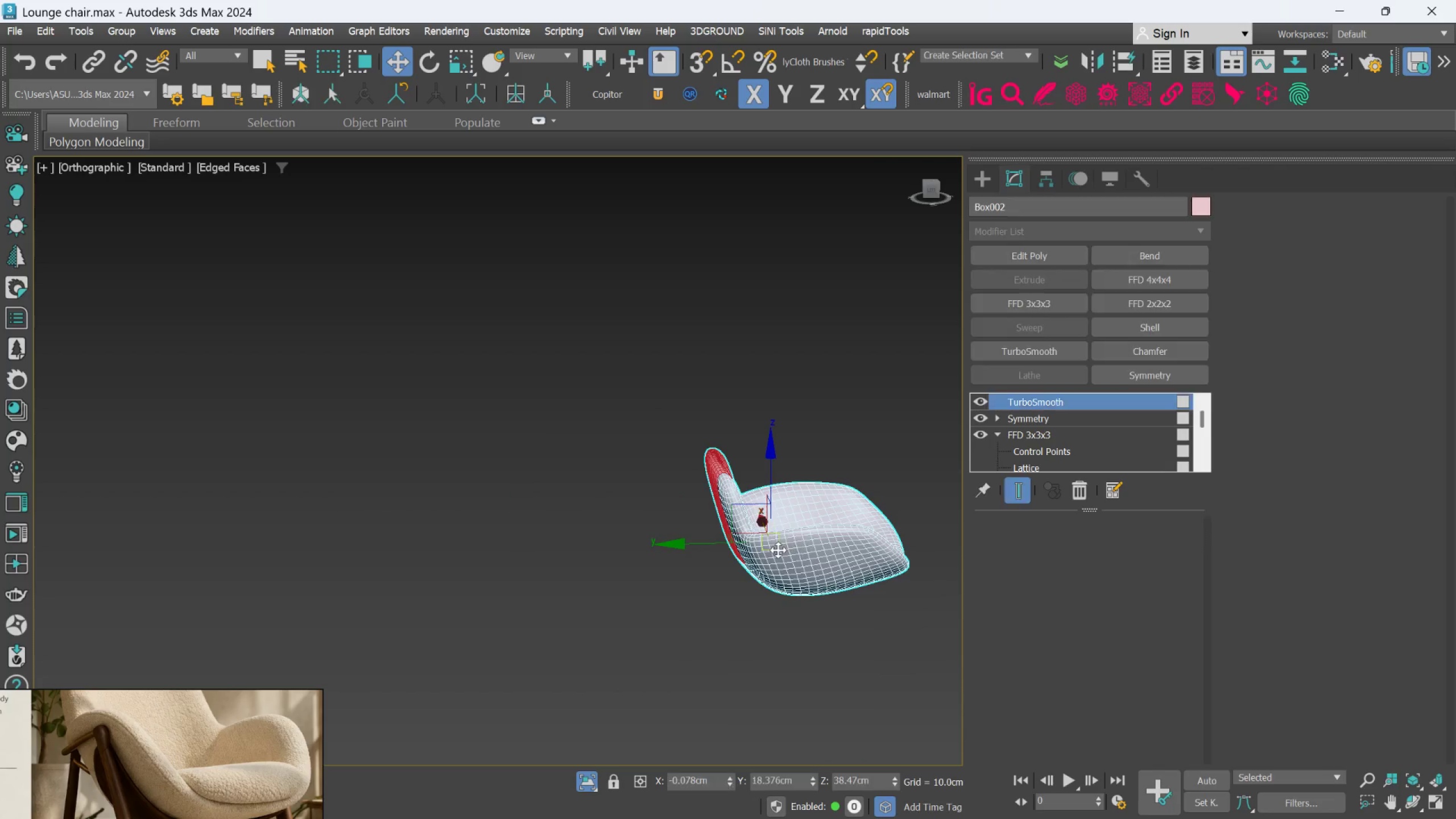 
hold_key(key=AltLeft, duration=0.77)
scroll: coordinate [769, 552], scroll_direction: down, amount: 1.0
 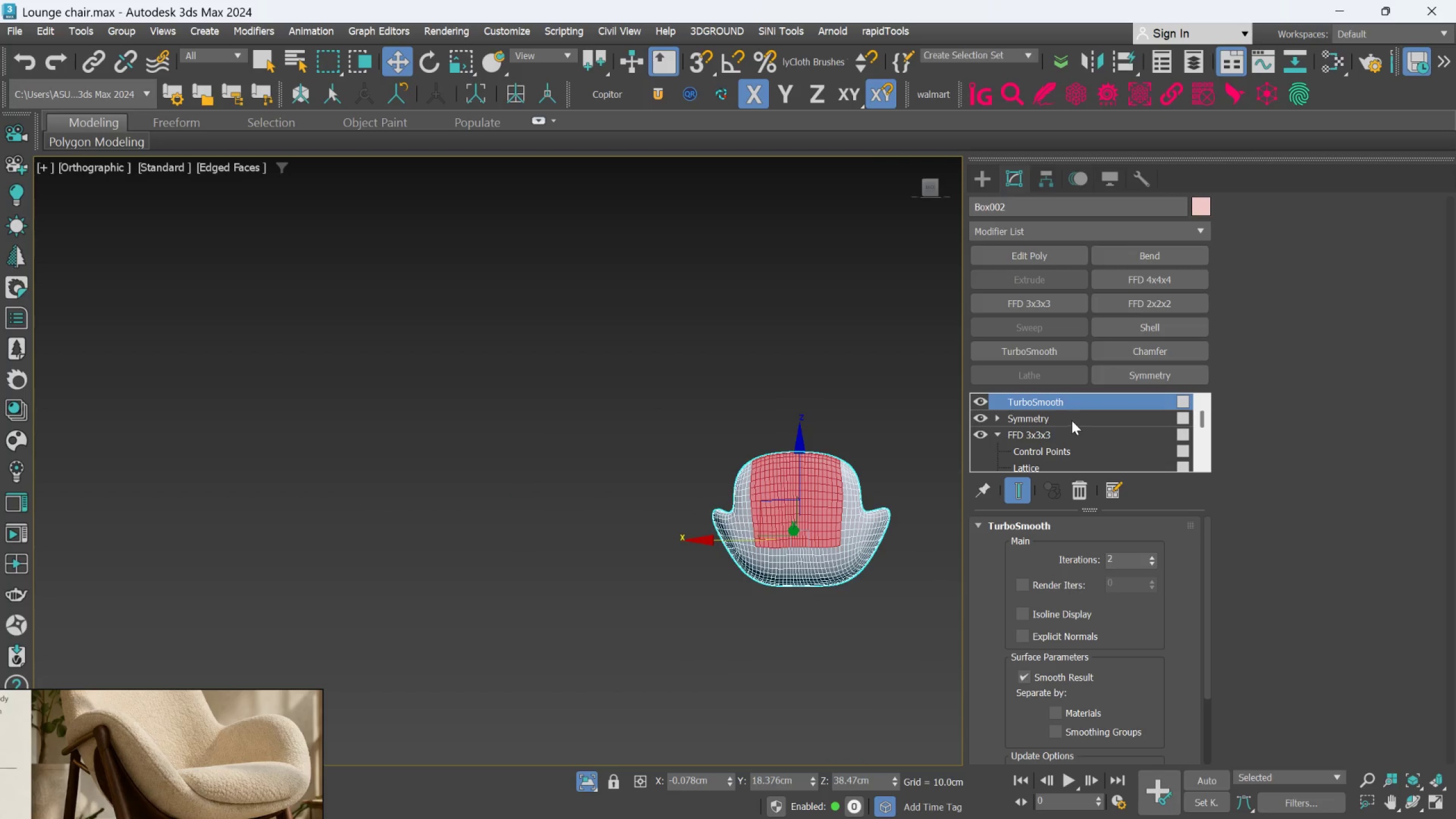 
left_click([1065, 435])
 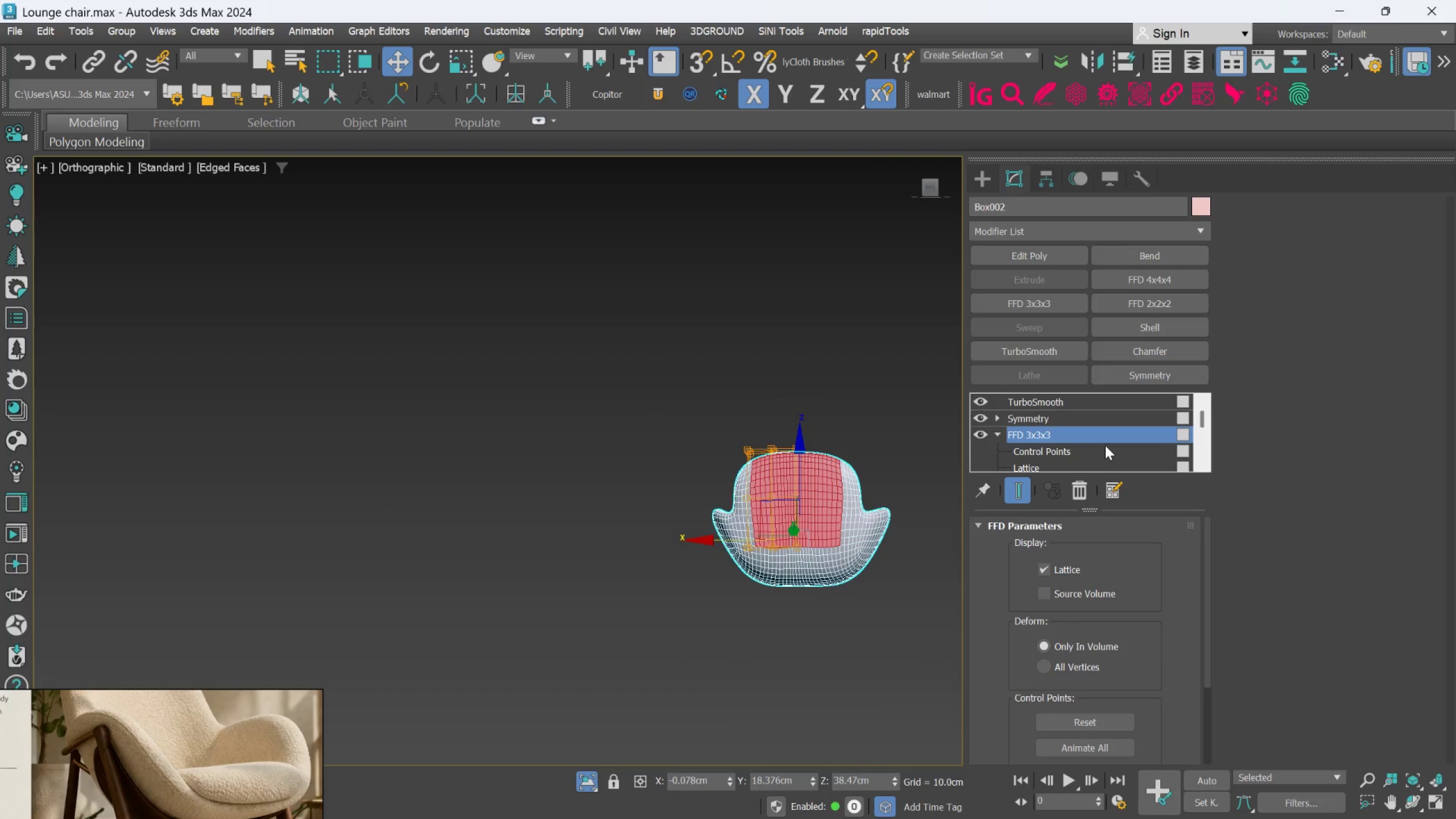 
scroll: coordinate [1094, 444], scroll_direction: down, amount: 3.0
 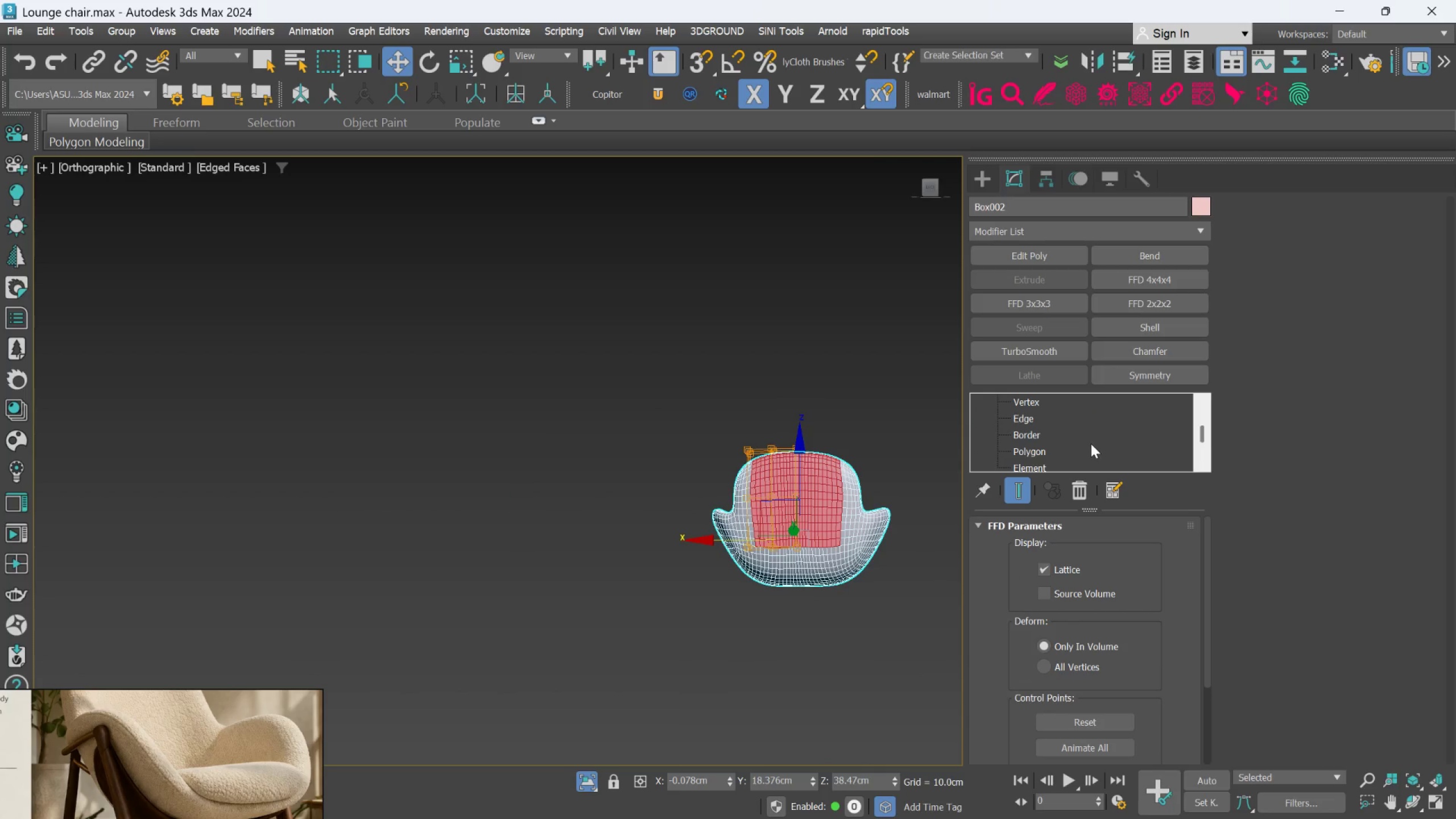 
scroll: coordinate [1053, 413], scroll_direction: up, amount: 2.0
 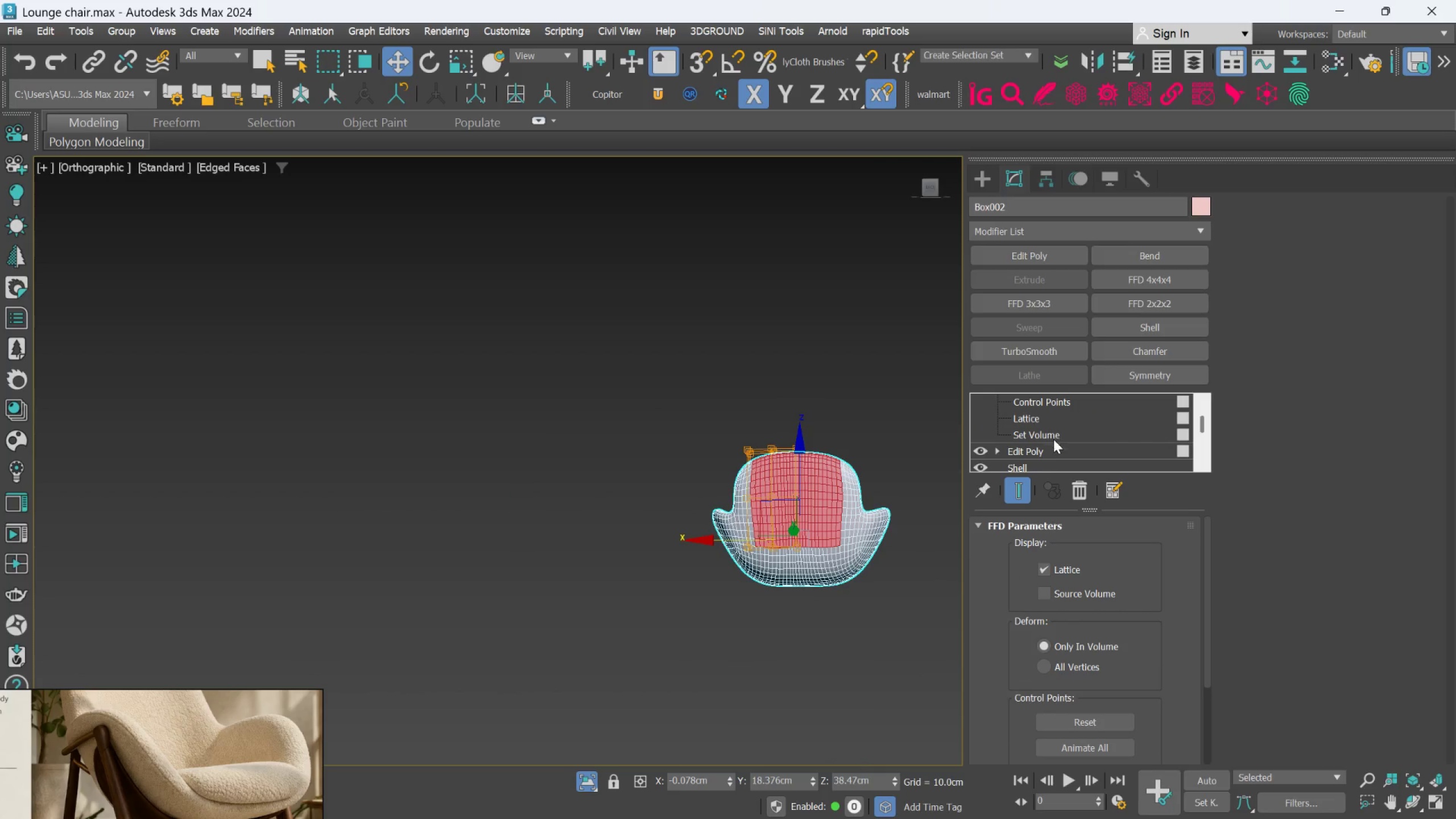 
left_click([1051, 452])
 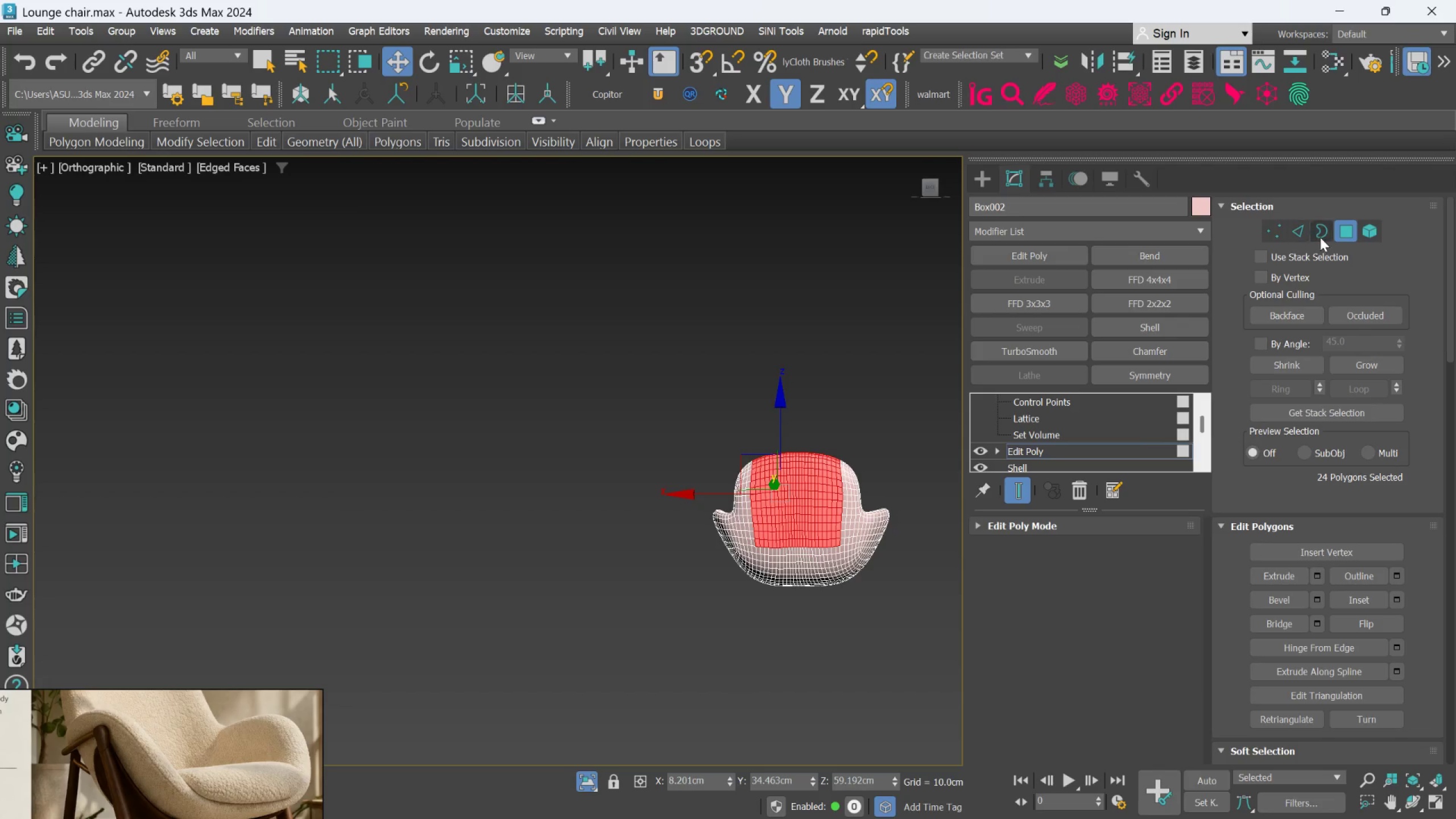 
left_click([1347, 228])
 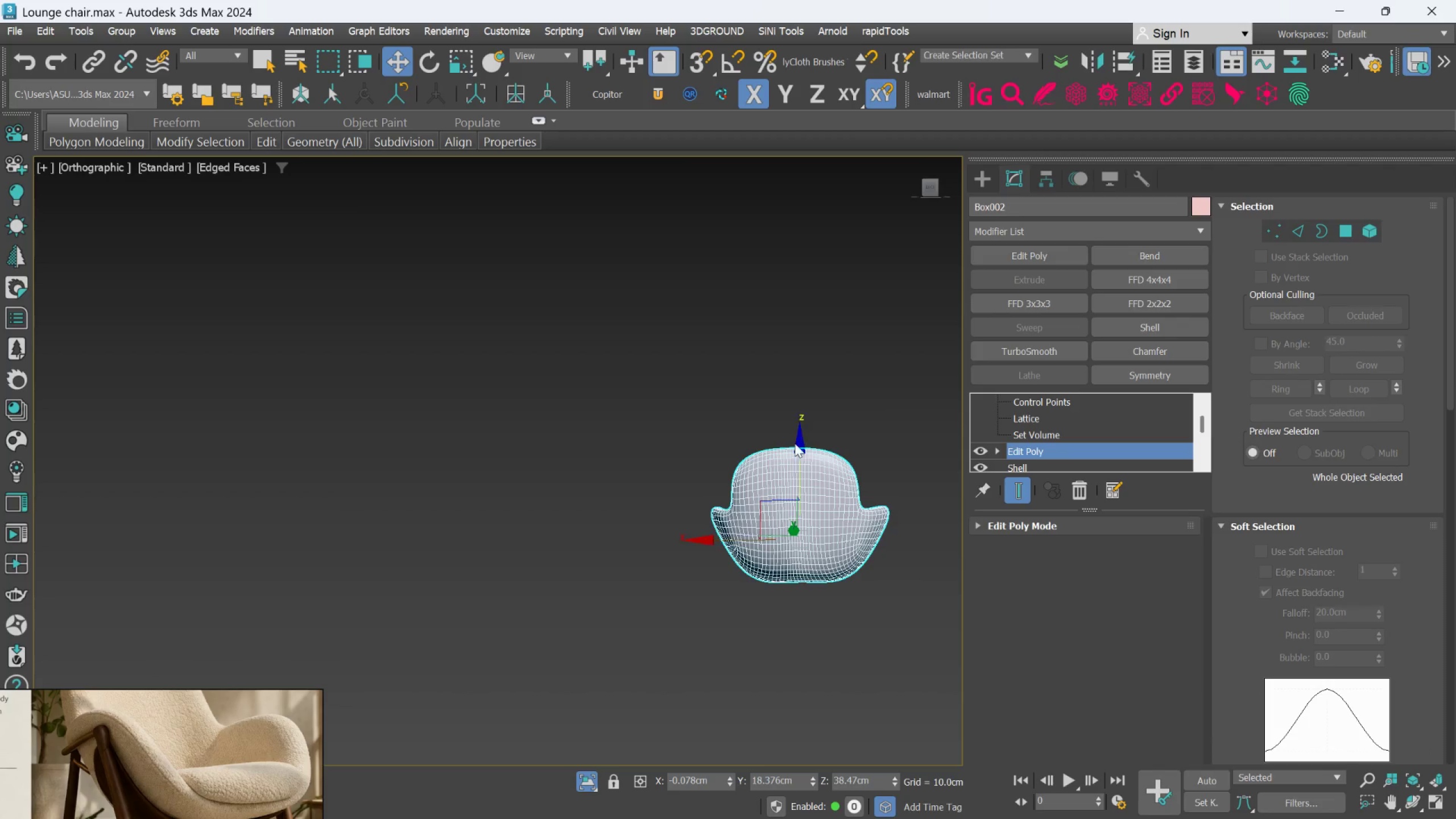 
hold_key(key=AltLeft, duration=0.48)
 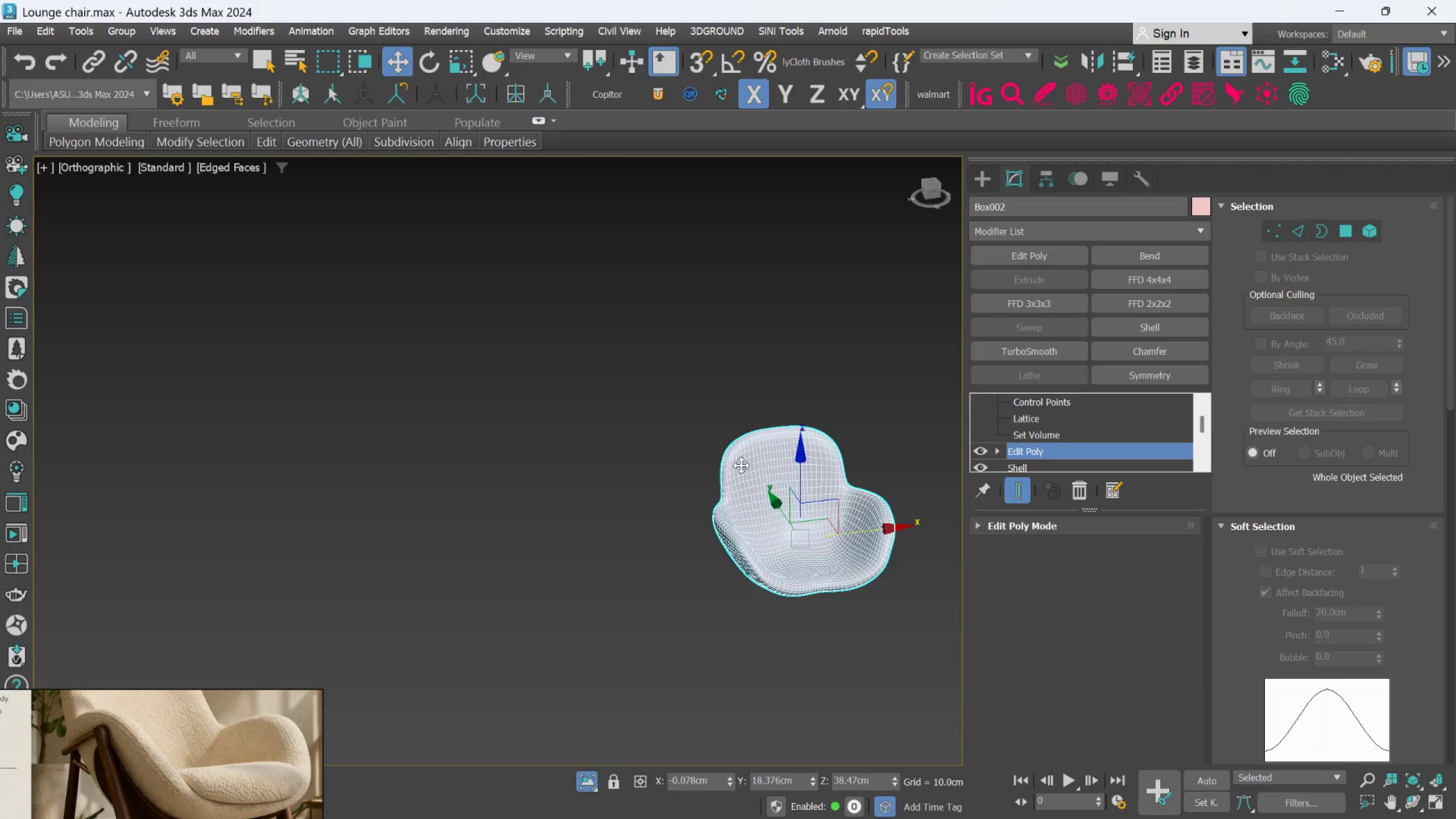 
hold_key(key=AltLeft, duration=0.42)
 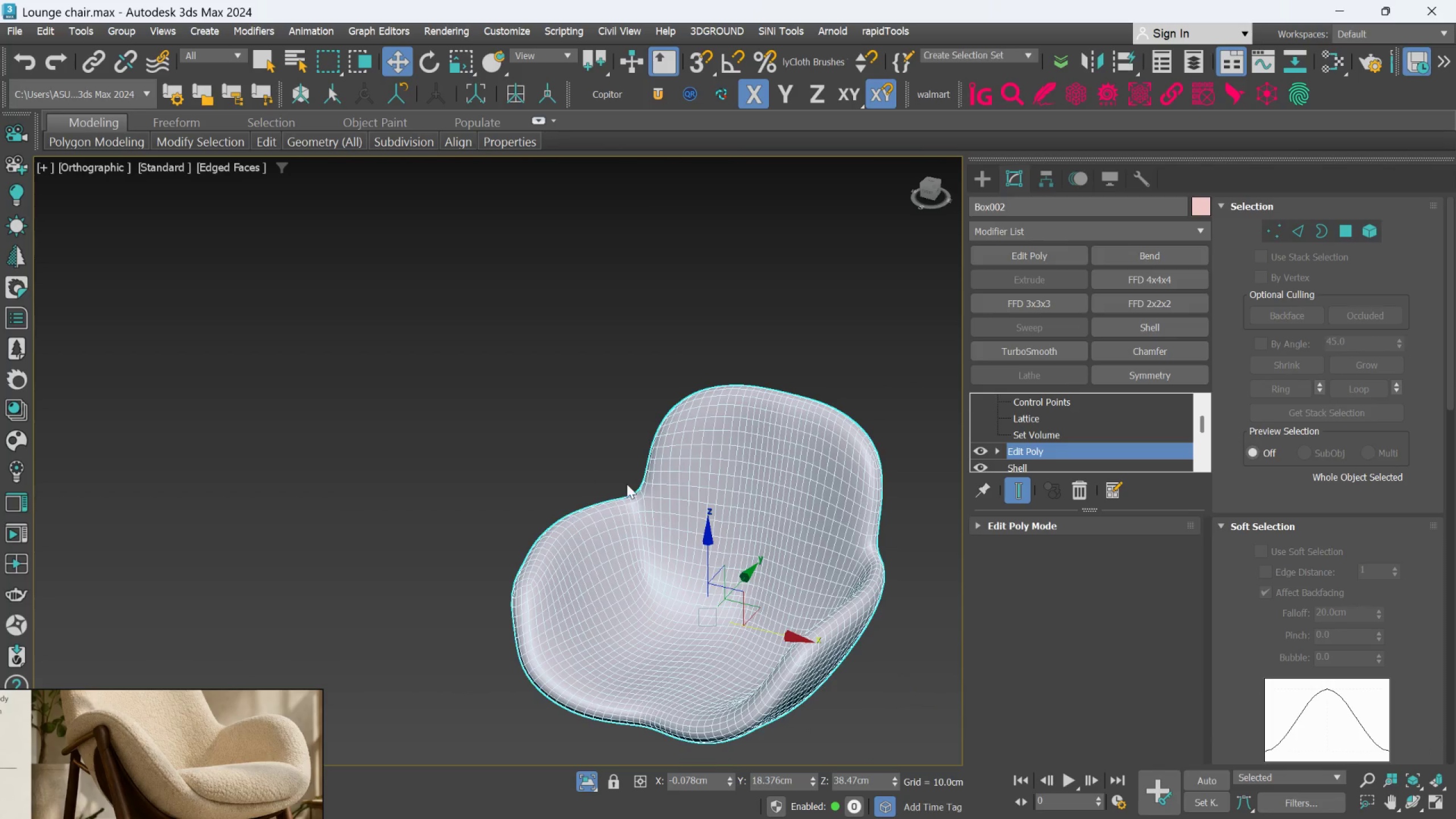 
scroll: coordinate [742, 464], scroll_direction: up, amount: 2.0
 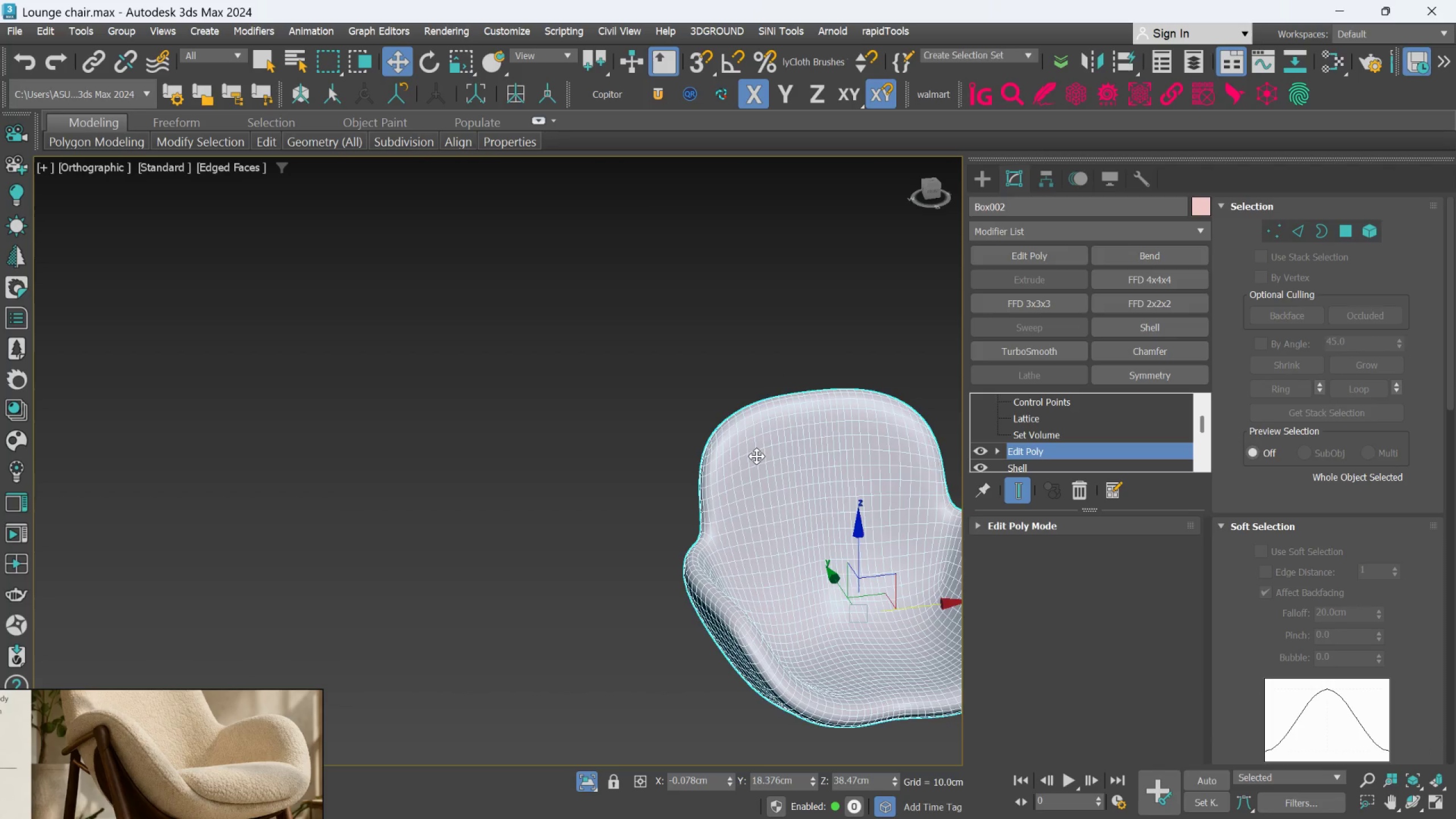 
hold_key(key=AltLeft, duration=0.77)
 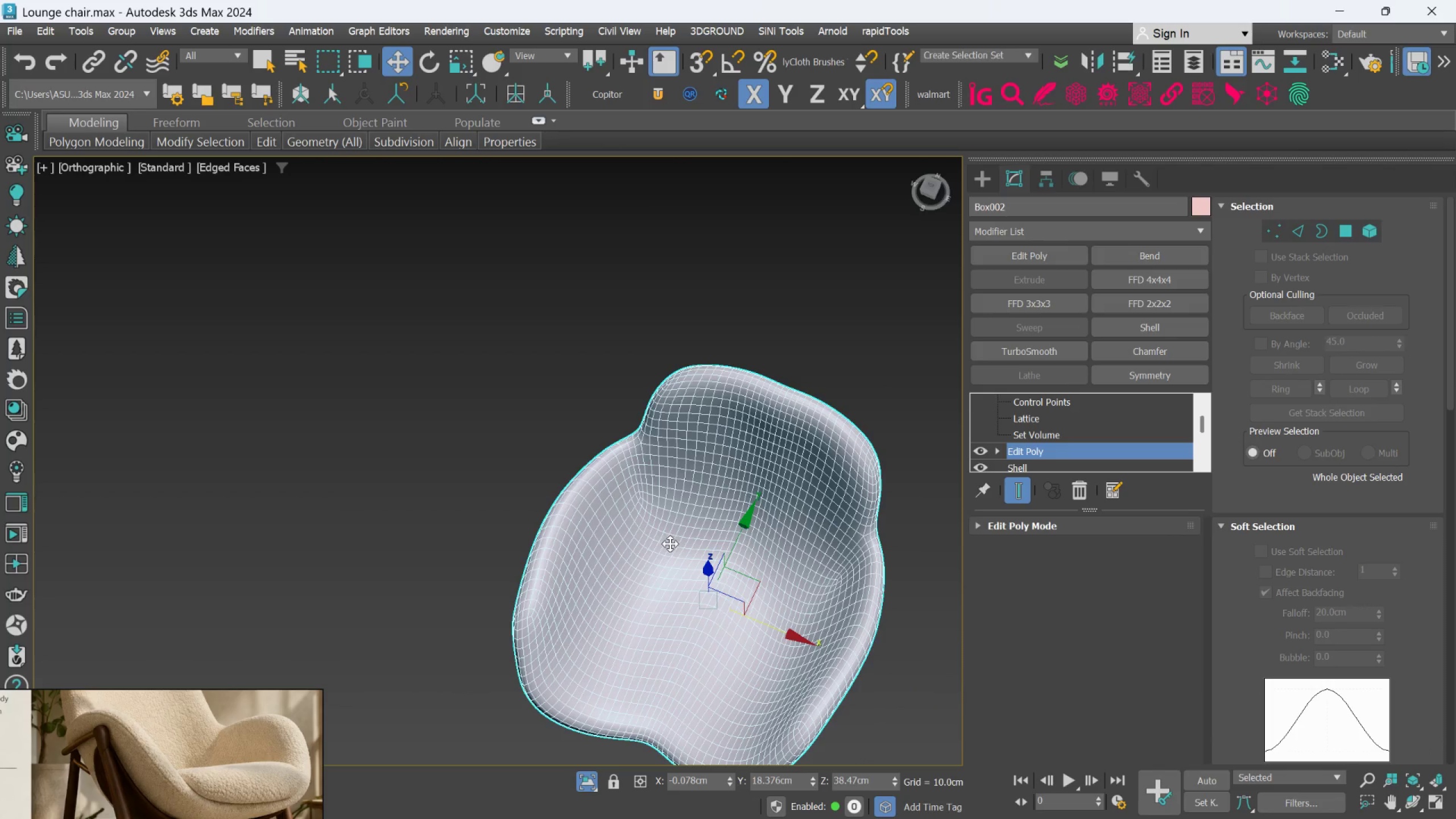 
key(Control+Z)
 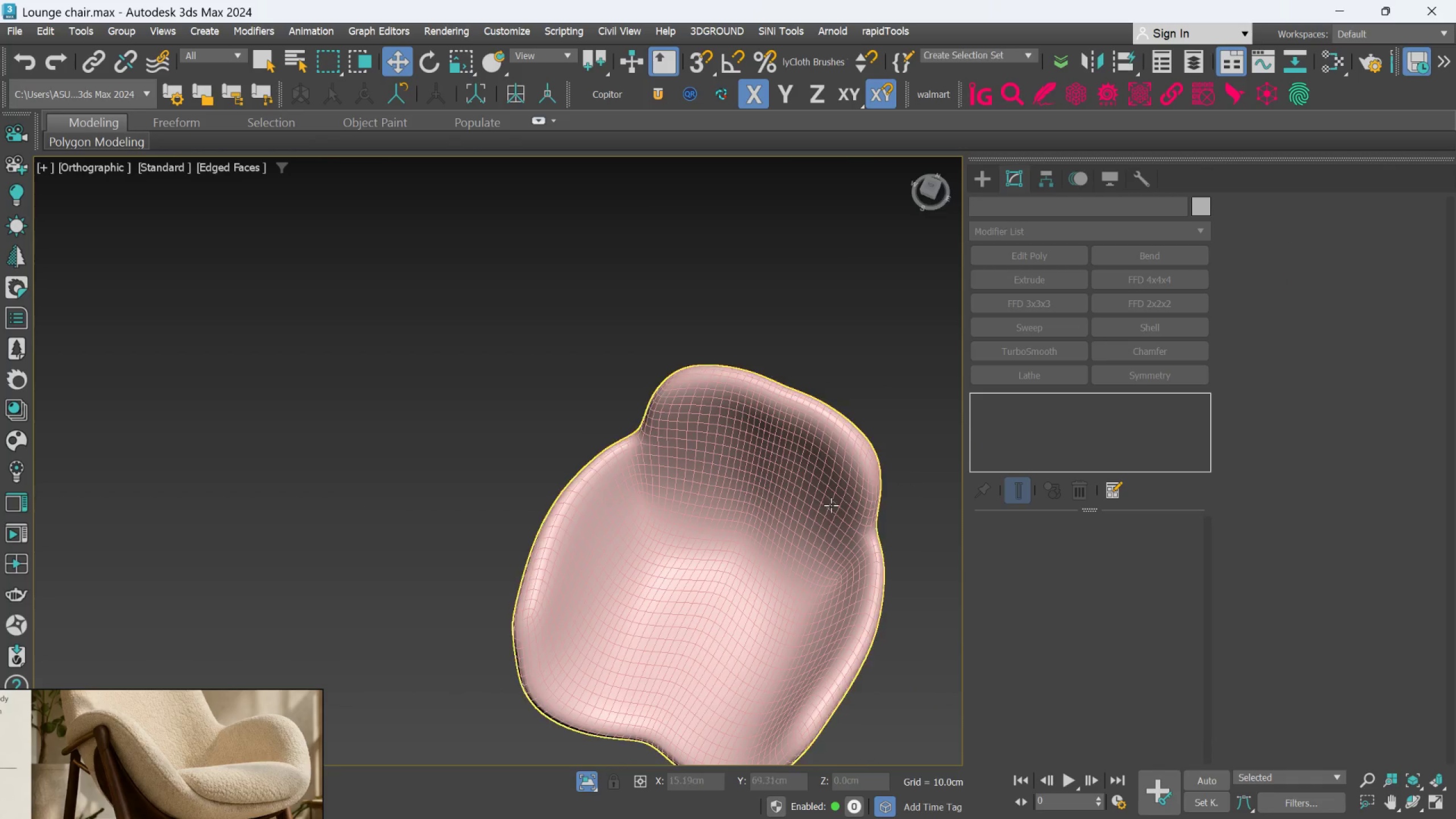 
left_click([733, 522])
 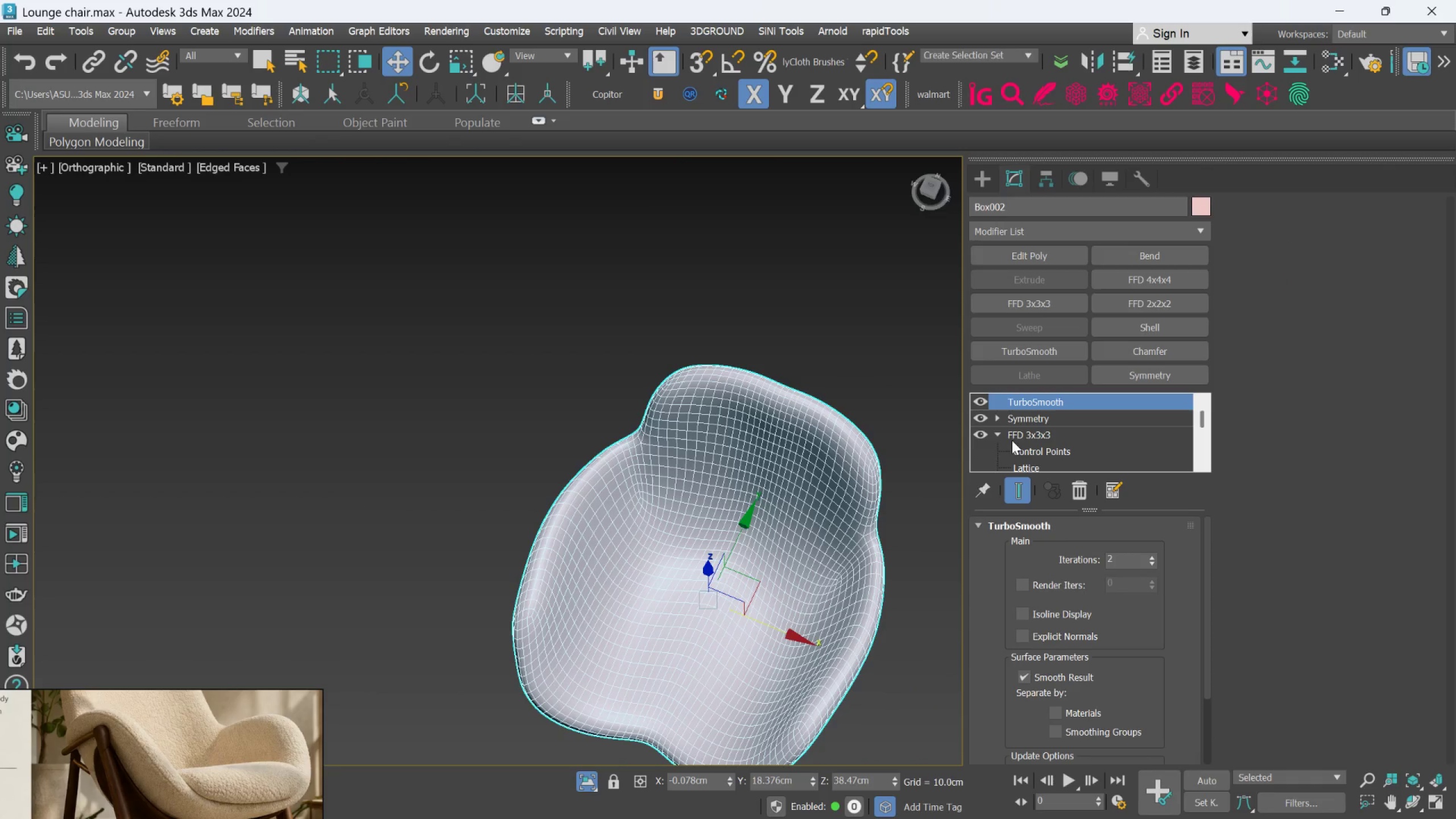 
left_click([985, 433])
 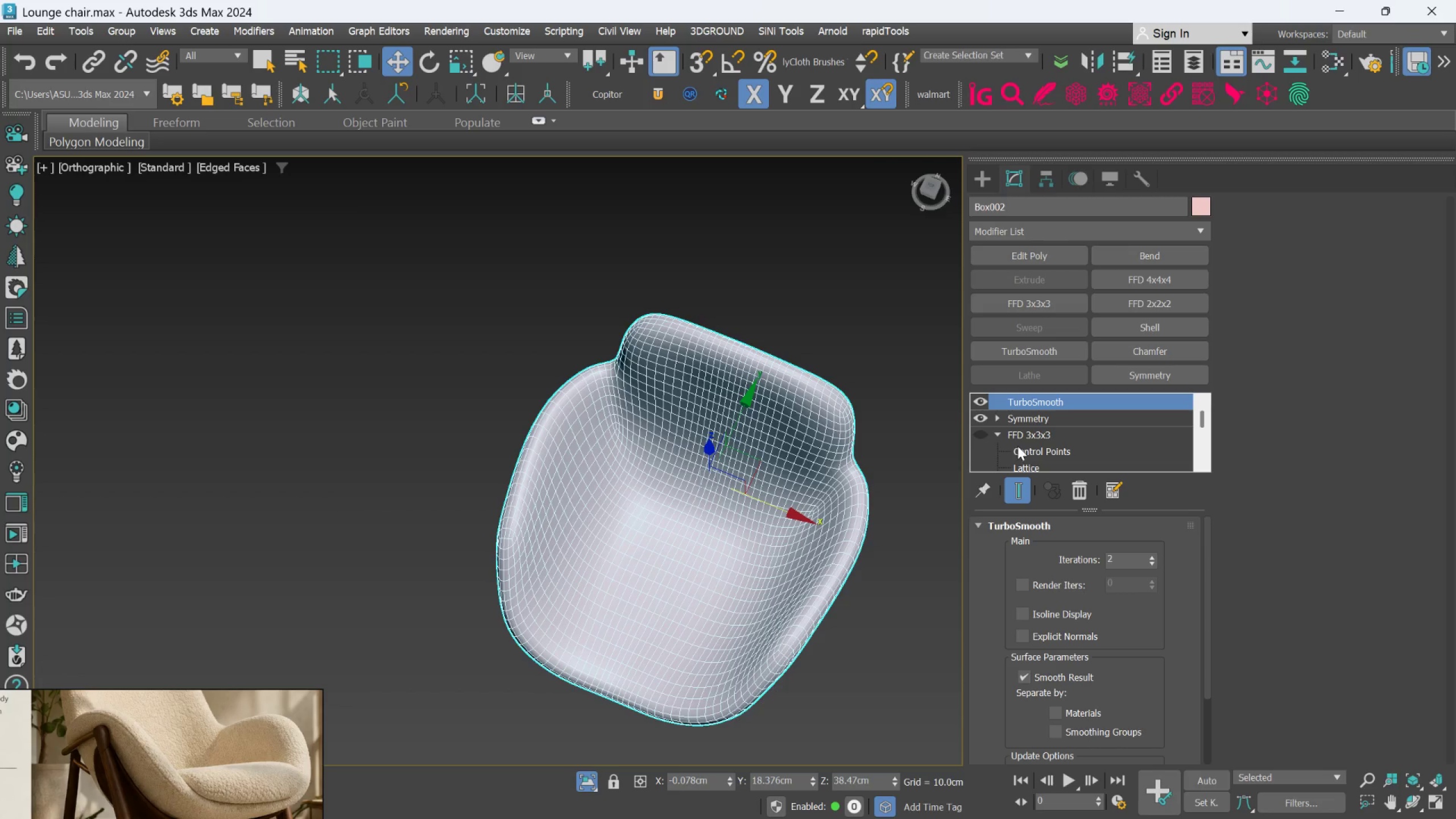 
left_click([973, 435])
 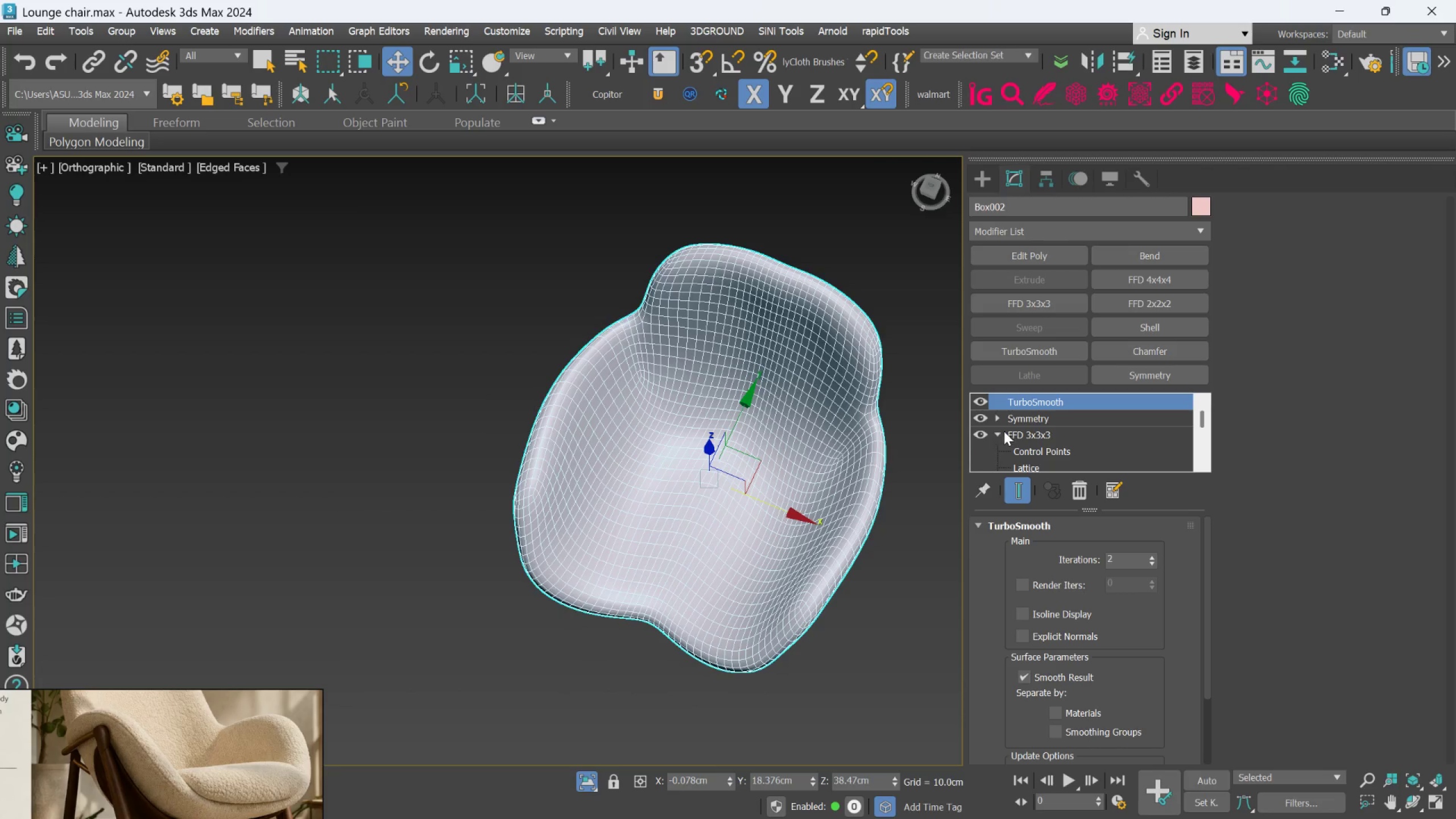 
scroll: coordinate [1004, 436], scroll_direction: down, amount: 2.0
 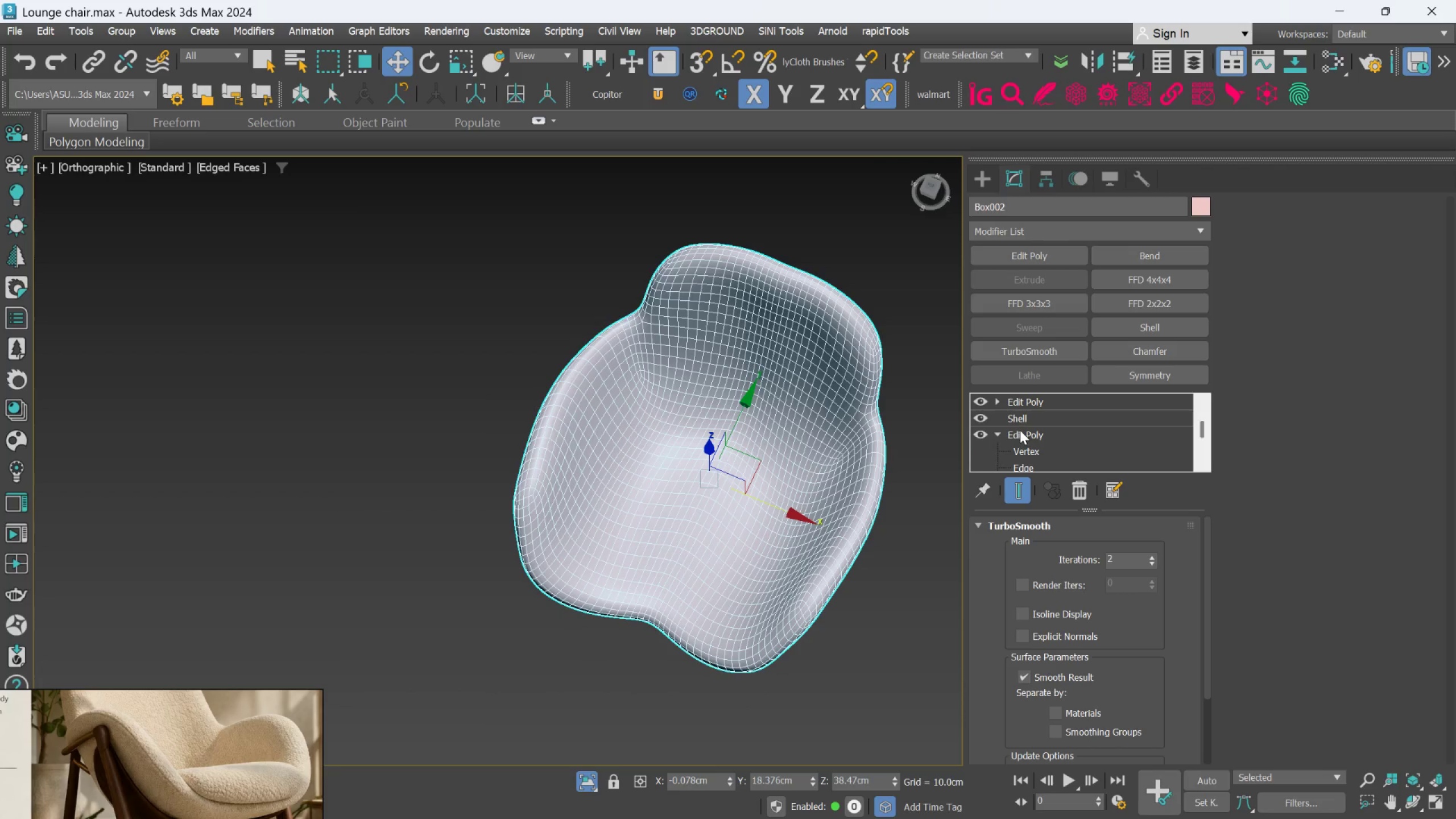 
scroll: coordinate [1020, 430], scroll_direction: up, amount: 1.0
 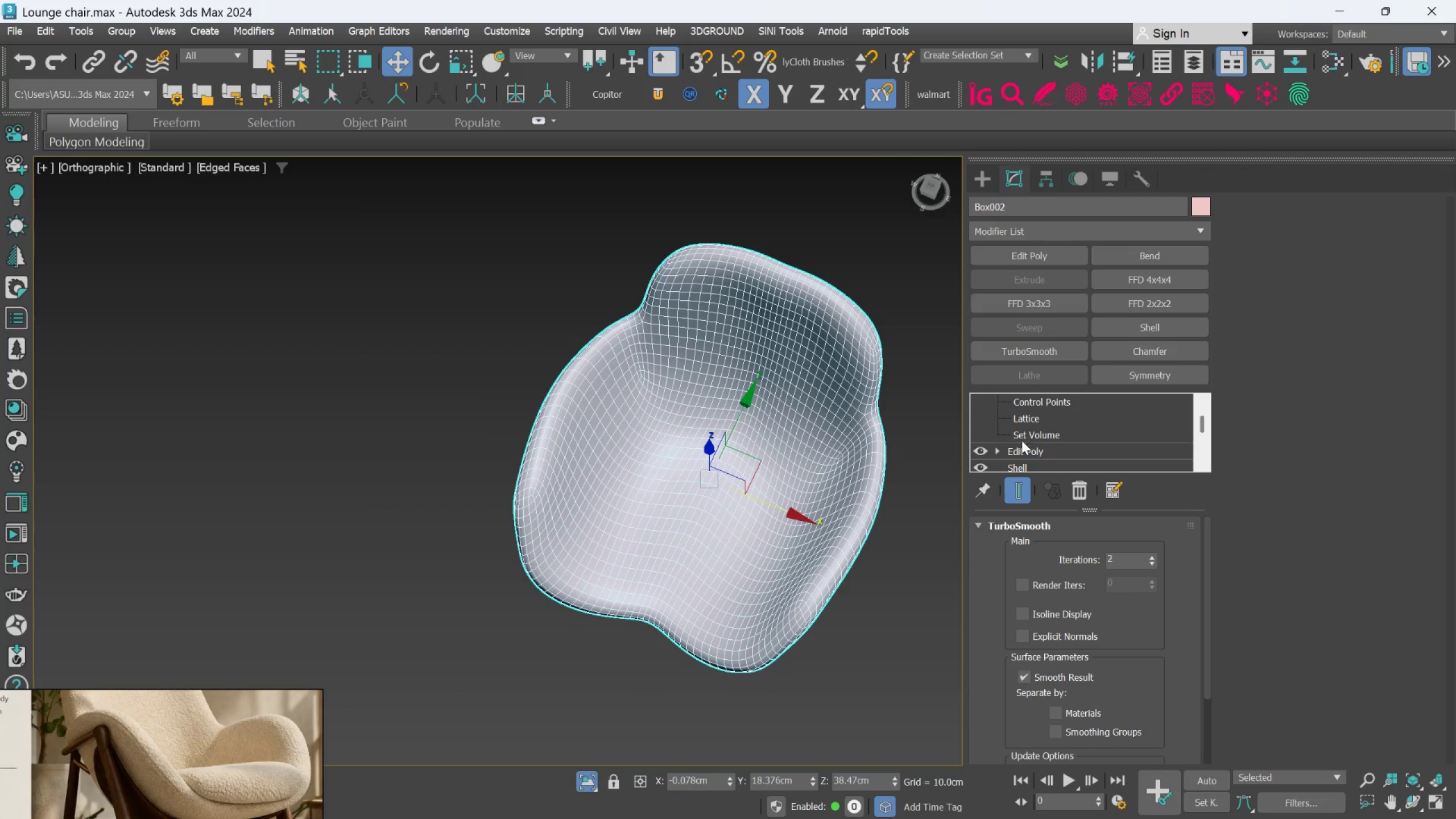 
left_click([1020, 449])
 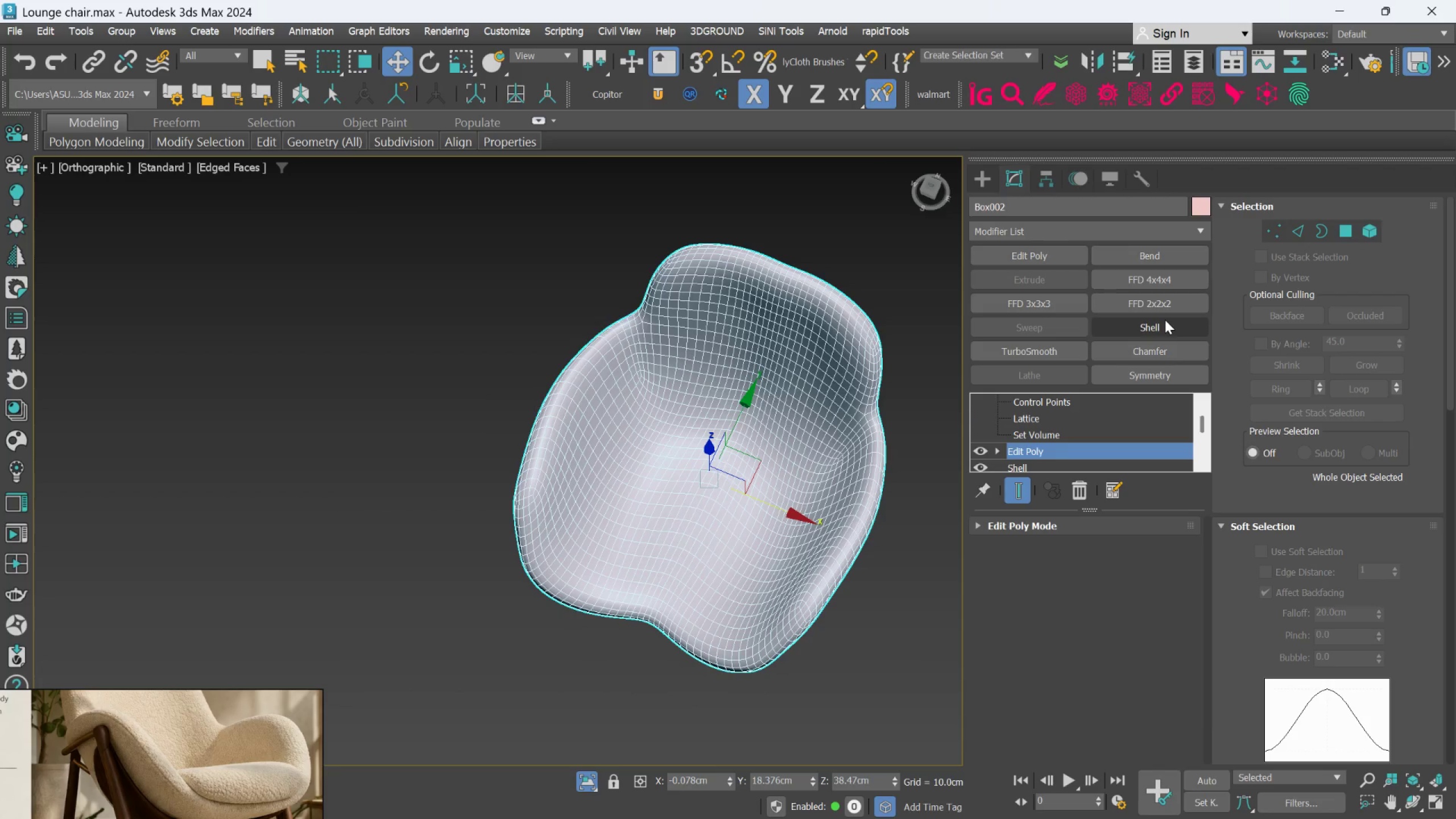 
key(Control+ControlLeft)
 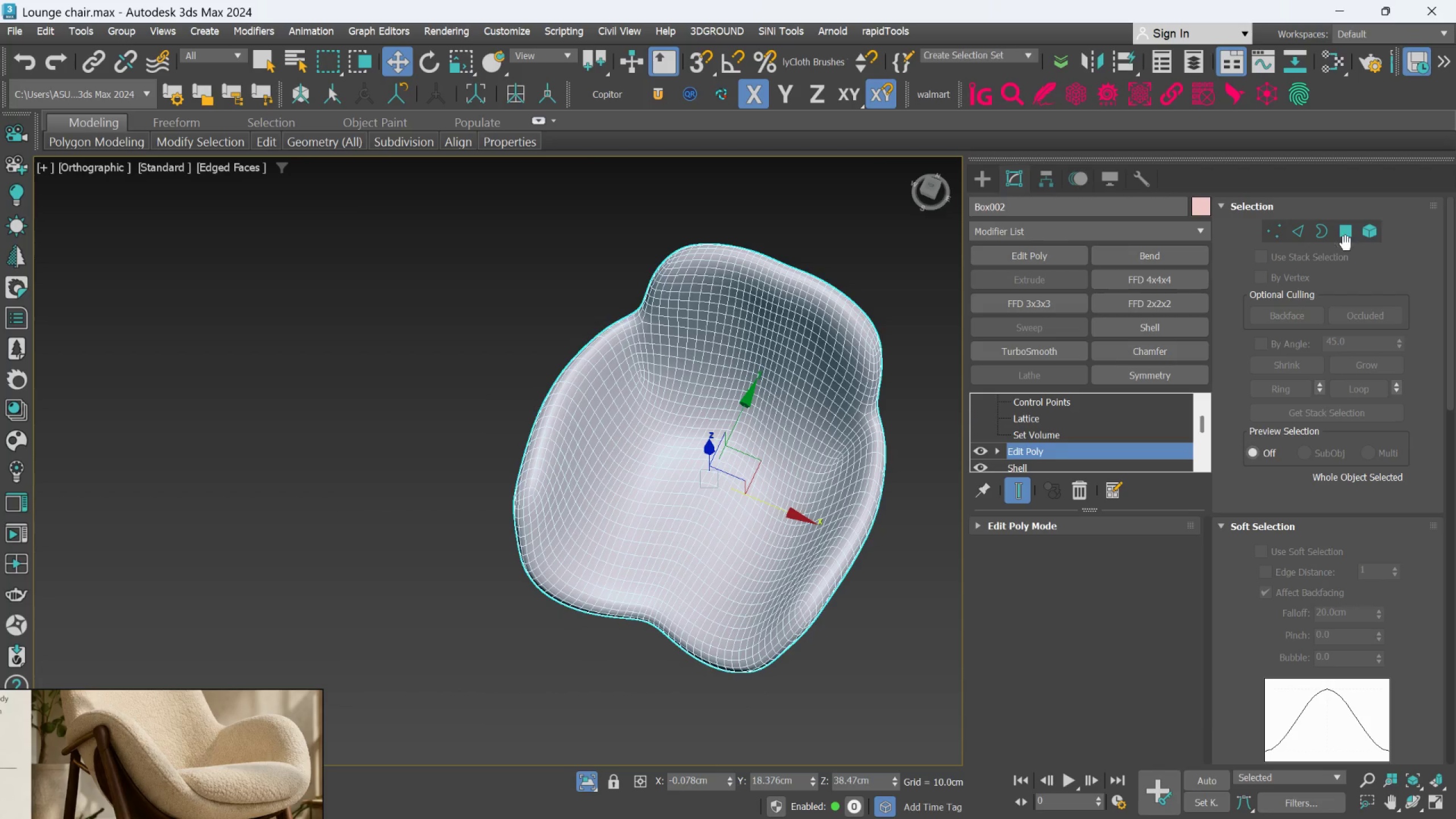 
left_click([1350, 235])
 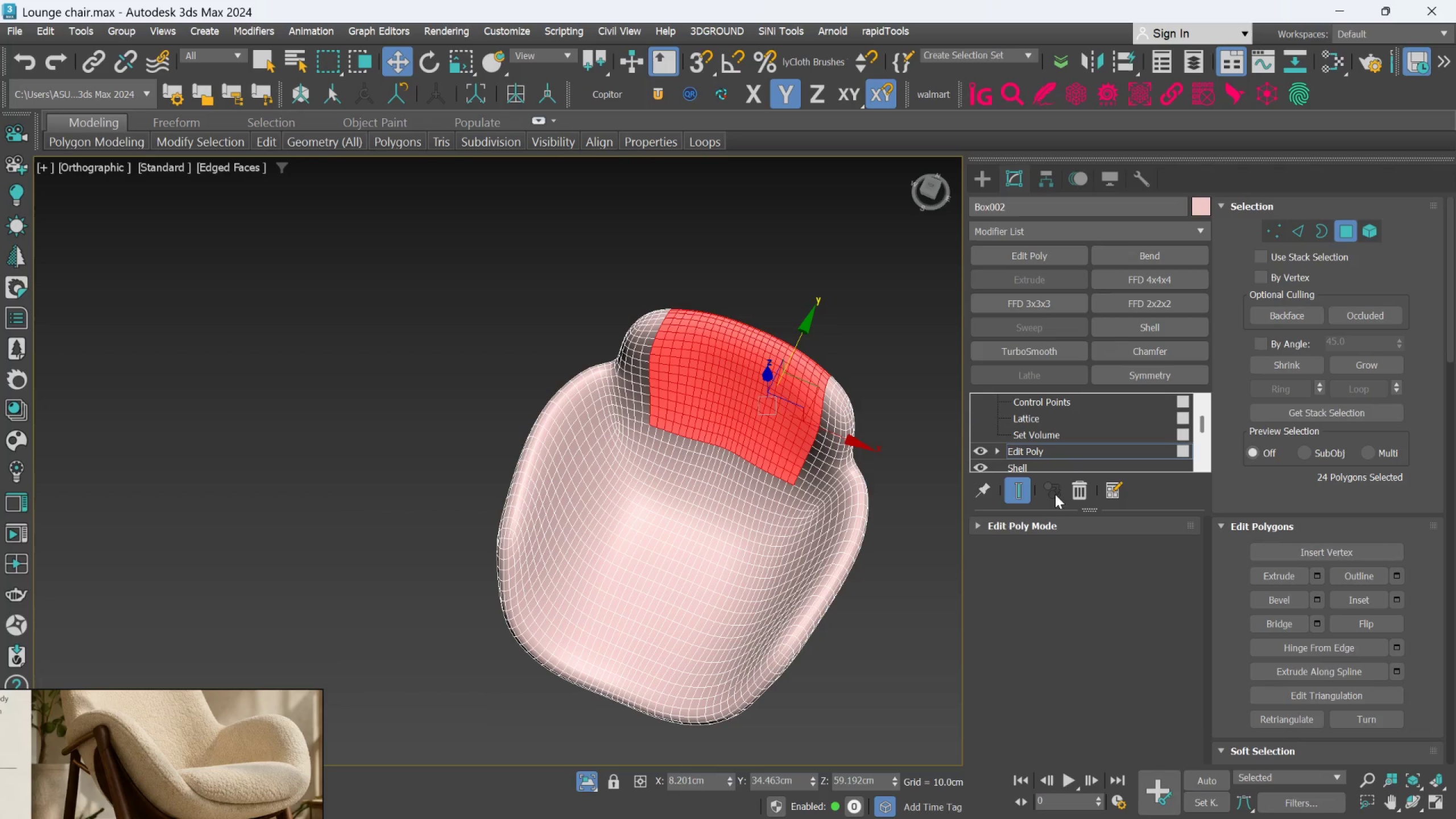 
left_click([1018, 491])
 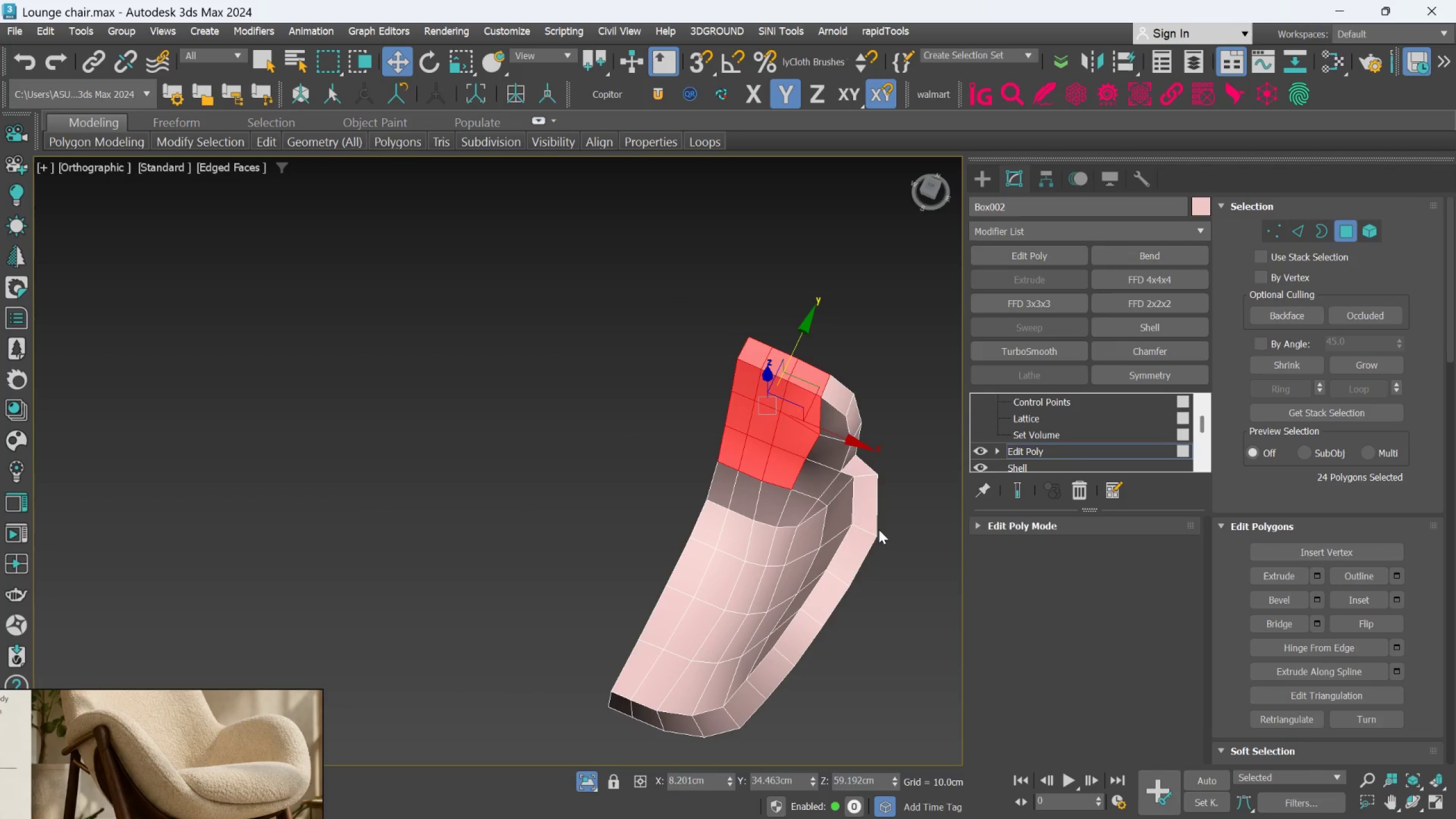 
hold_key(key=AltLeft, duration=1.5)
 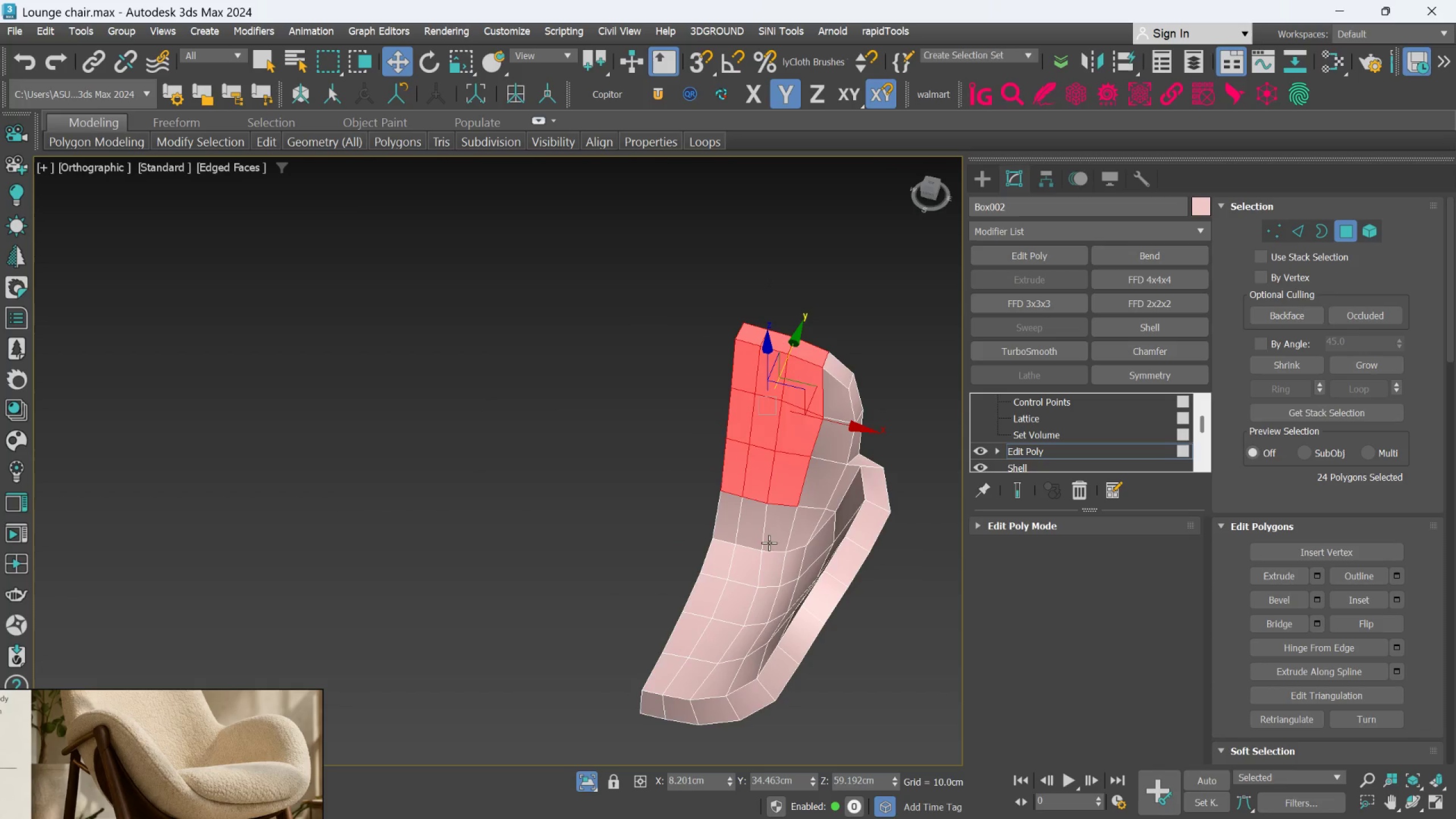 
hold_key(key=AltLeft, duration=0.38)
 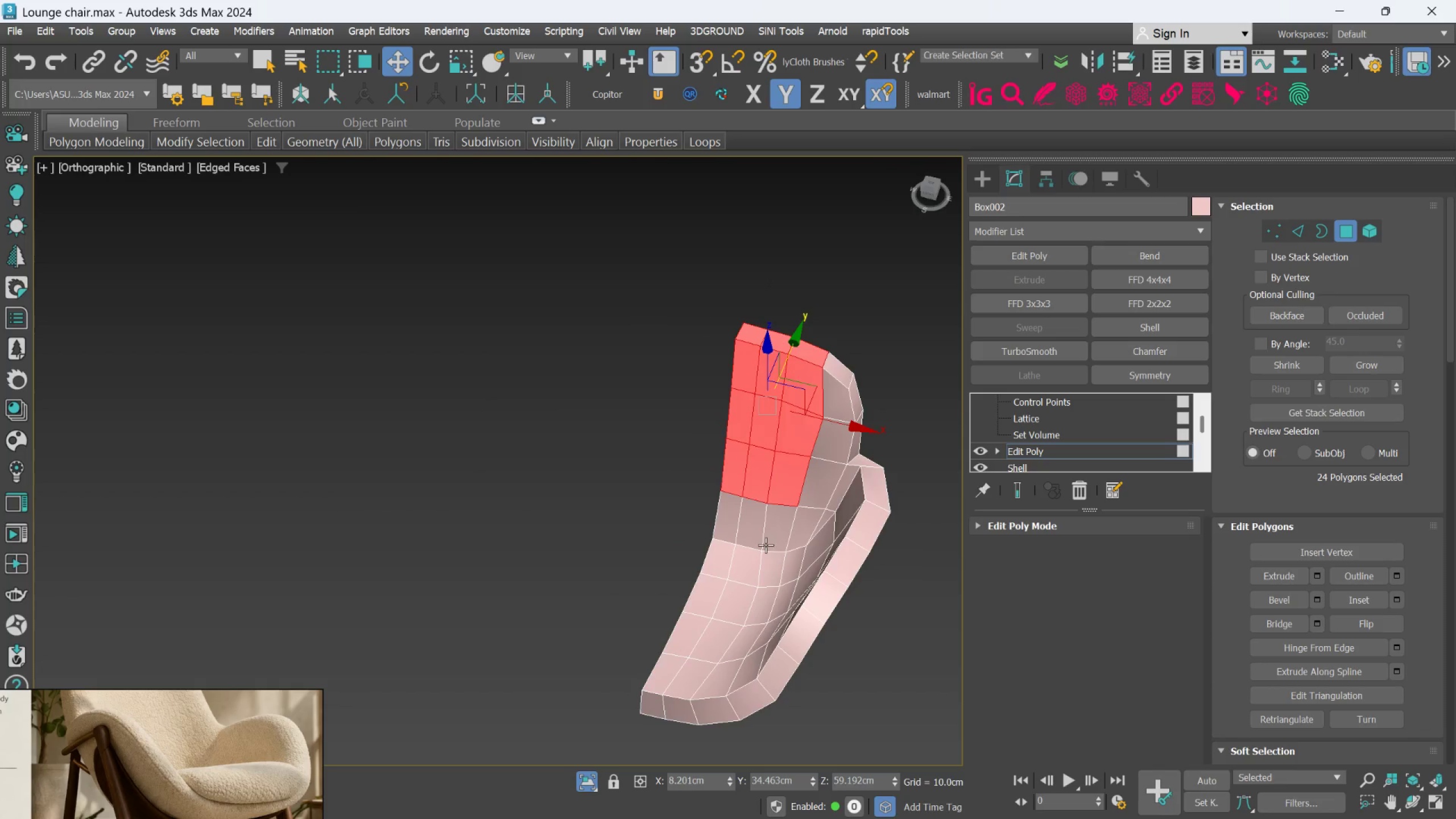 
hold_key(key=AltLeft, duration=0.77)
 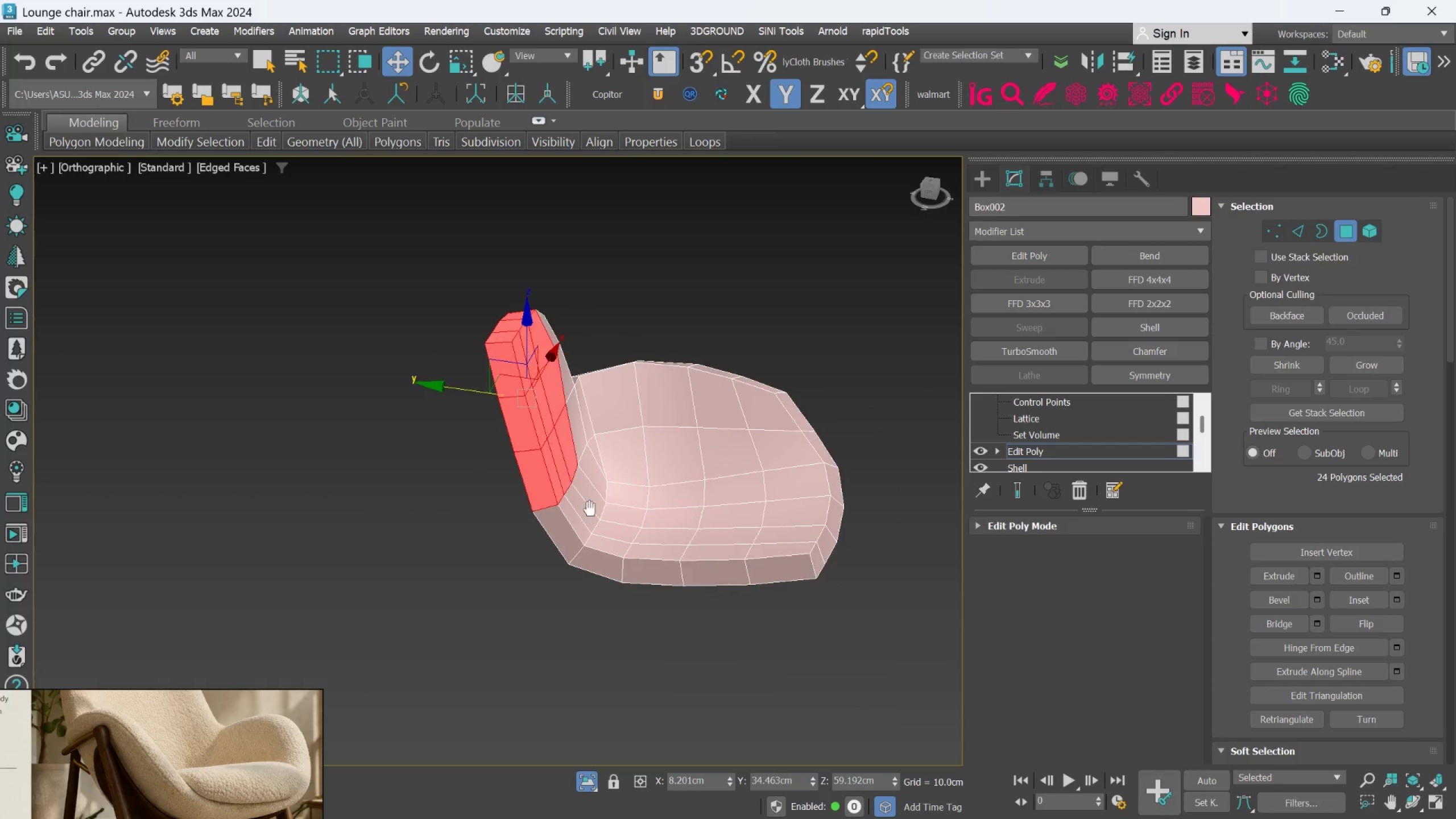 
hold_key(key=AltLeft, duration=4.05)
scroll: coordinate [1021, 428], scroll_direction: up, amount: 1.0
 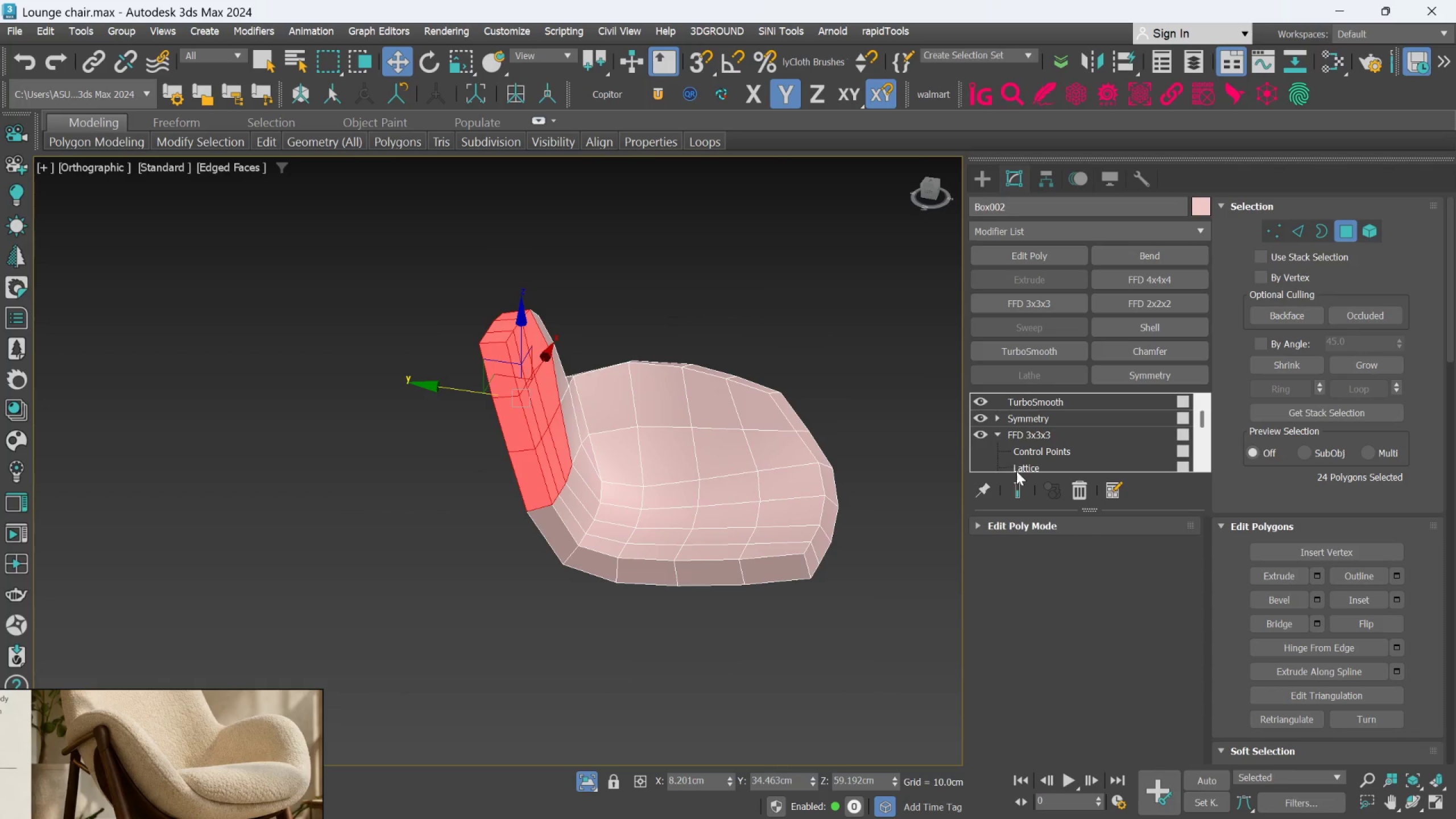 
left_click([1018, 488])
 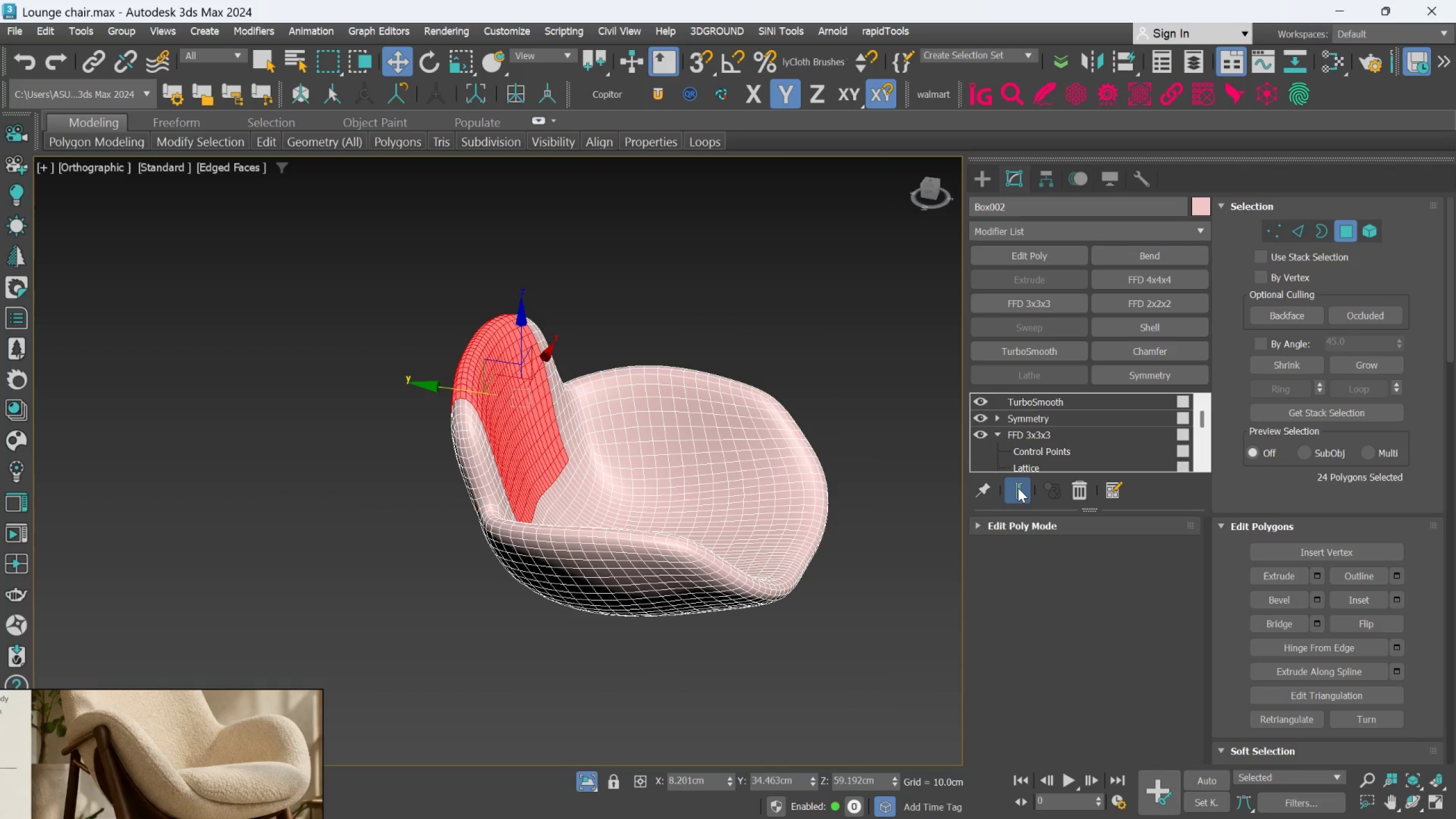 
hold_key(key=AltLeft, duration=1.45)
 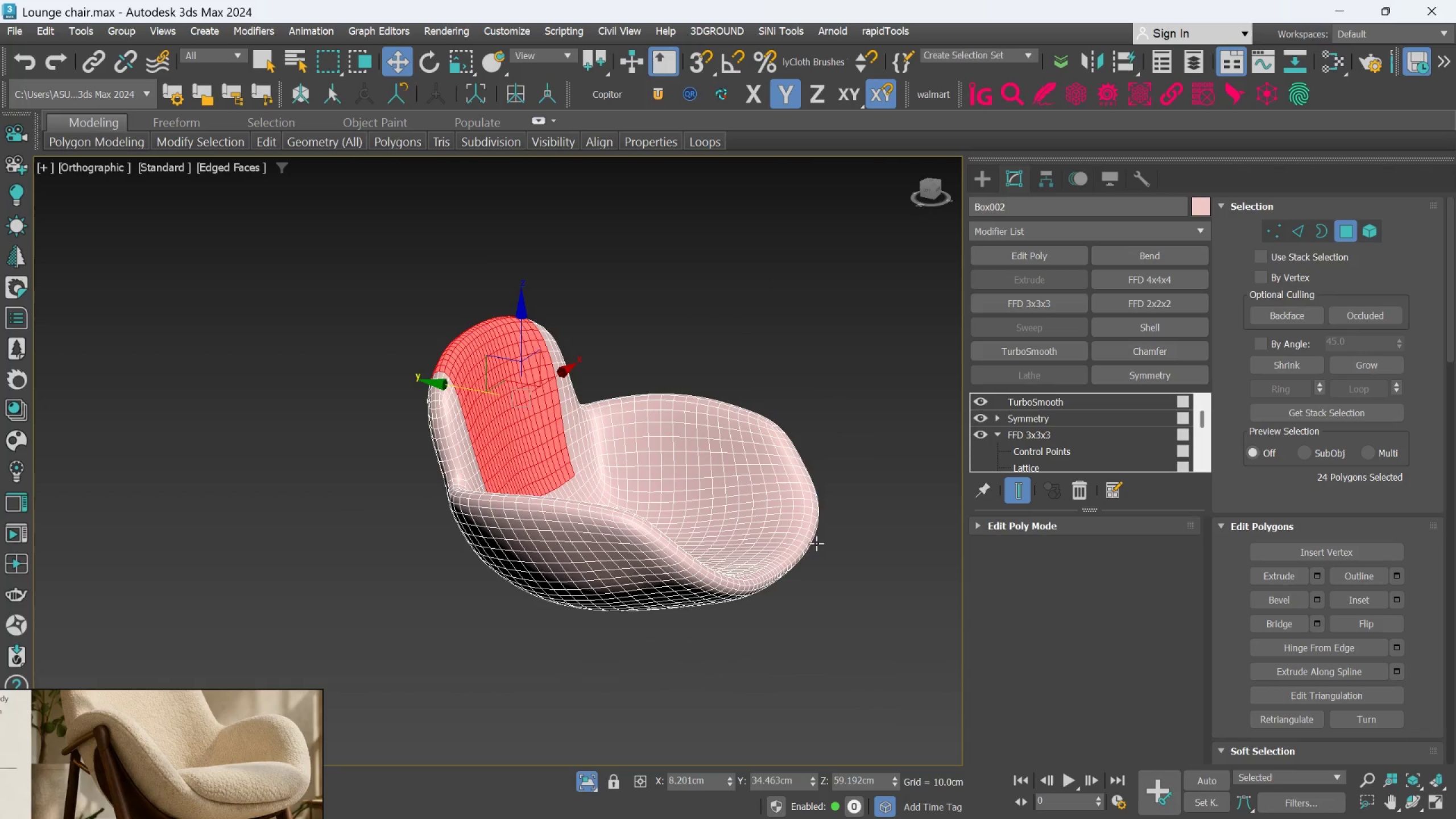 
key(F)
 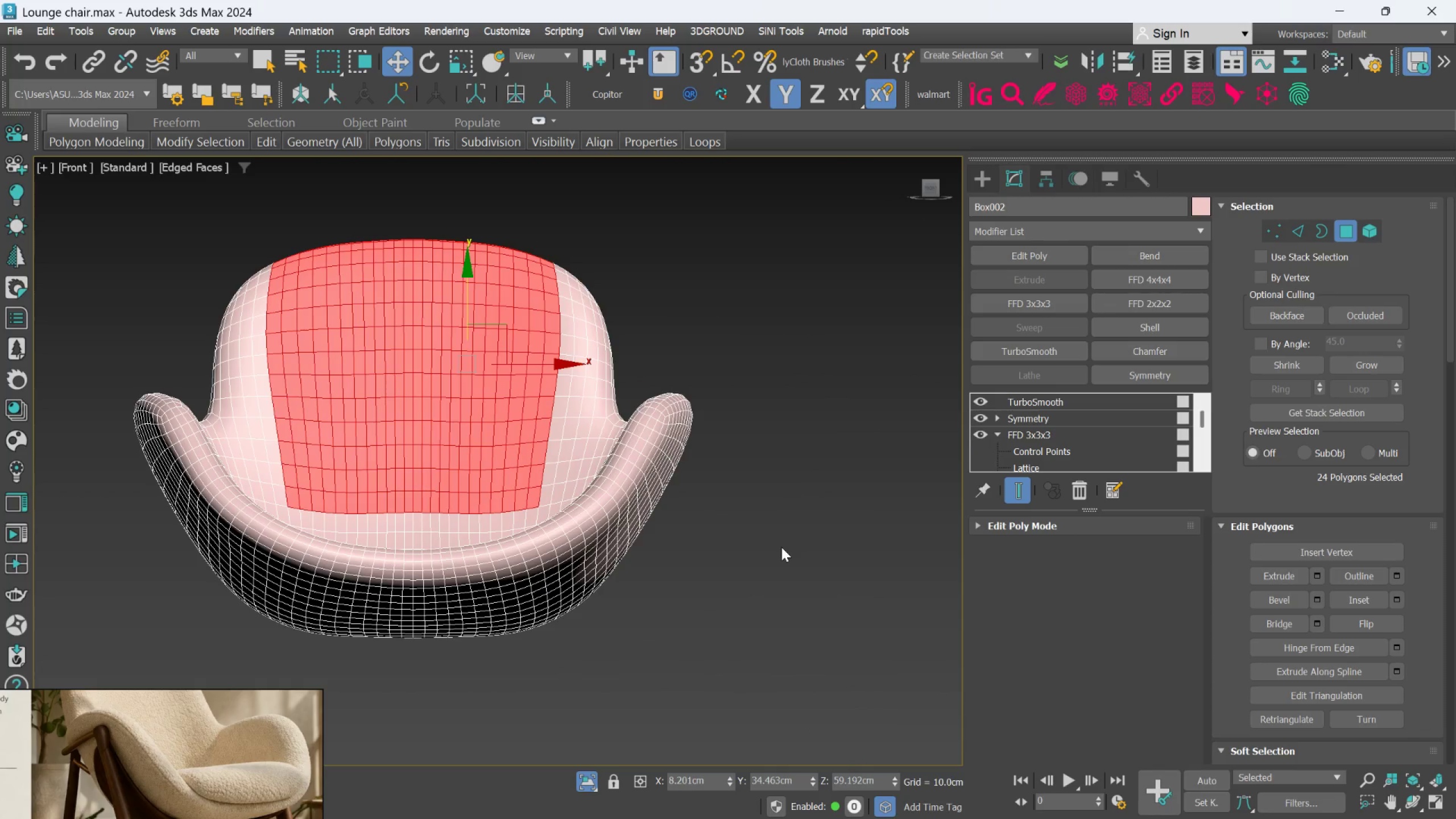 
hold_key(key=AltLeft, duration=1.5)
 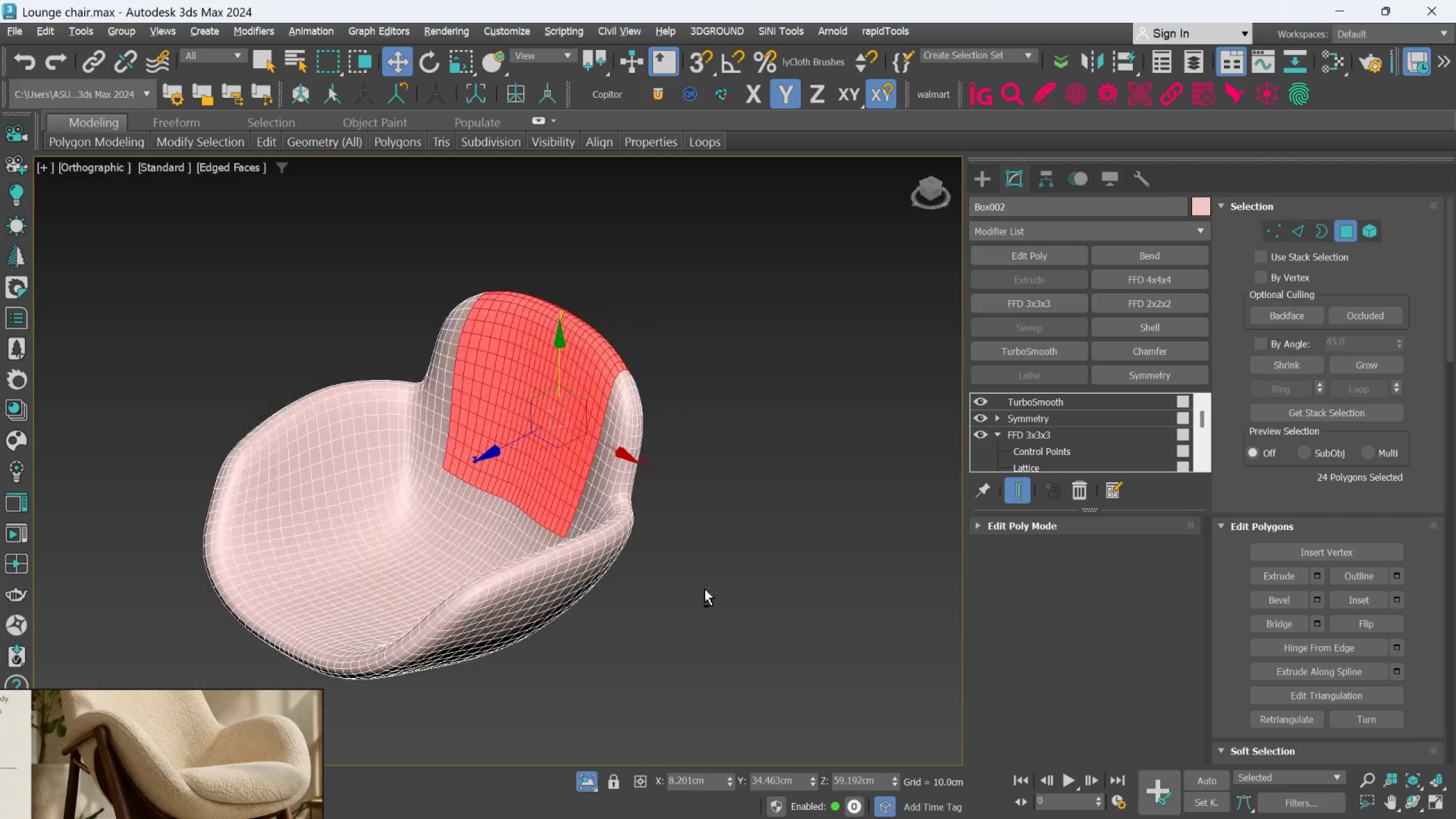 
scroll: coordinate [781, 547], scroll_direction: down, amount: 1.0
 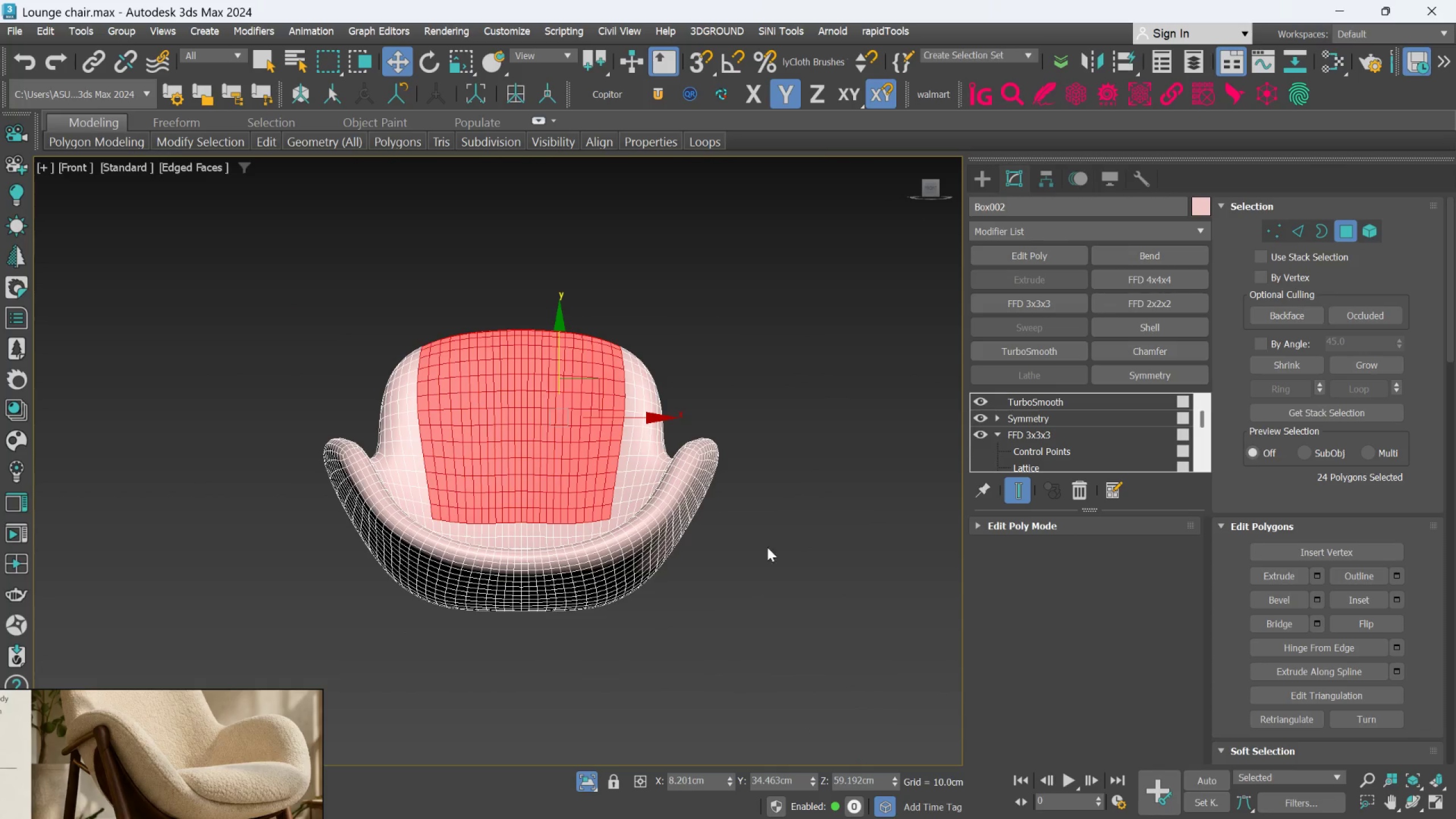 
hold_key(key=AltLeft, duration=1.51)
 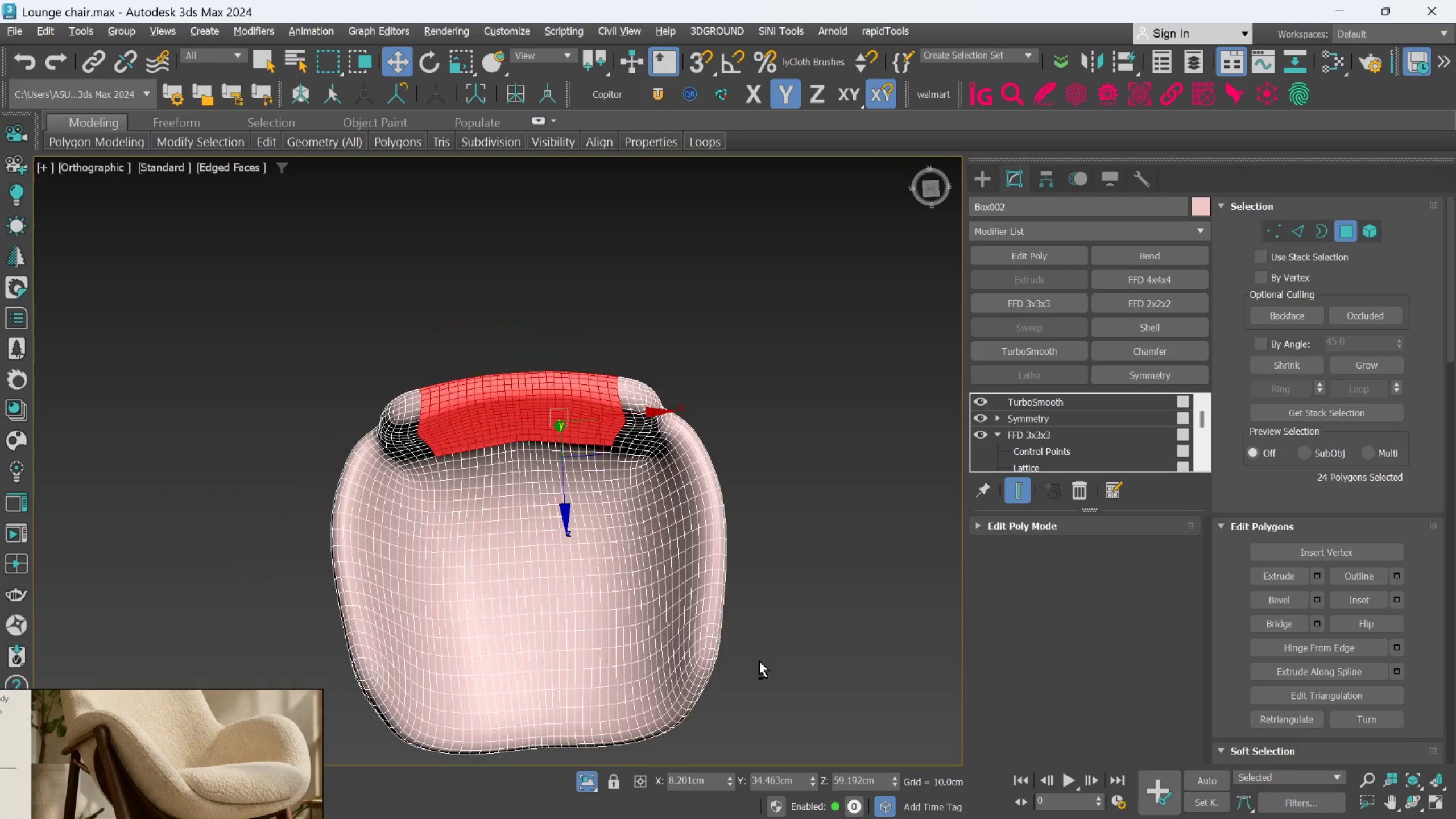 
hold_key(key=AltLeft, duration=0.75)
 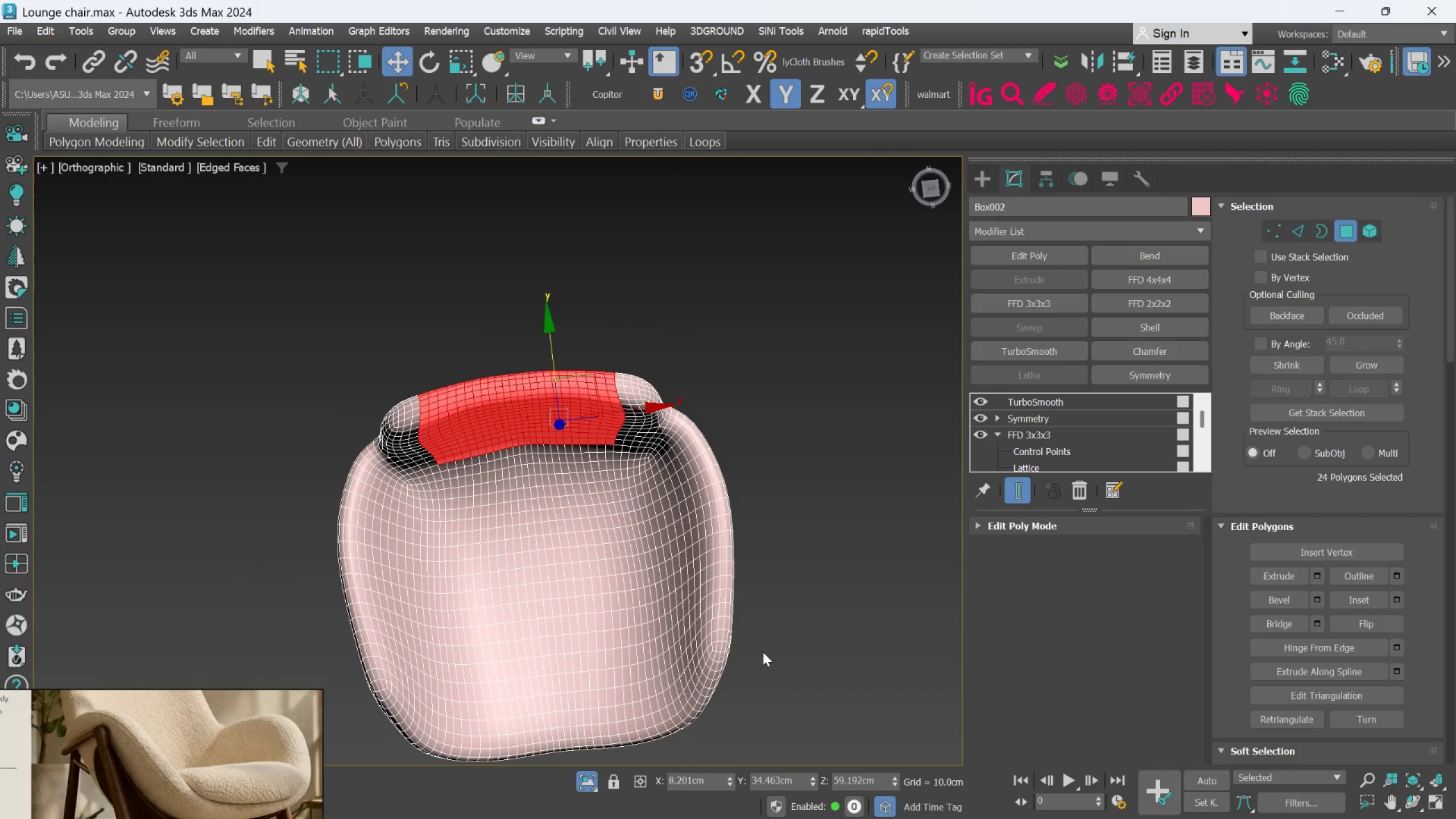 
key(T)
 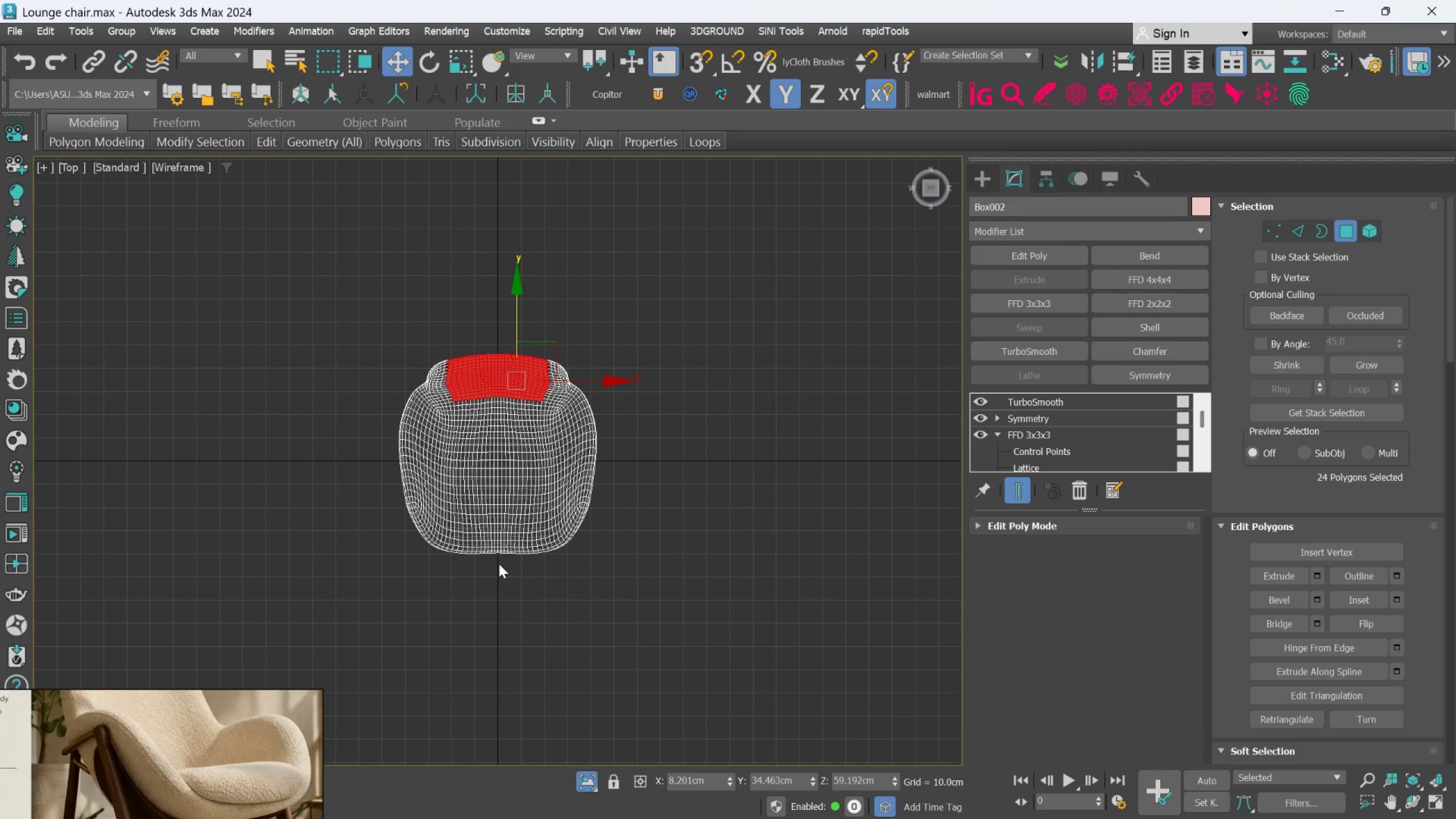 
scroll: coordinate [498, 562], scroll_direction: up, amount: 2.0
 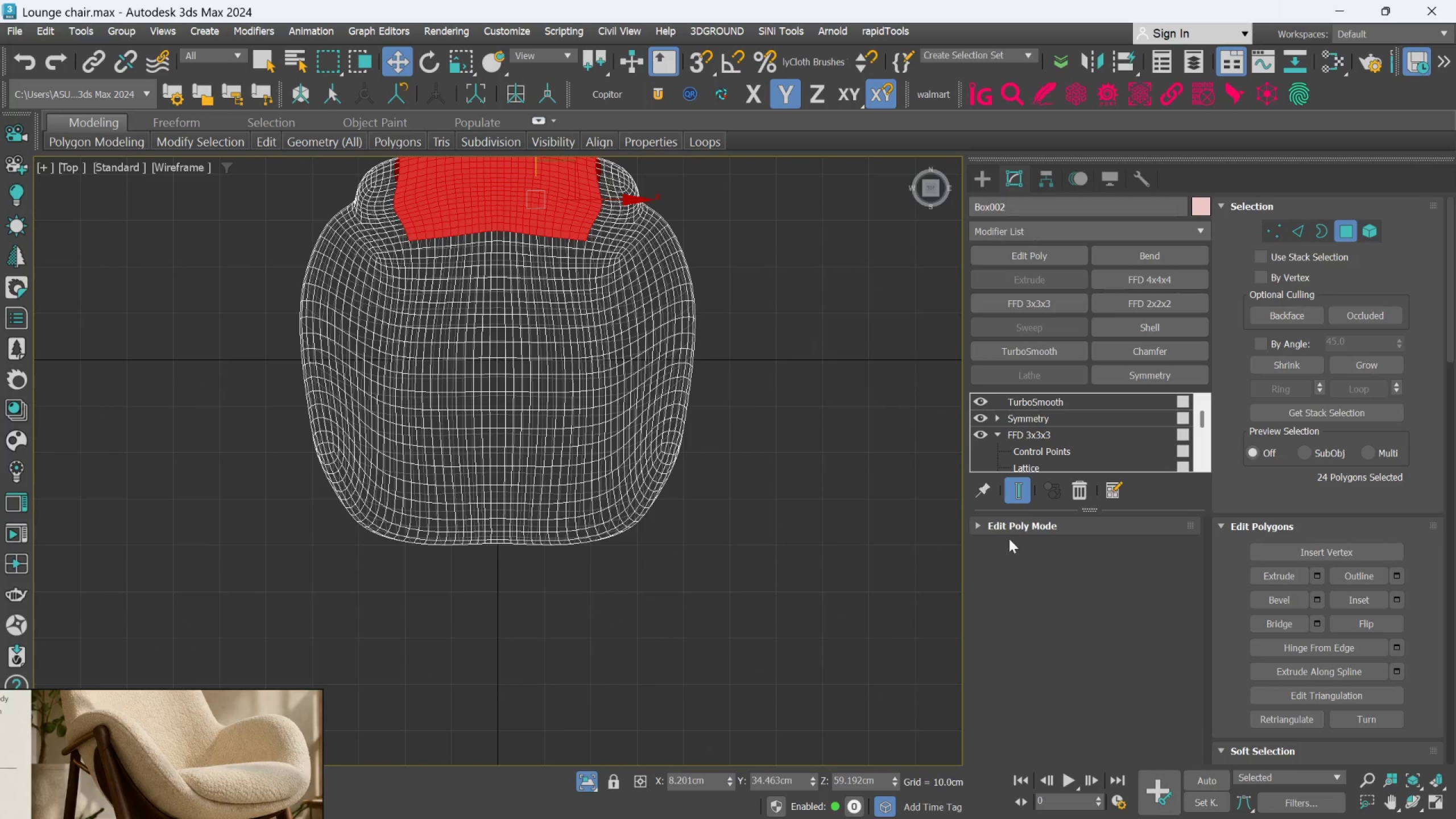 
left_click([1025, 486])
 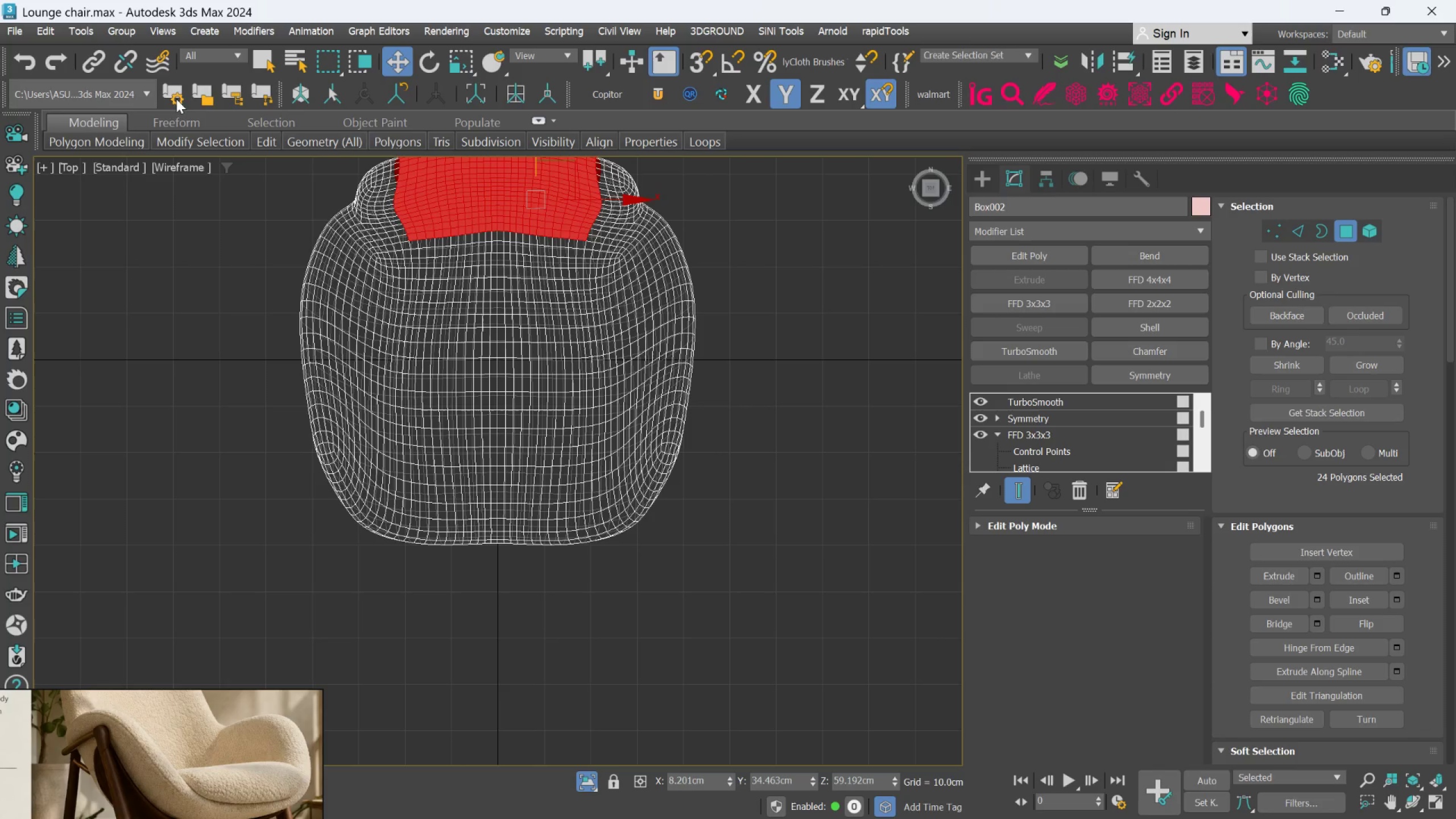 
wait(5.11)
 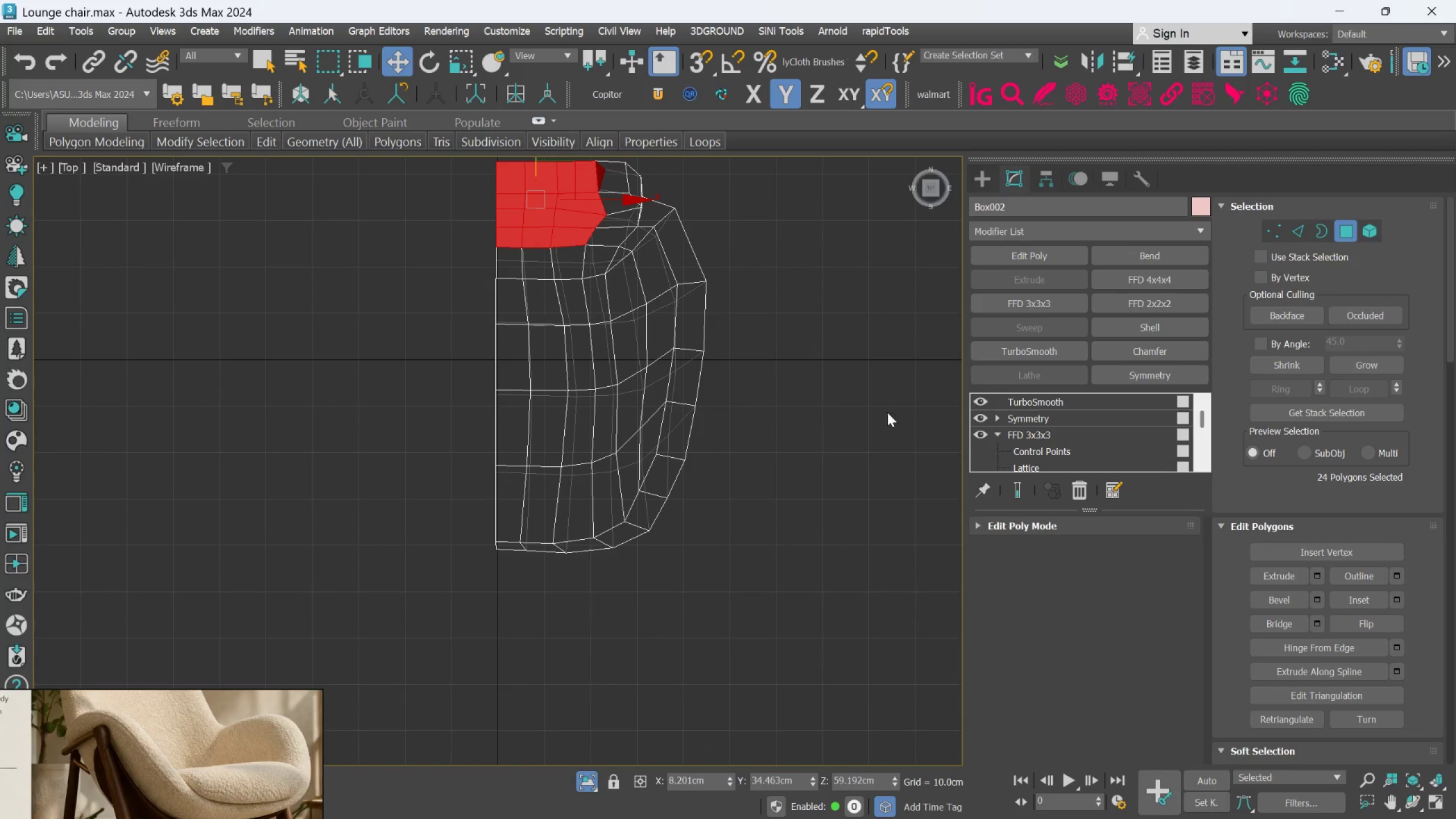 
double_click([216, 191])
 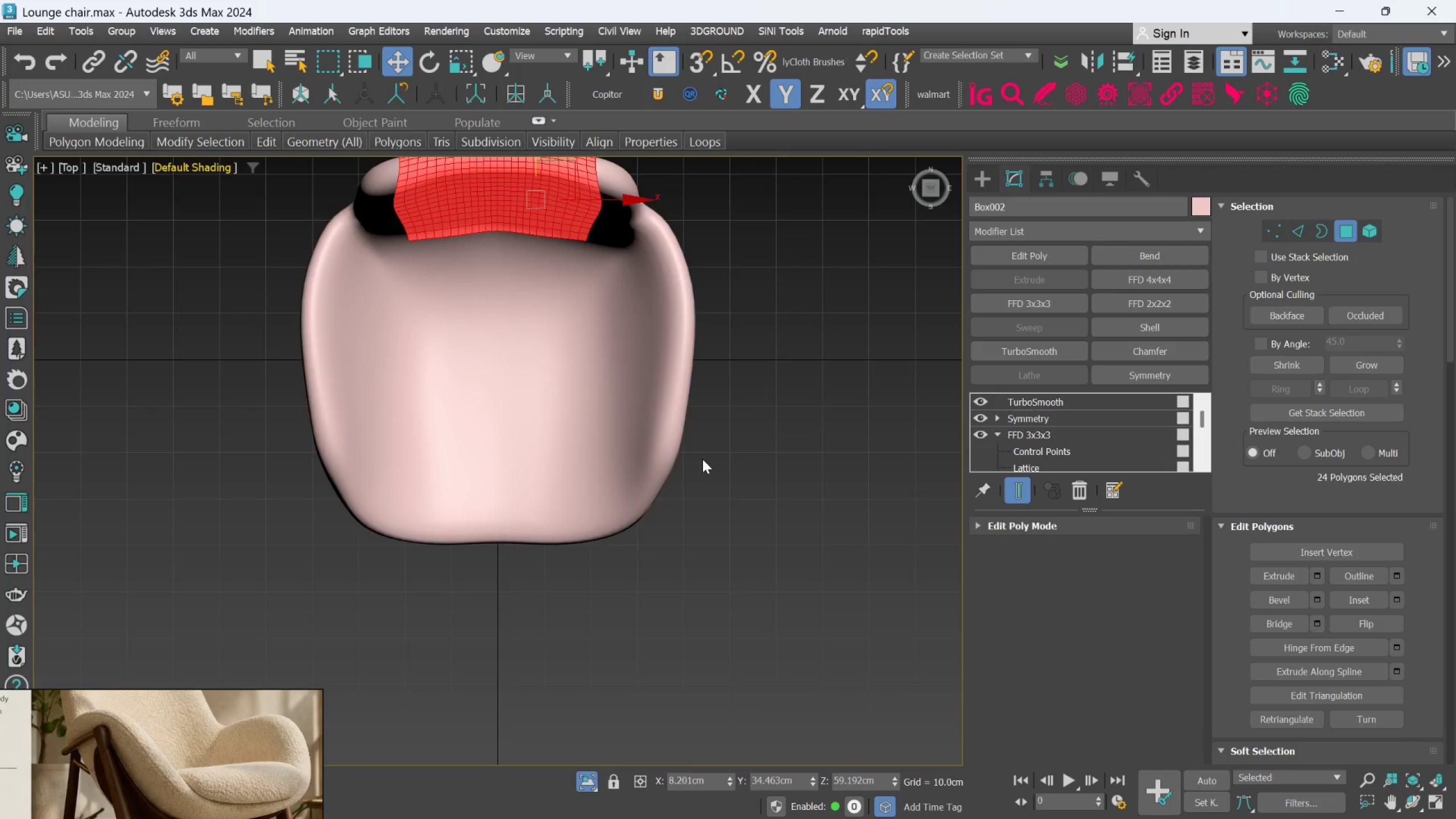 
scroll: coordinate [699, 461], scroll_direction: down, amount: 2.0
 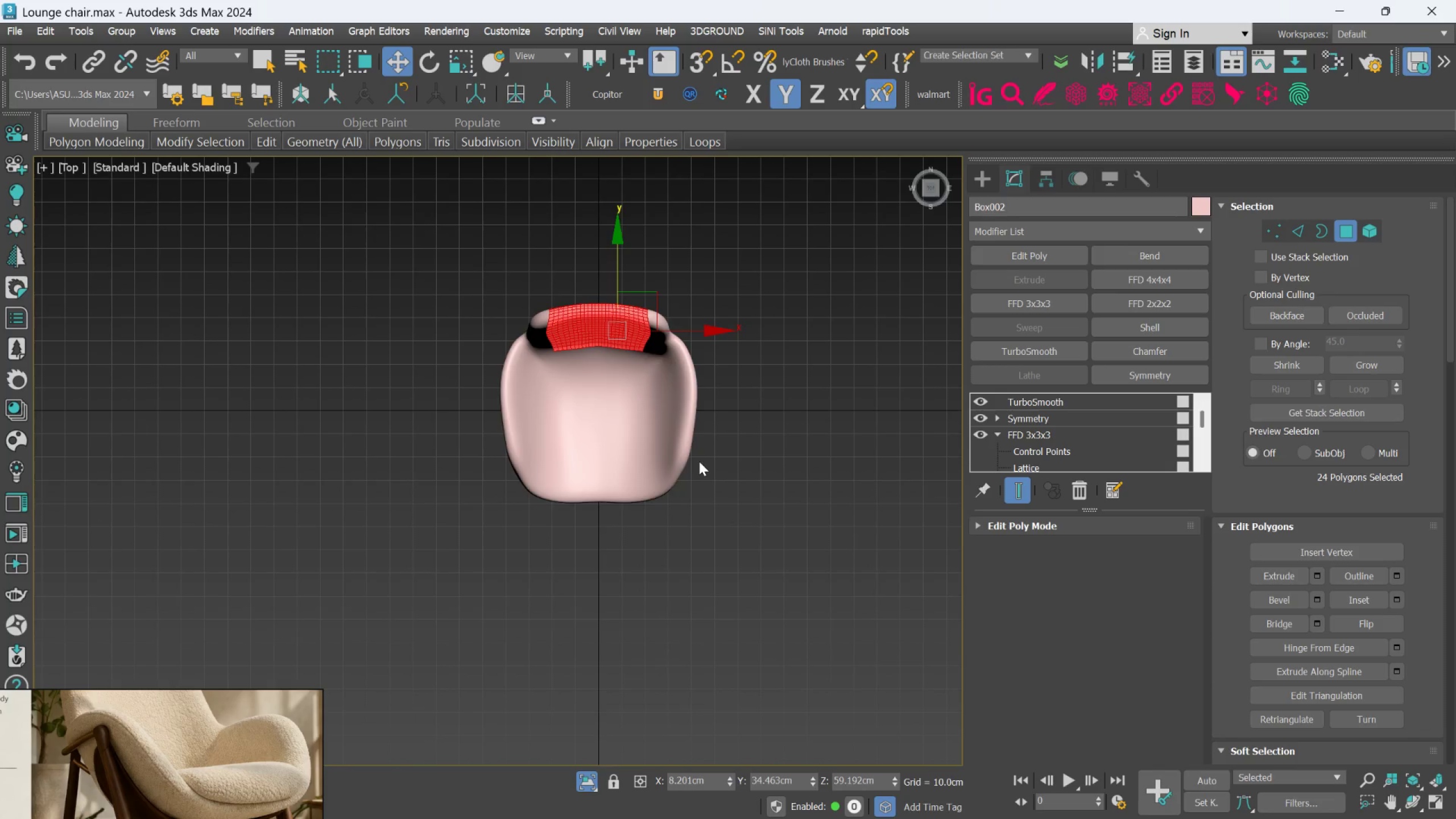 
hold_key(key=AltLeft, duration=0.67)
 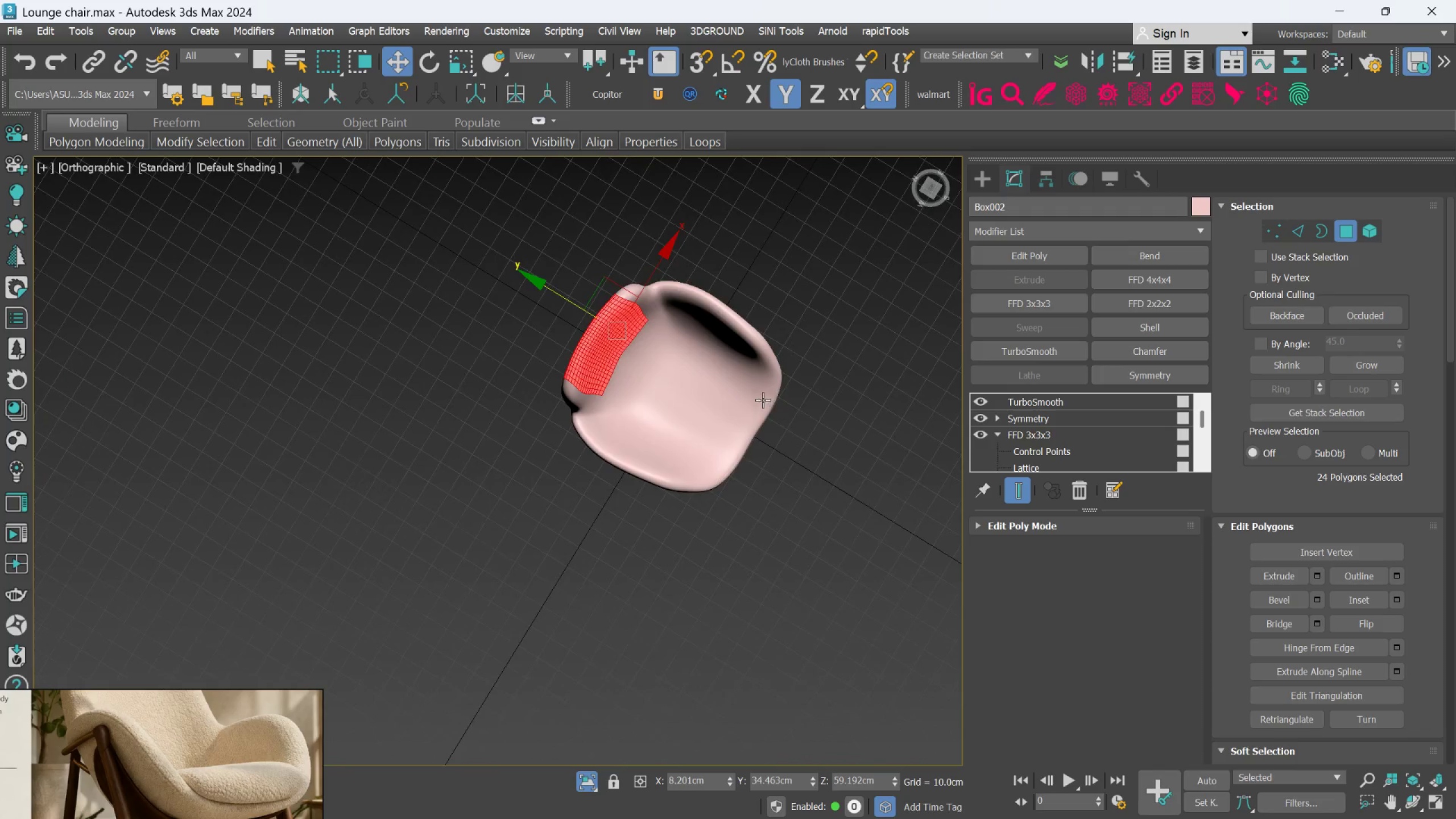 
hold_key(key=AltLeft, duration=0.58)
 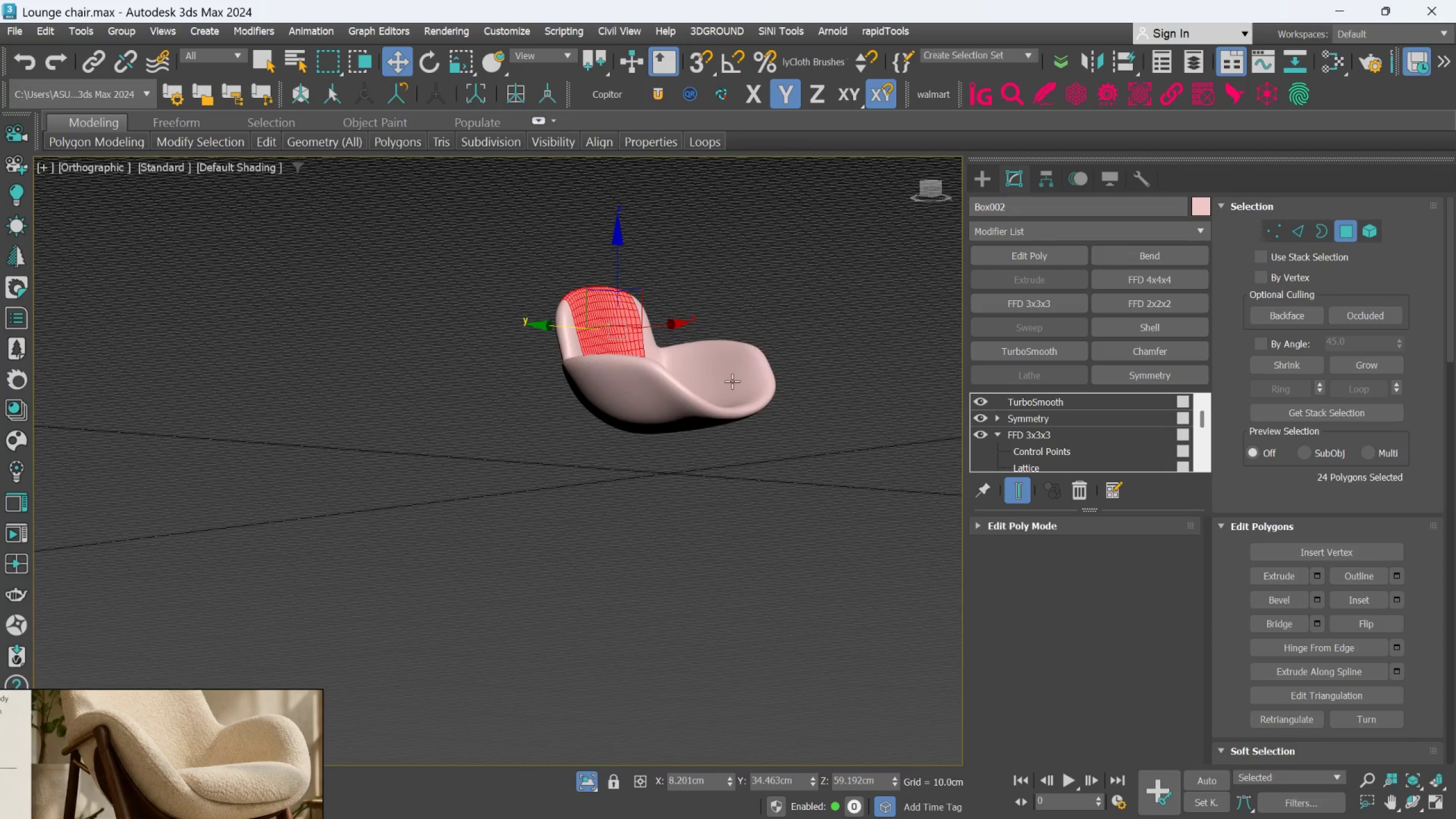 
hold_key(key=AltLeft, duration=1.5)
 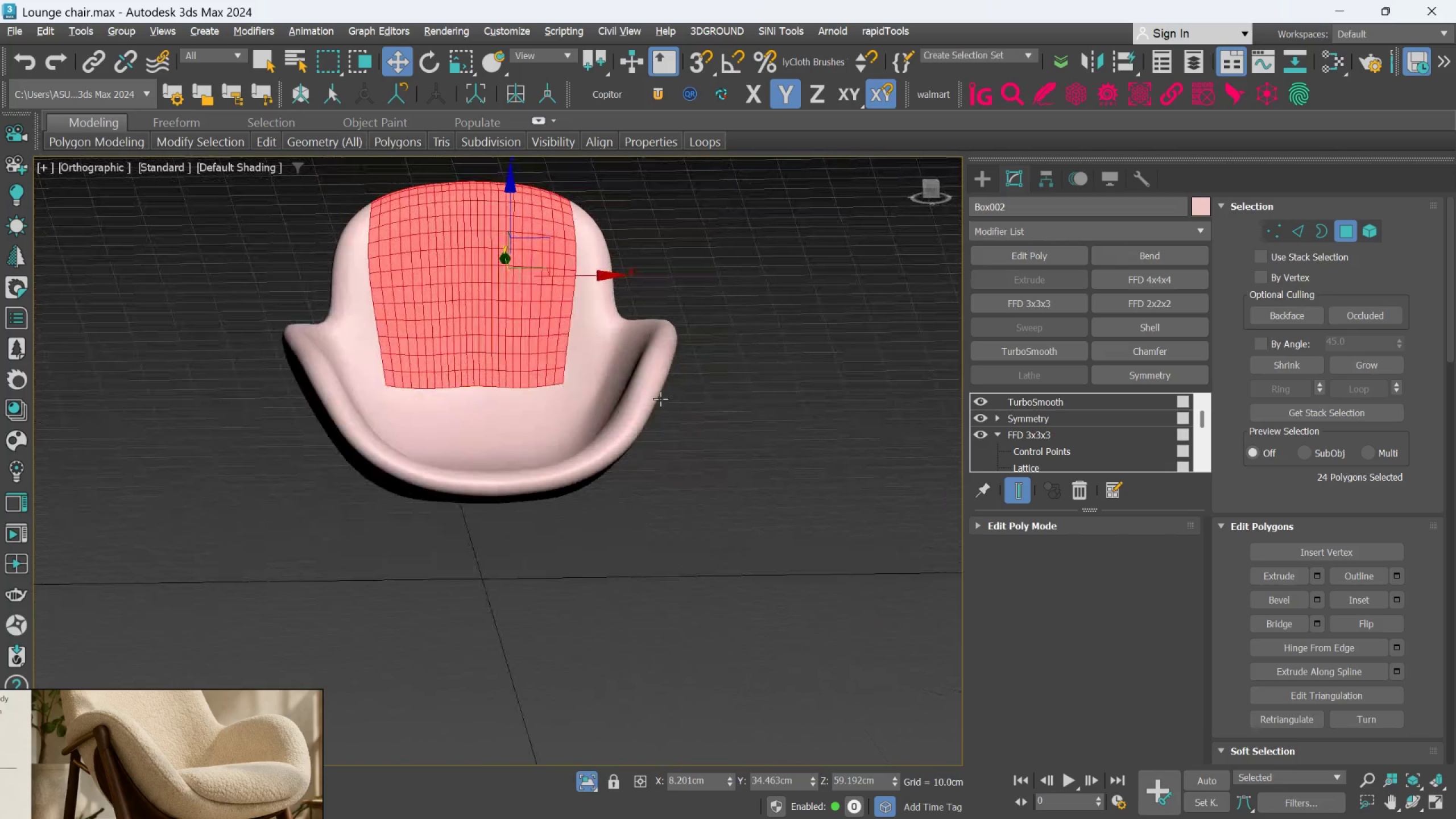 
scroll: coordinate [725, 384], scroll_direction: up, amount: 2.0
 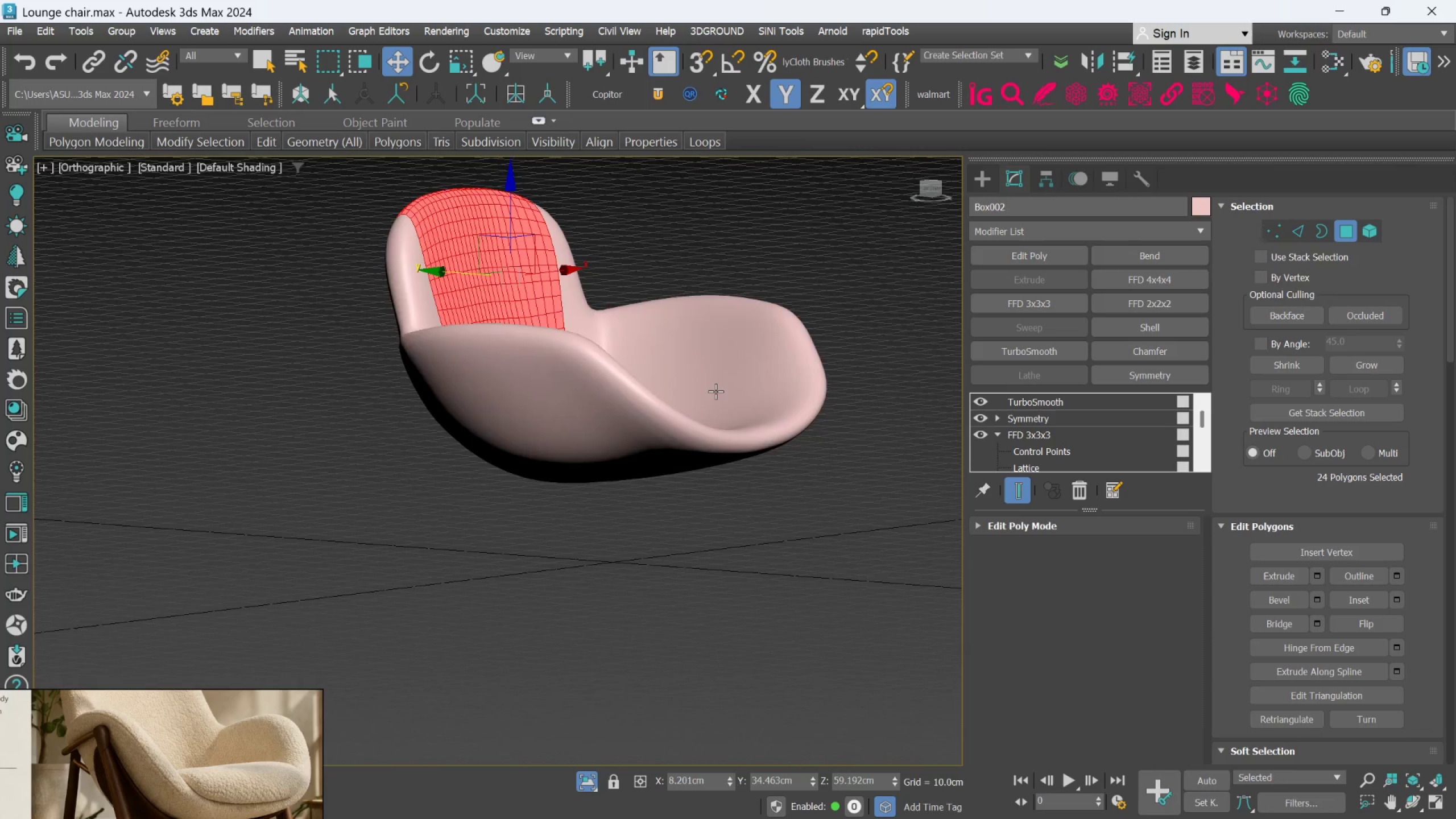 
key(Alt+AltLeft)
 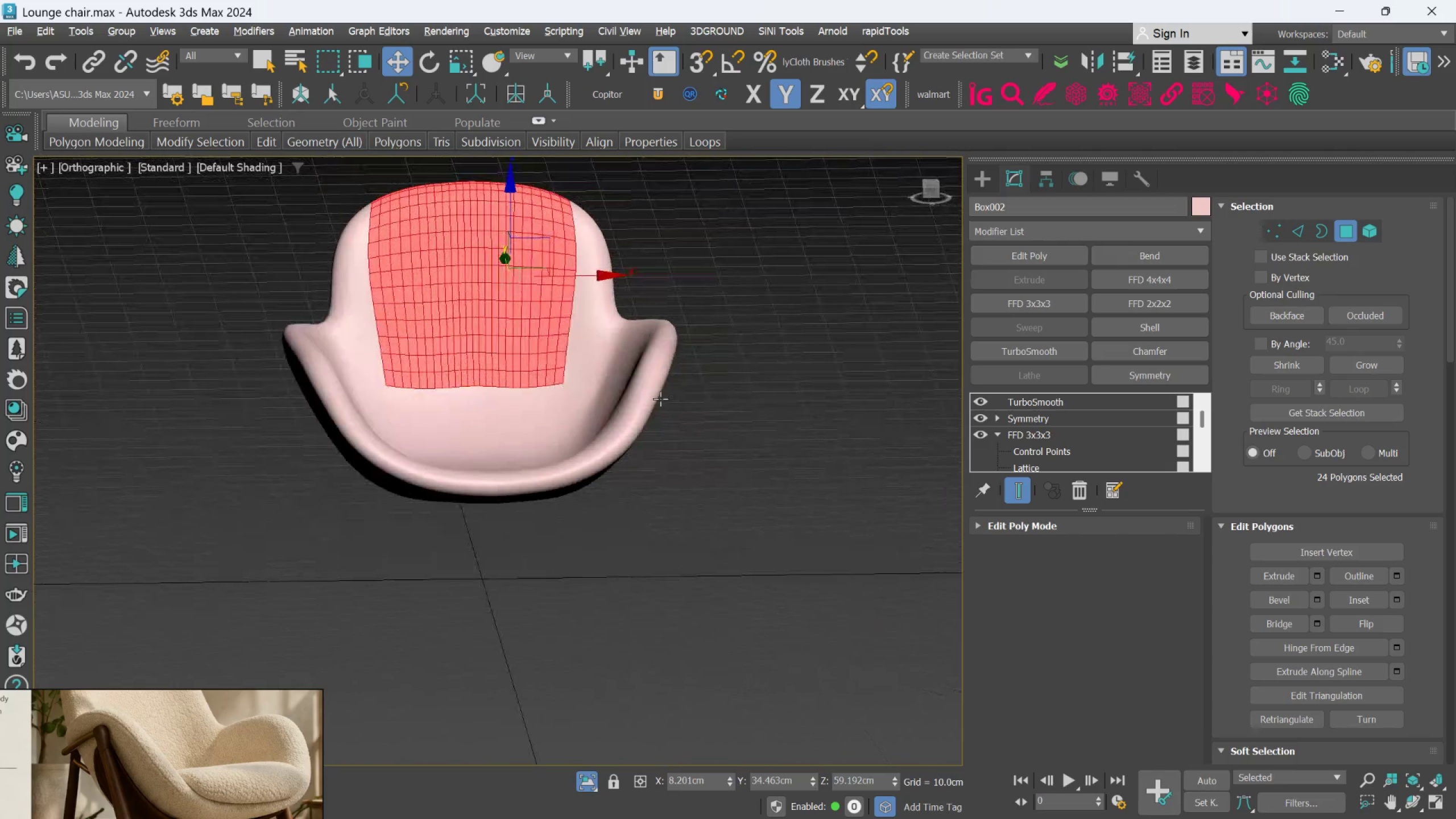 
key(Alt+AltLeft)
 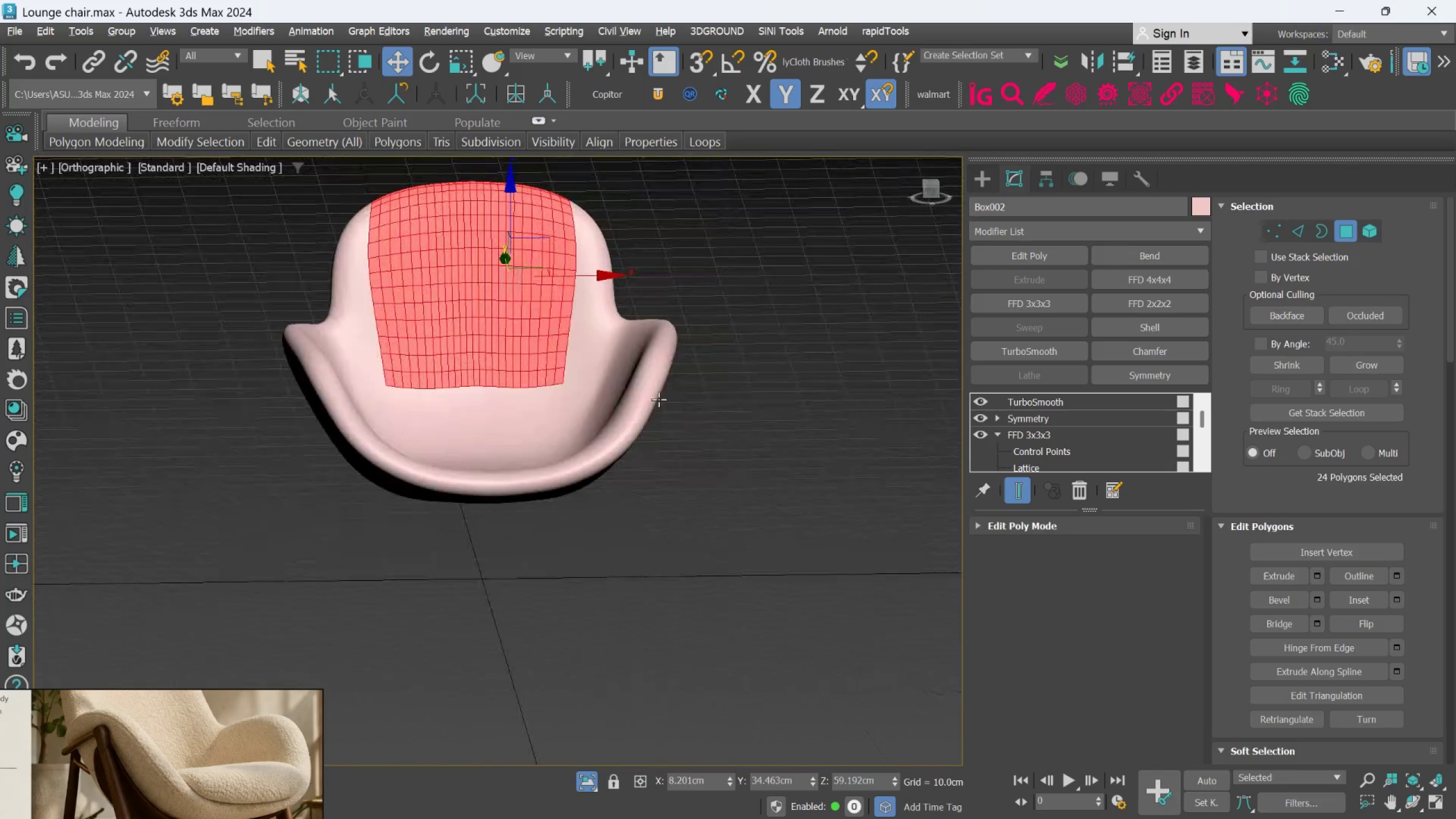 
key(Alt+AltLeft)
 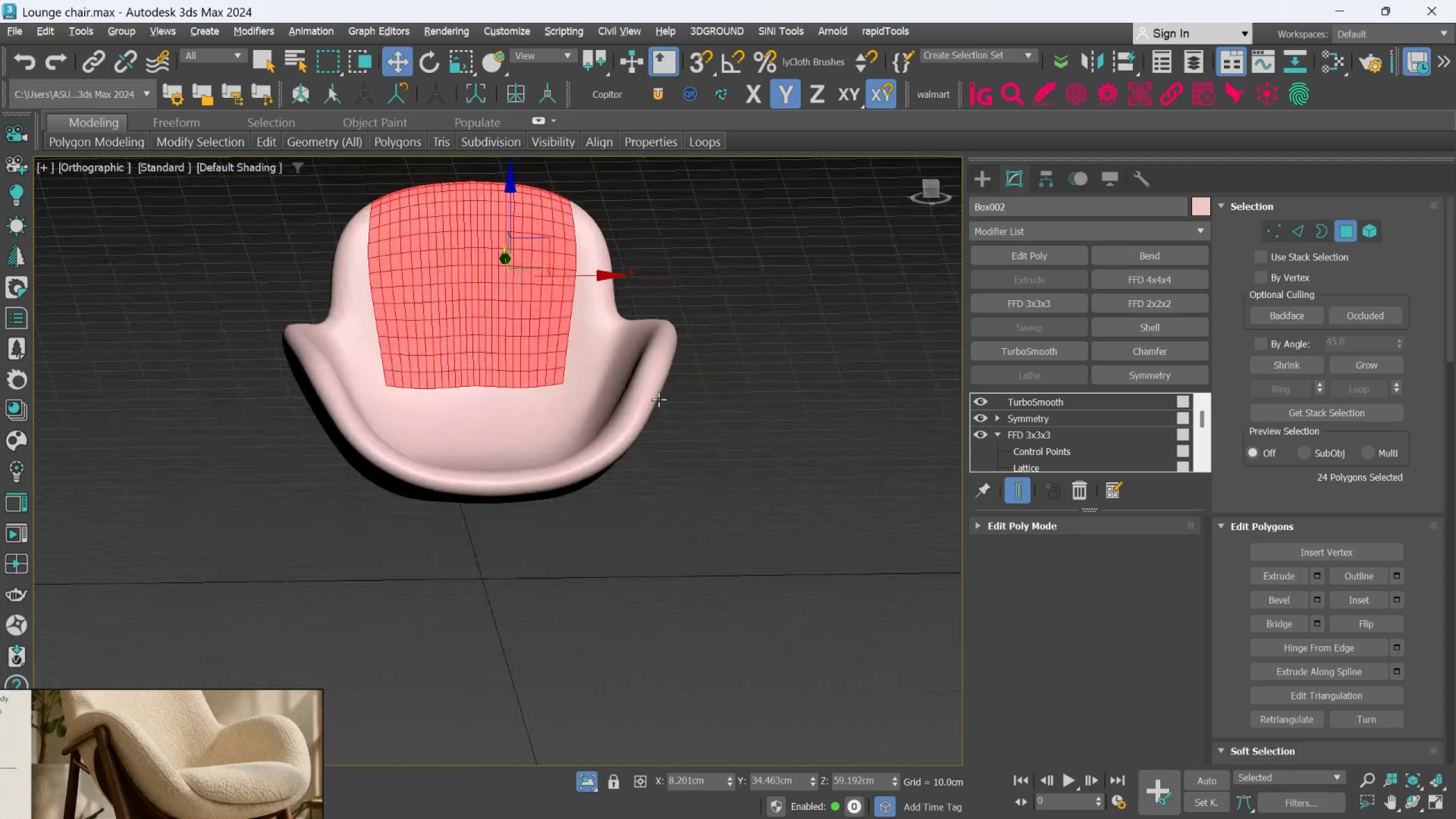 
key(Alt+AltLeft)
 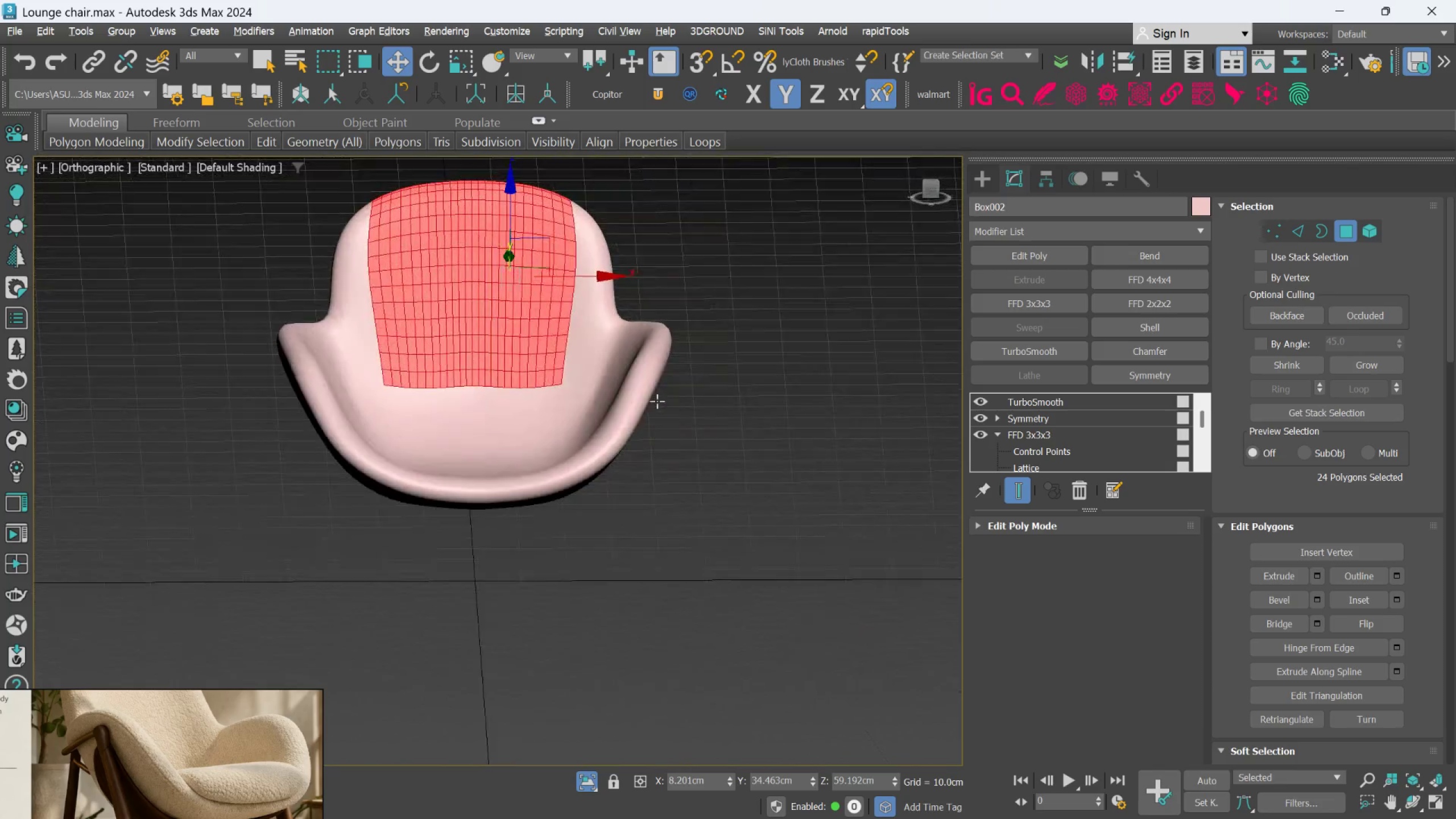 
key(Alt+AltLeft)
 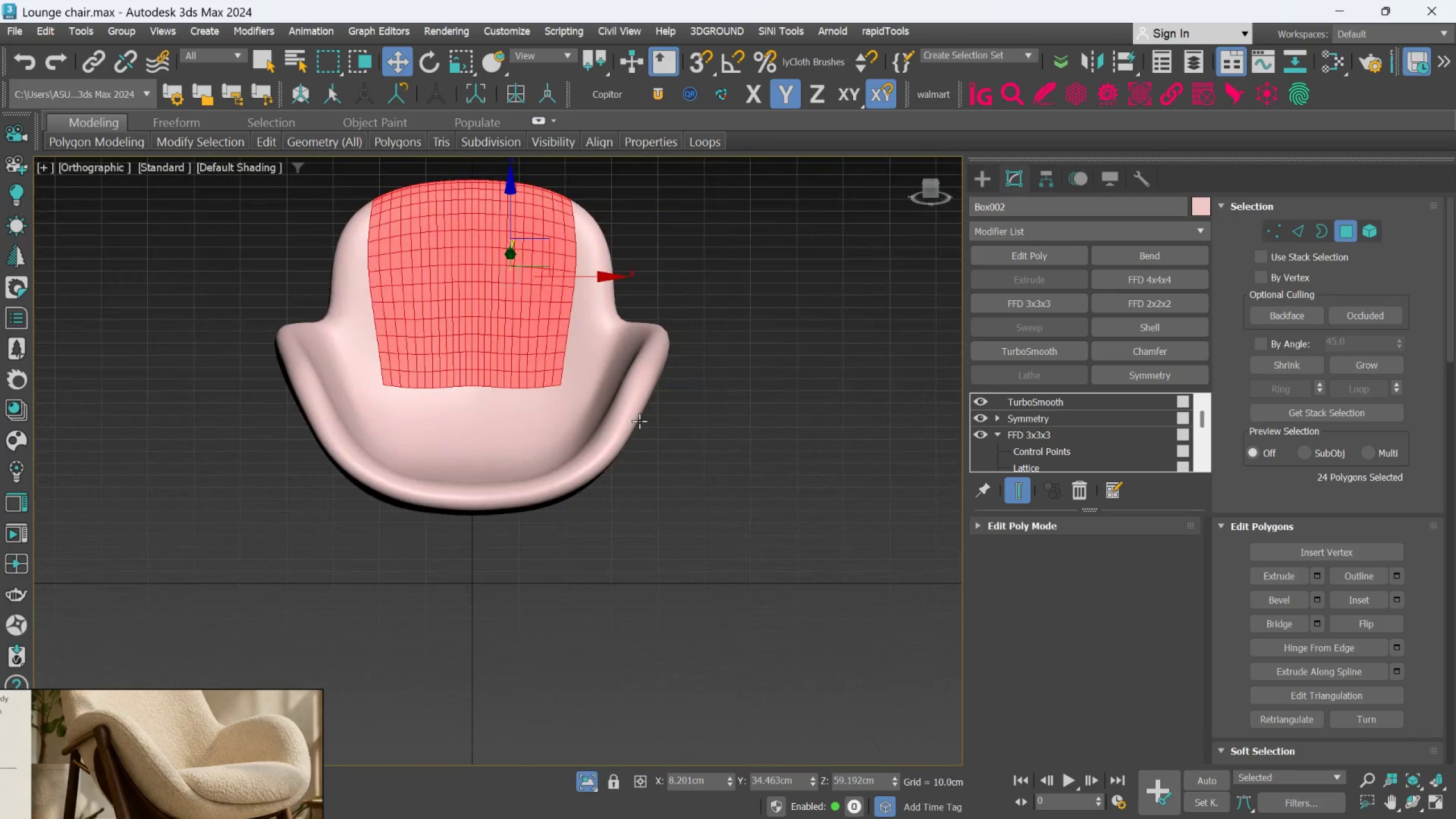 
hold_key(key=AltLeft, duration=1.5)
 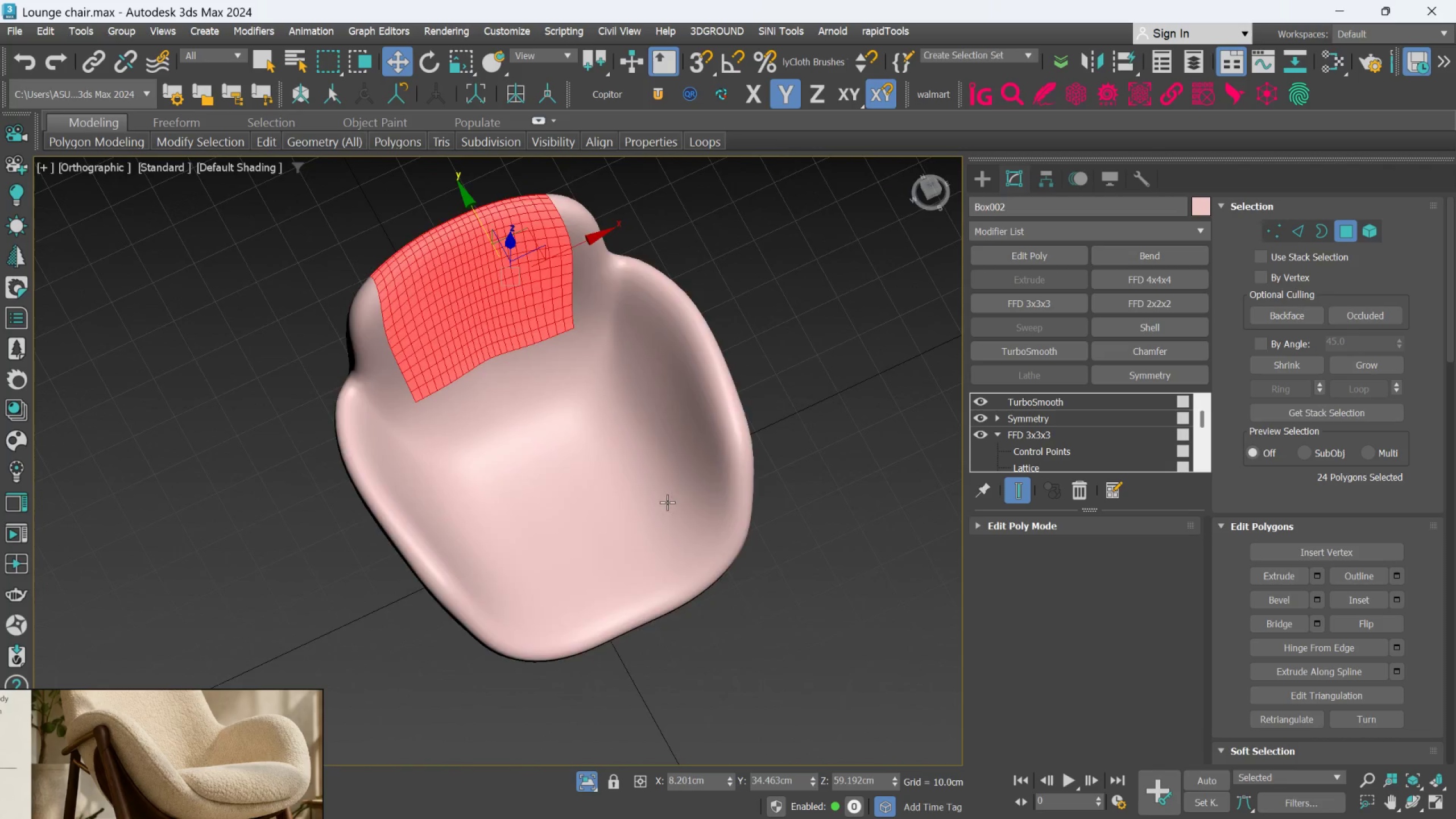 
scroll: coordinate [639, 421], scroll_direction: none, amount: 0.0
 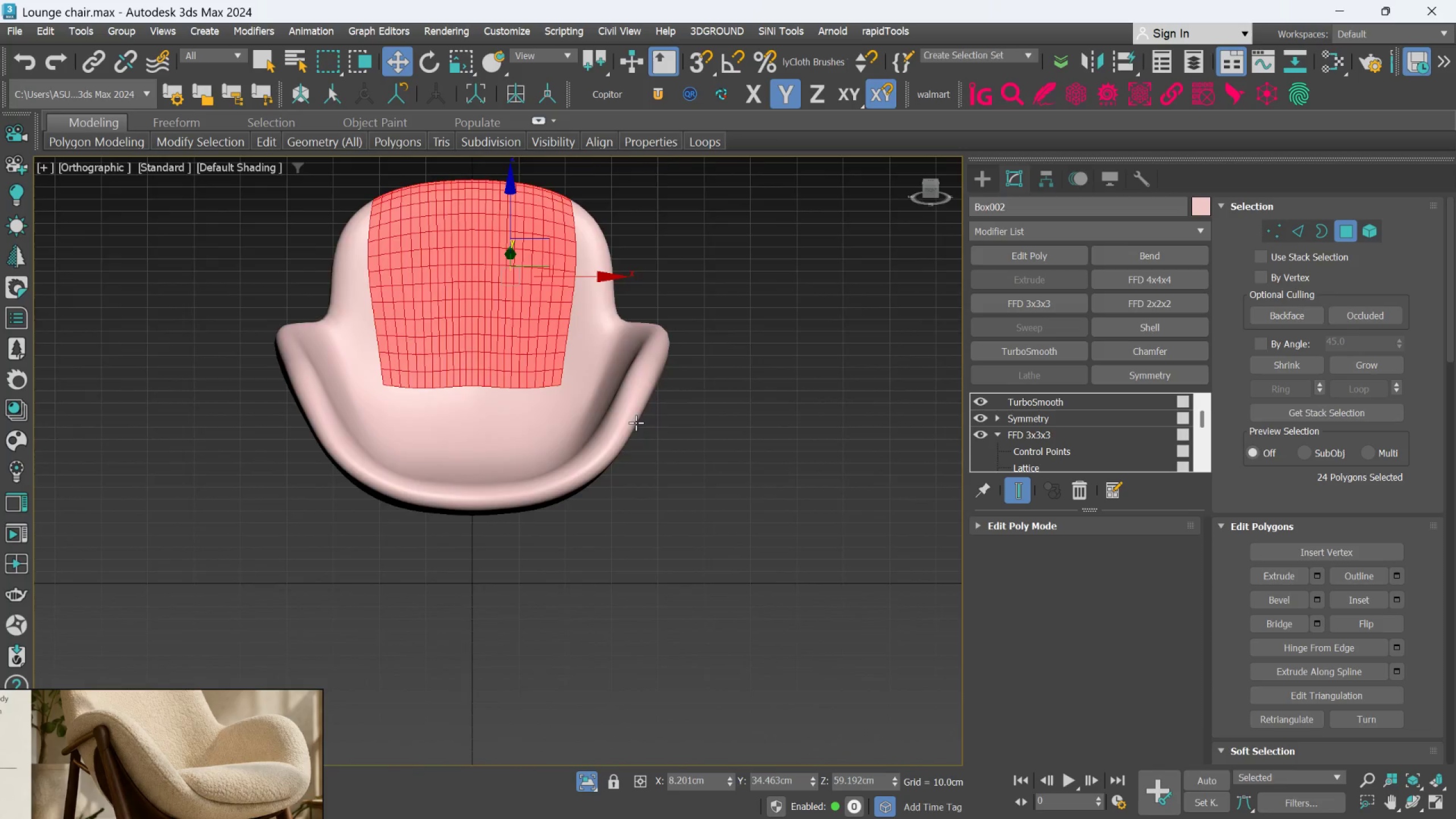 
hold_key(key=AltLeft, duration=0.39)
 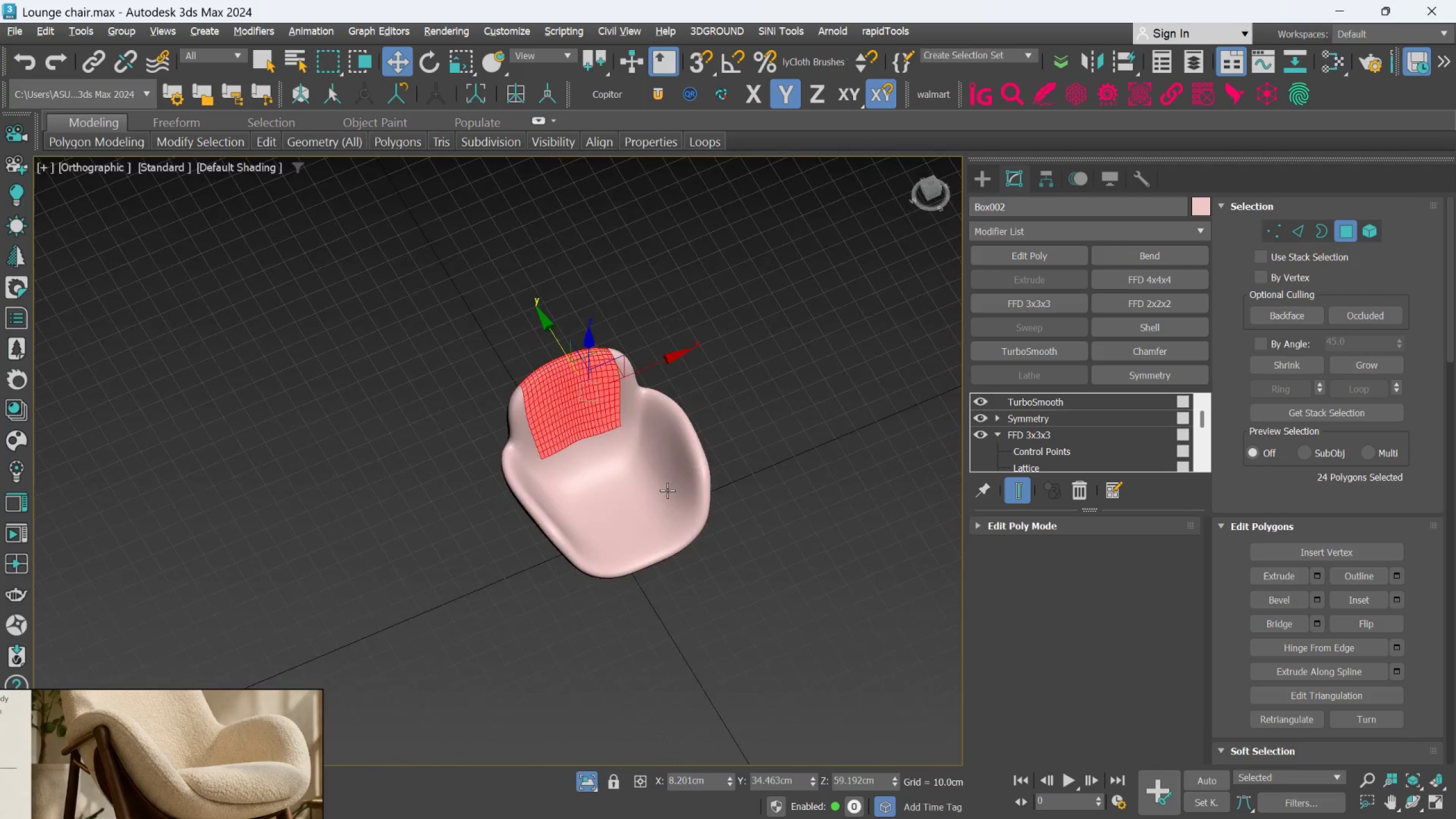 
hold_key(key=AltLeft, duration=1.16)
scroll: coordinate [667, 508], scroll_direction: down, amount: 2.0
 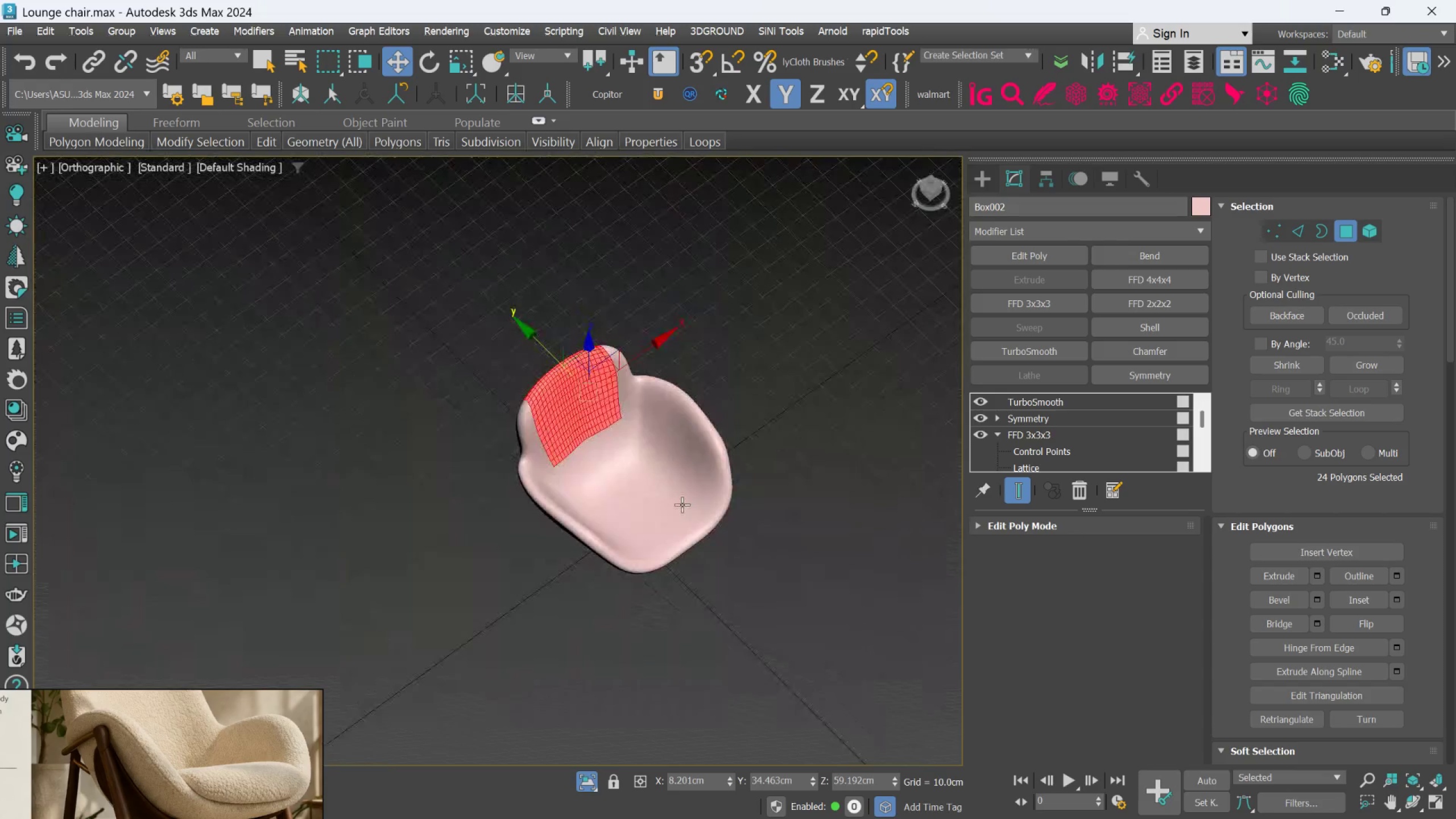 
hold_key(key=AltLeft, duration=0.7)
 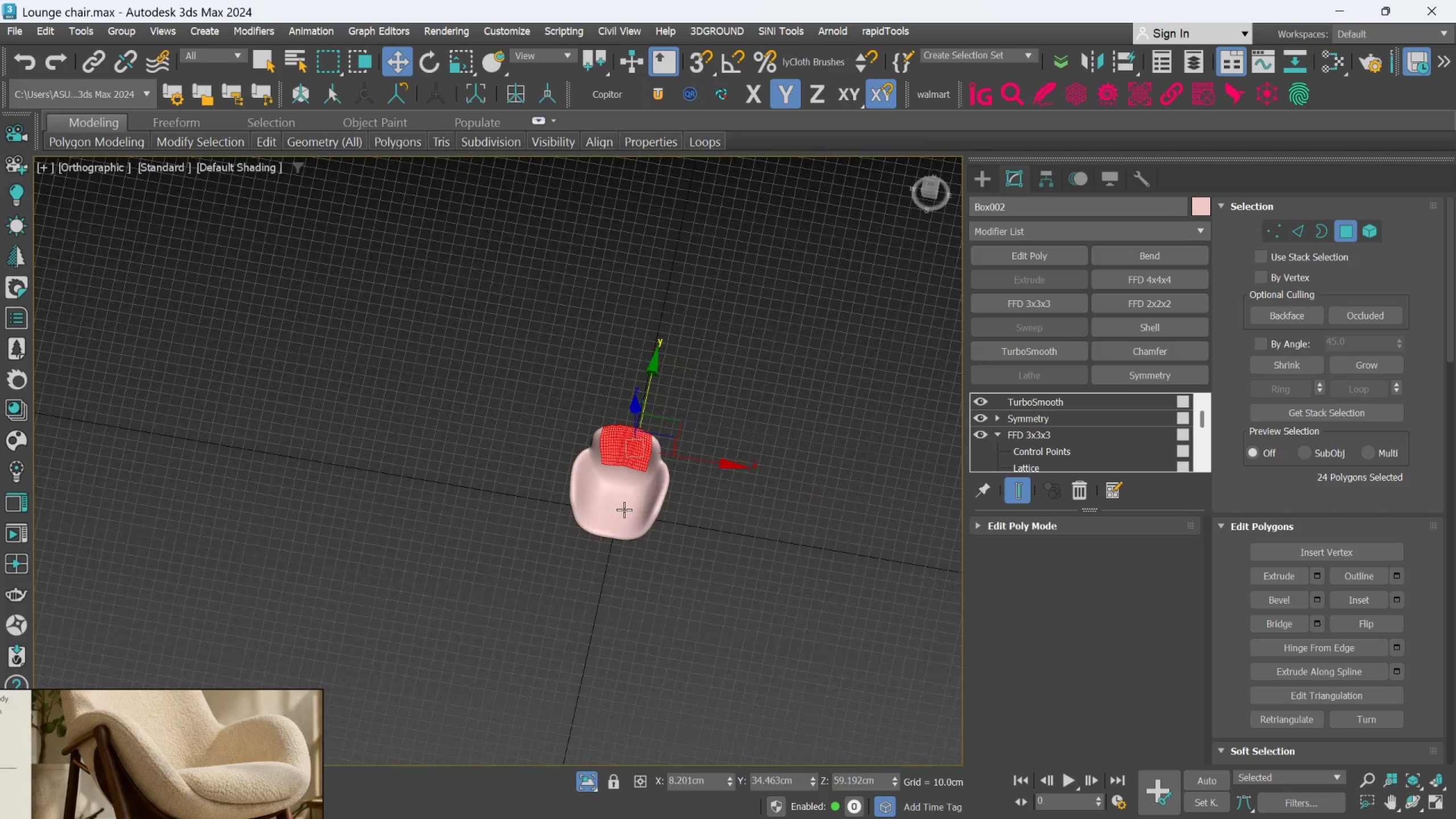 
scroll: coordinate [681, 505], scroll_direction: down, amount: 2.0
 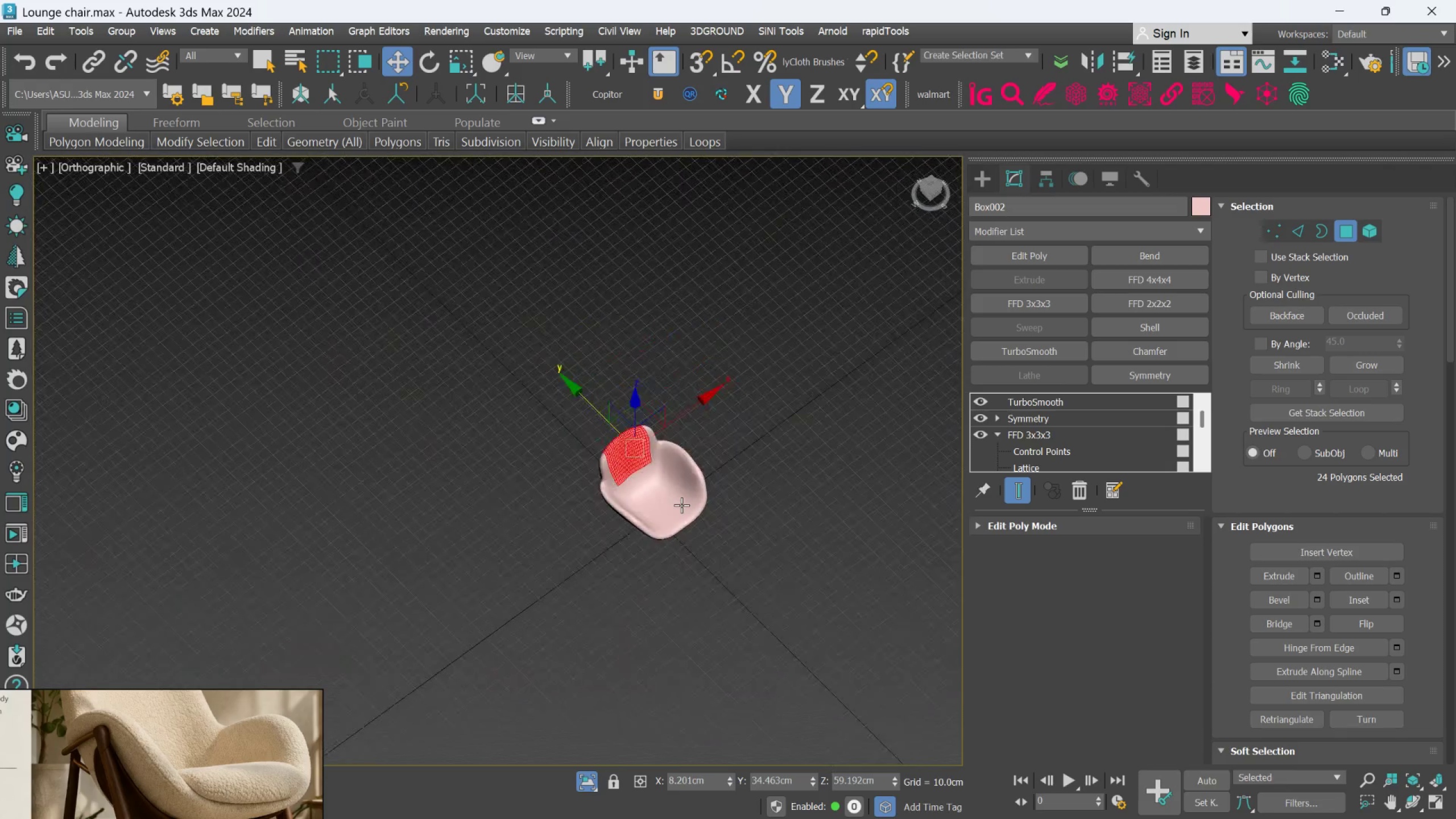 
hold_key(key=AltLeft, duration=0.45)
 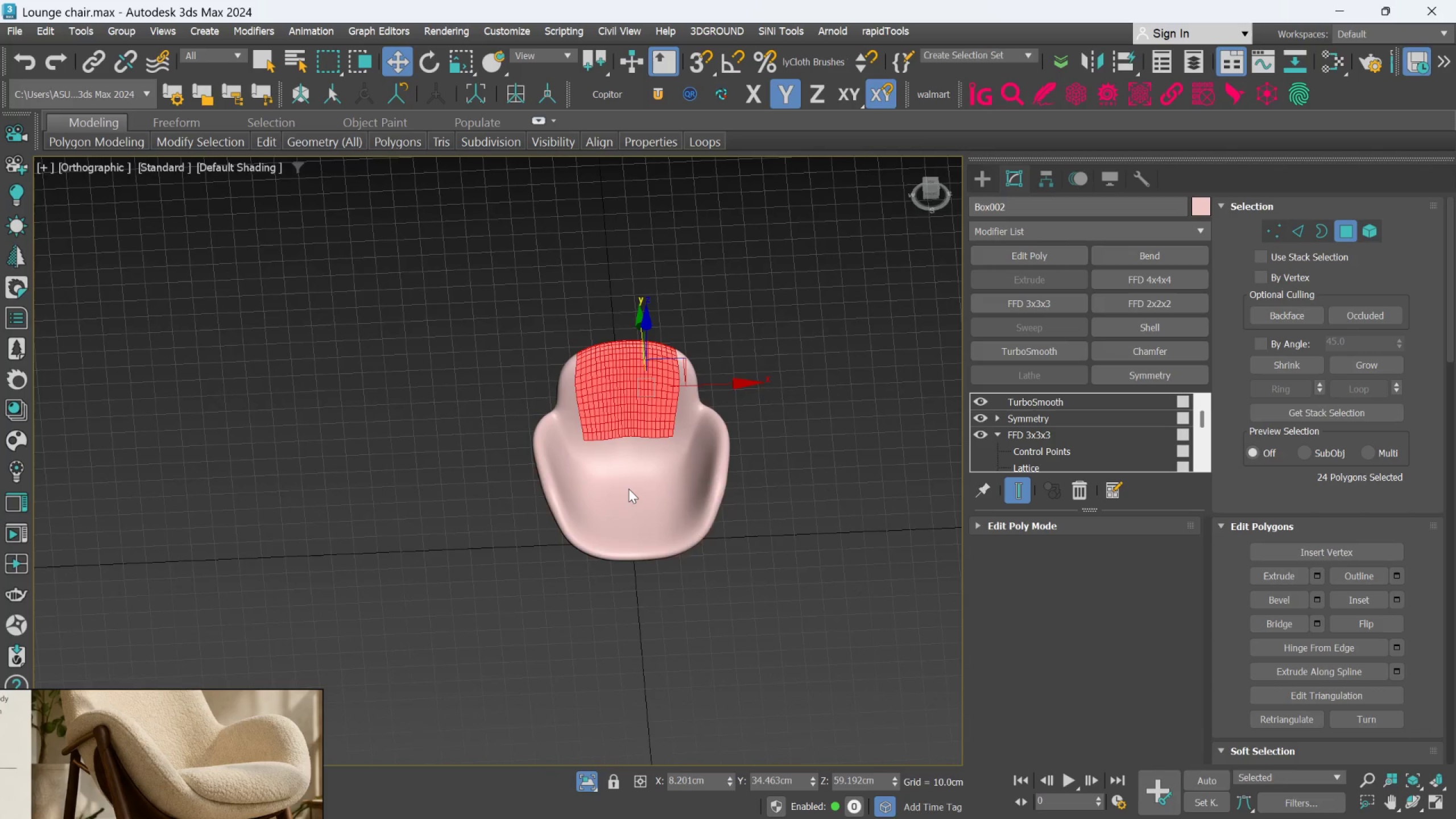 
scroll: coordinate [628, 489], scroll_direction: up, amount: 3.0
 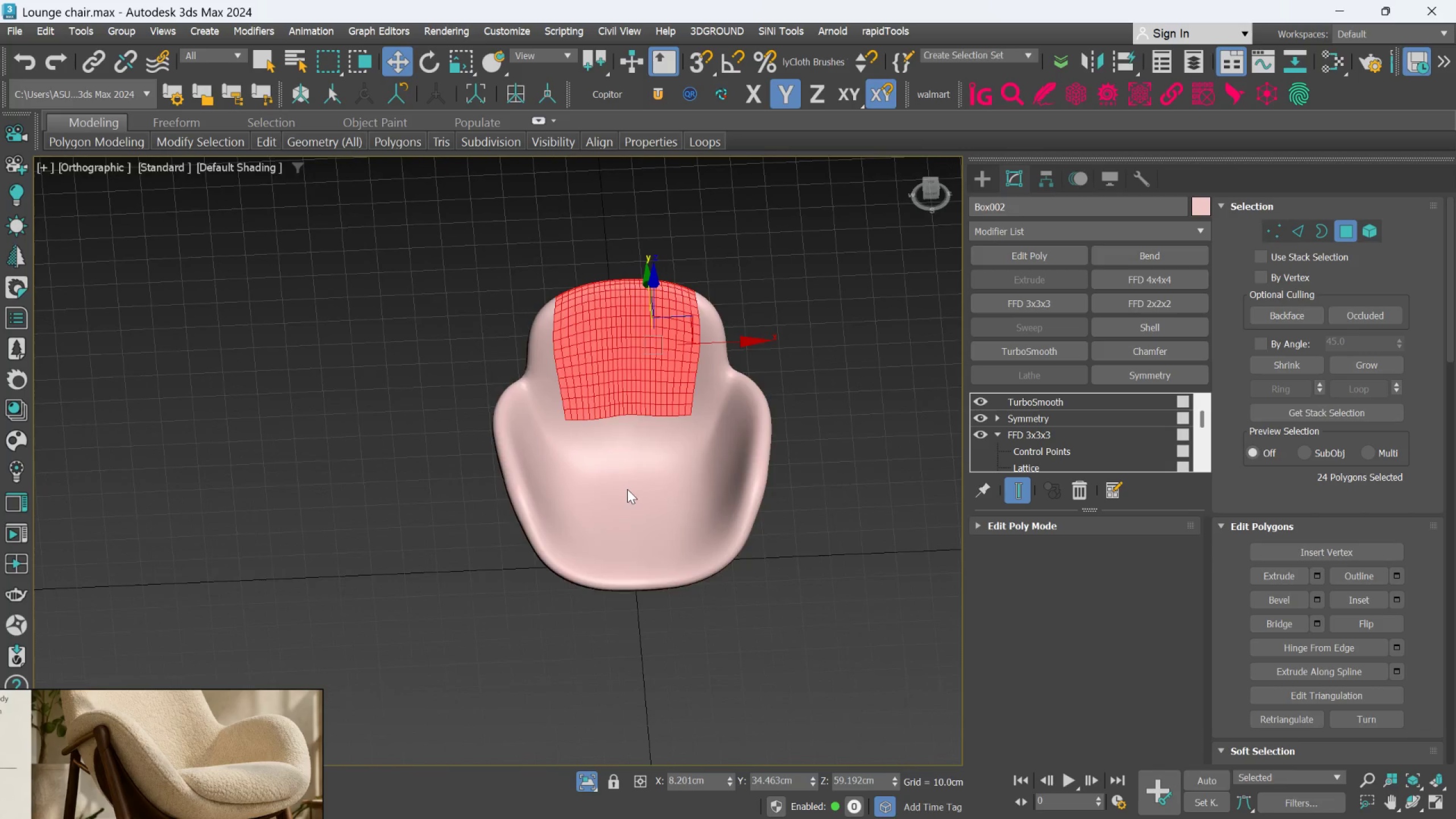 
hold_key(key=AltLeft, duration=0.47)
 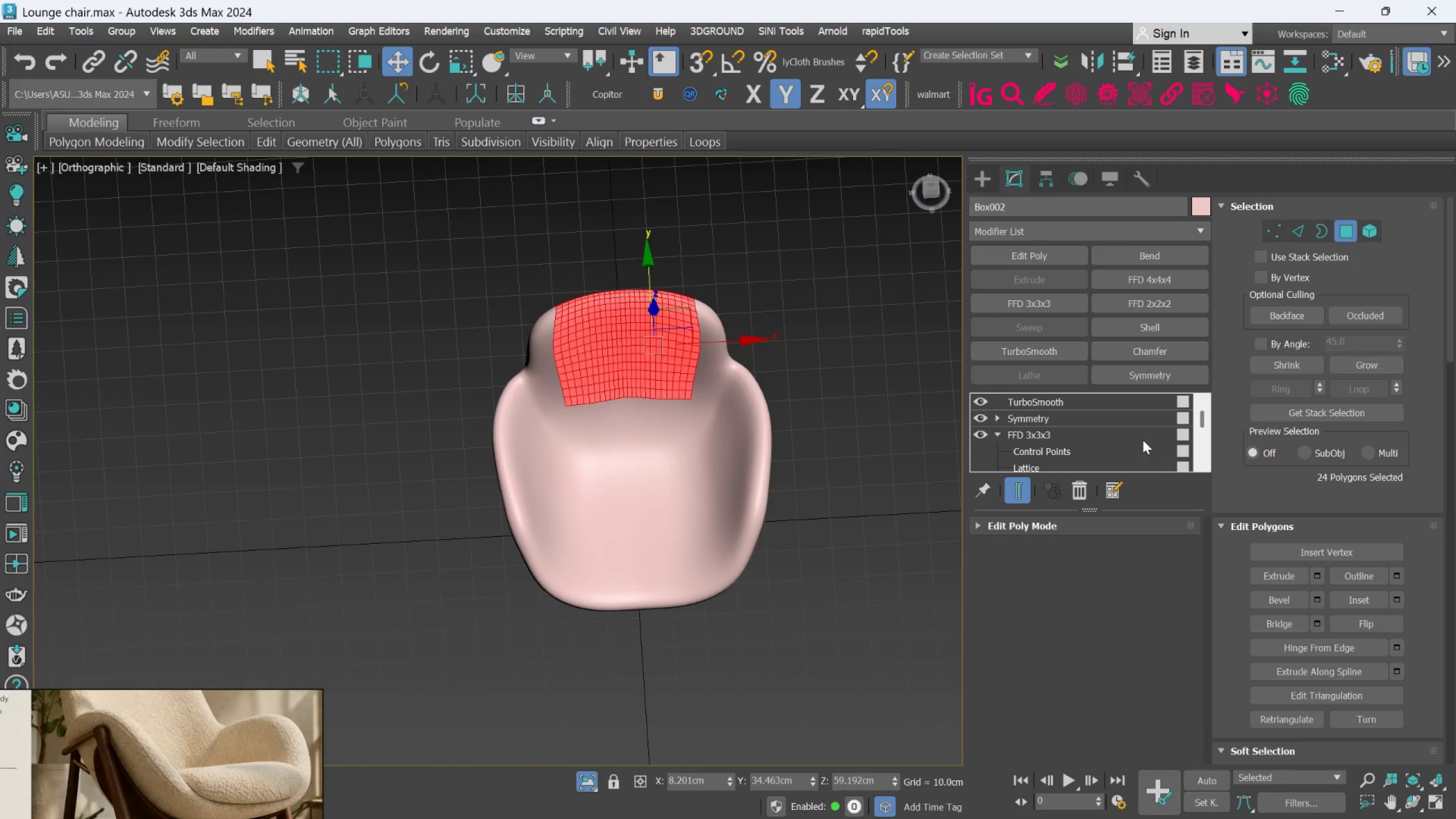 
scroll: coordinate [1125, 442], scroll_direction: down, amount: 2.0
 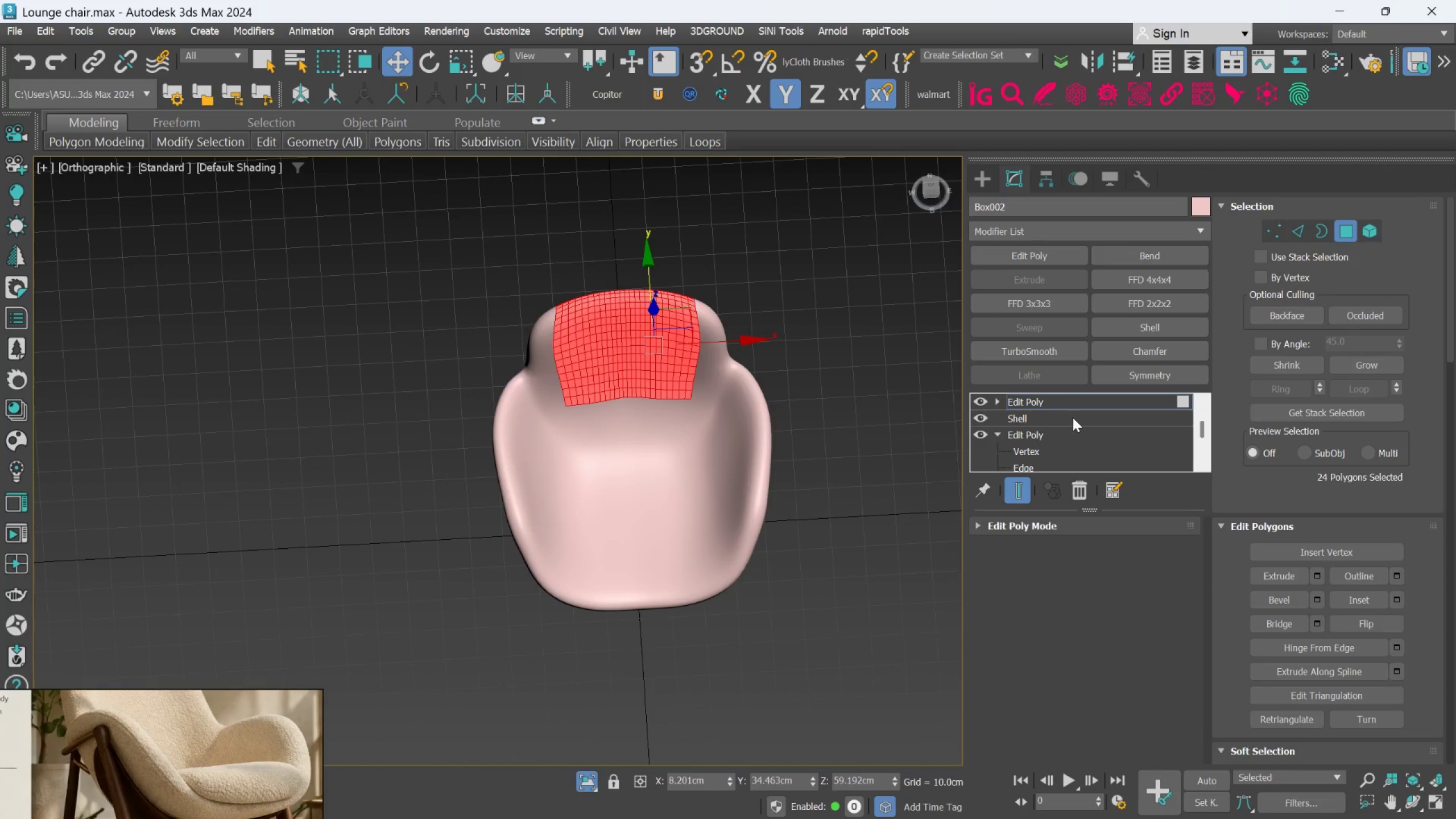 
scroll: coordinate [1073, 417], scroll_direction: up, amount: 1.0
 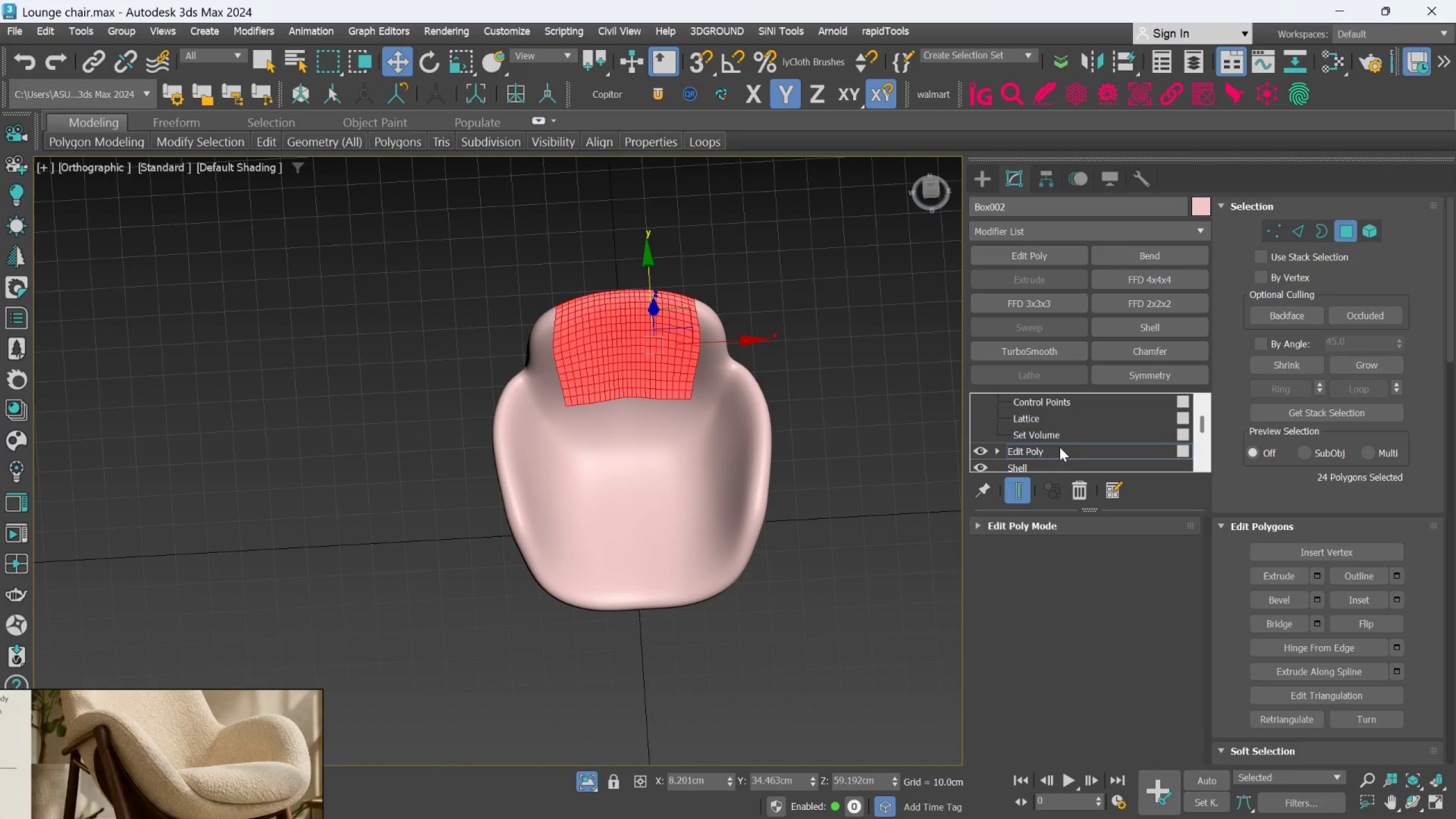 
left_click([1058, 452])
 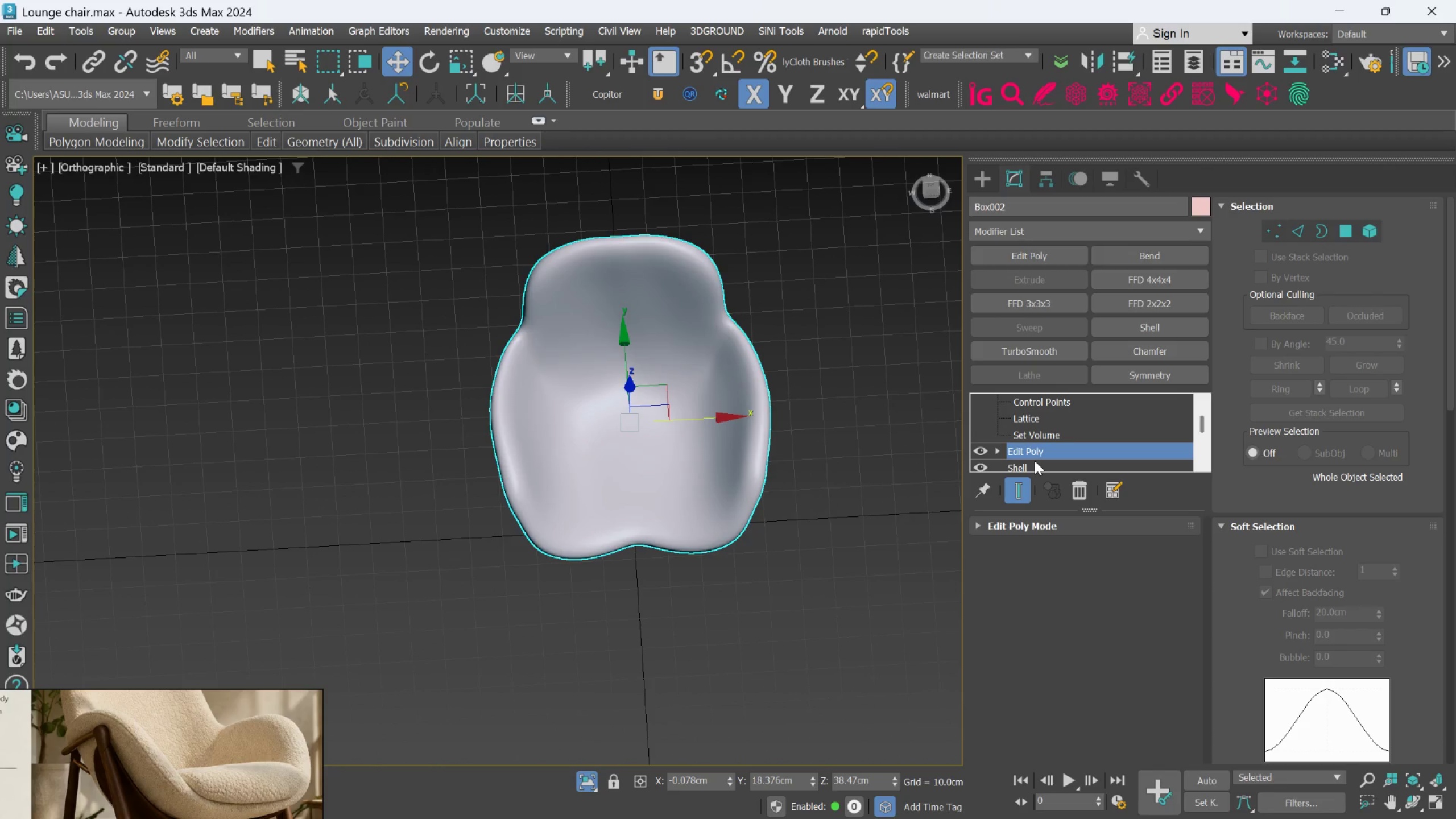 
key(Control+Z)
 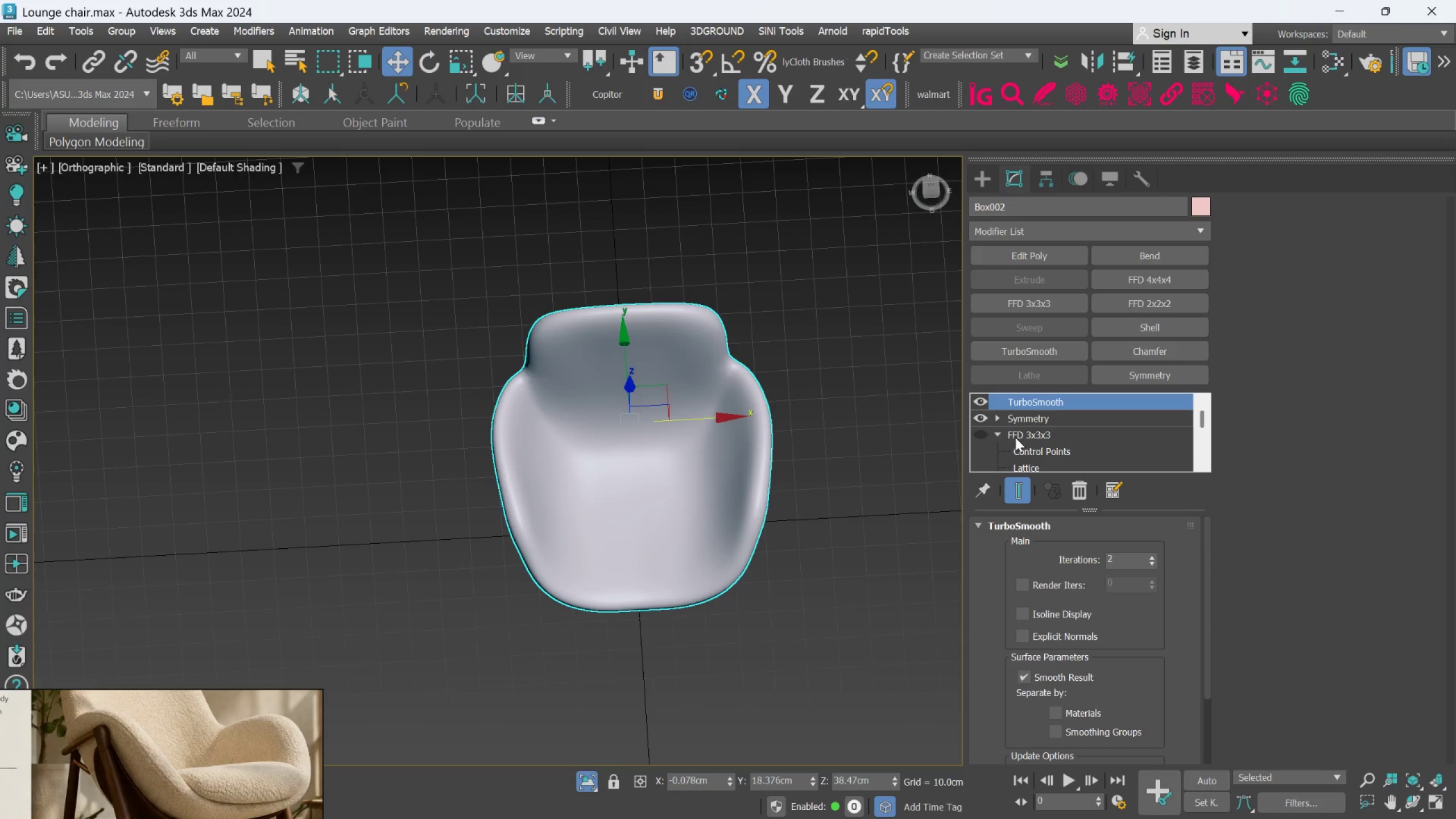 
left_click([981, 435])
 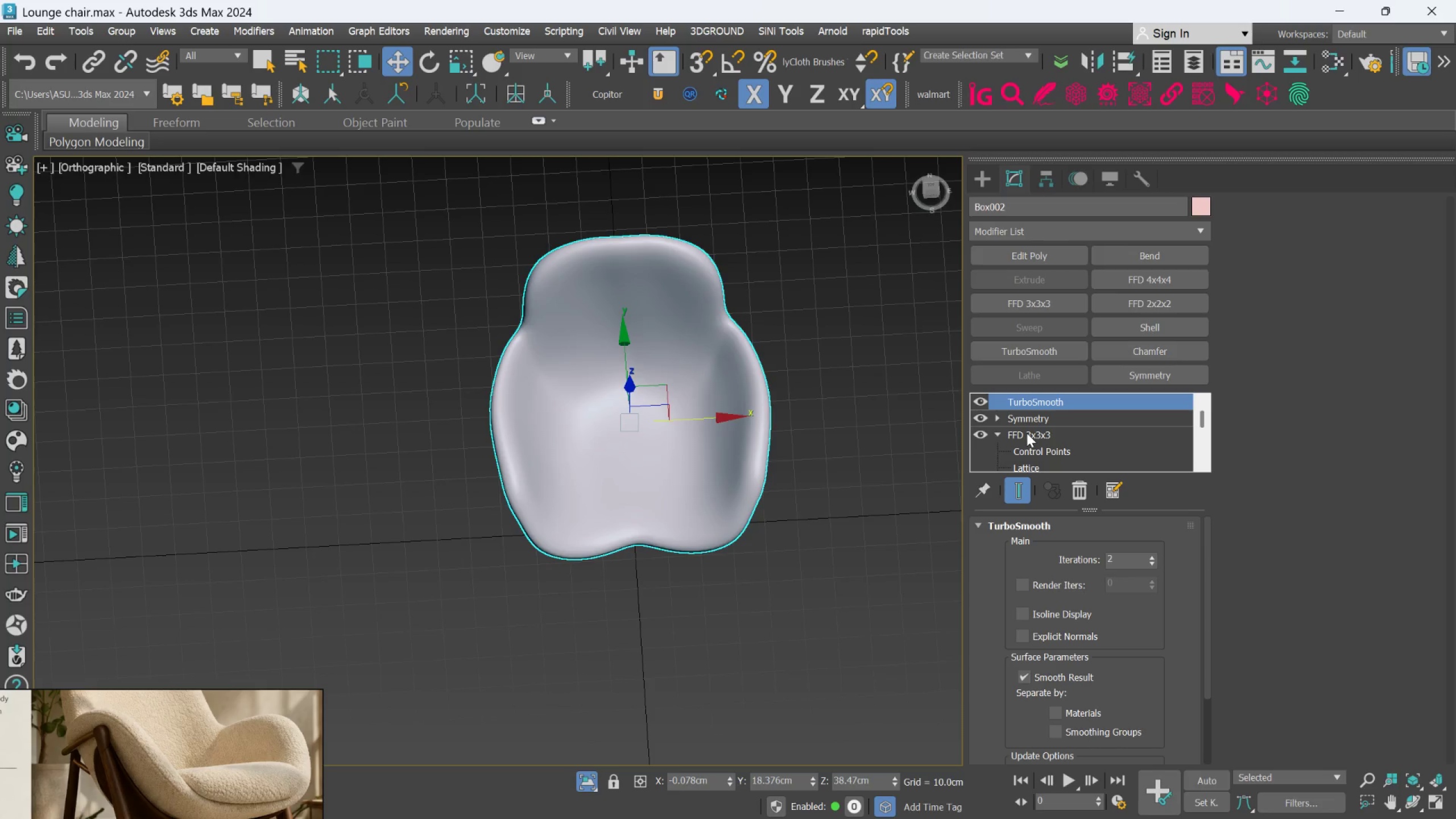 
scroll: coordinate [1033, 440], scroll_direction: down, amount: 1.0
 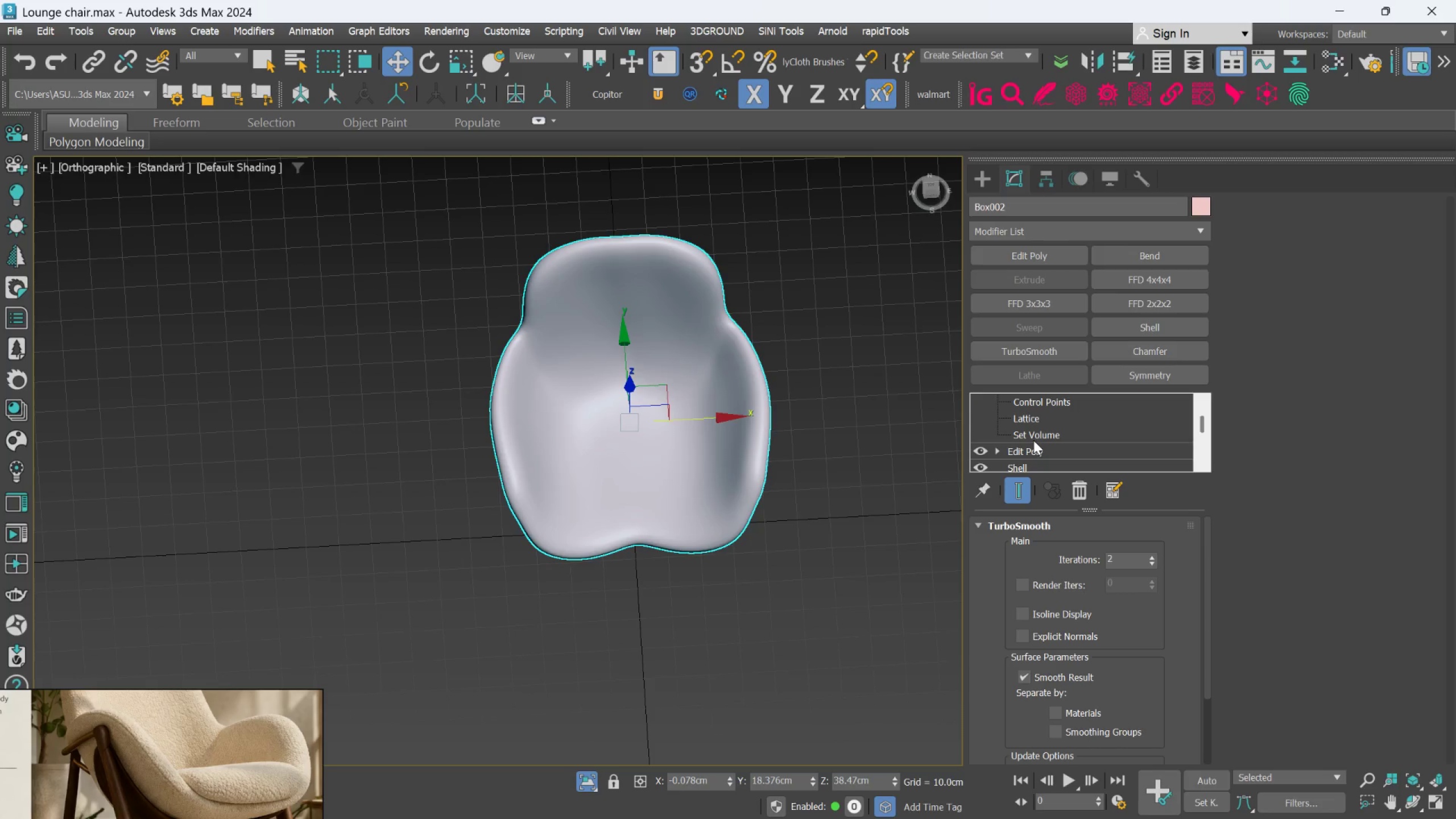 
key(Control+Z)
 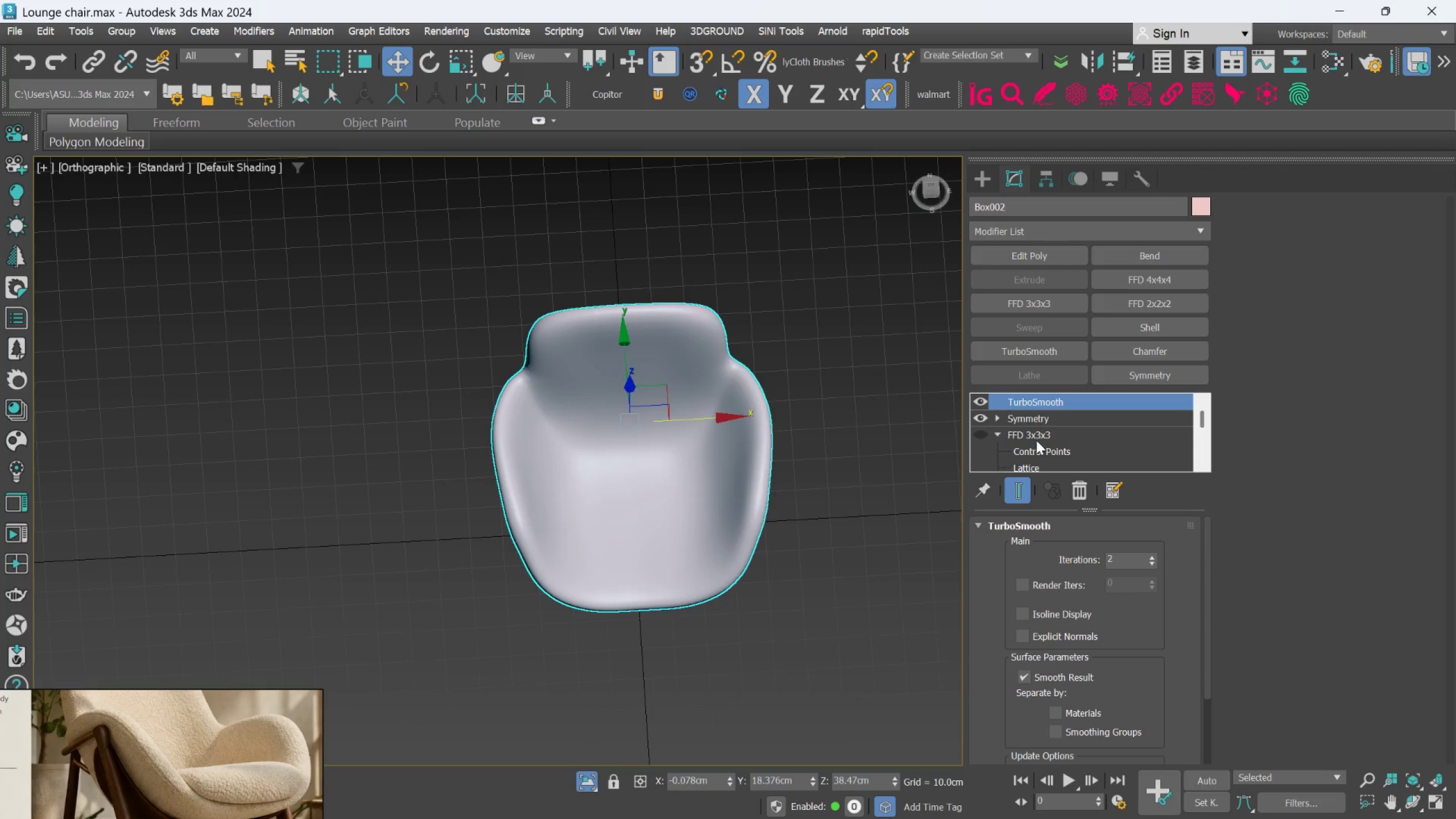 
key(Control+Z)
 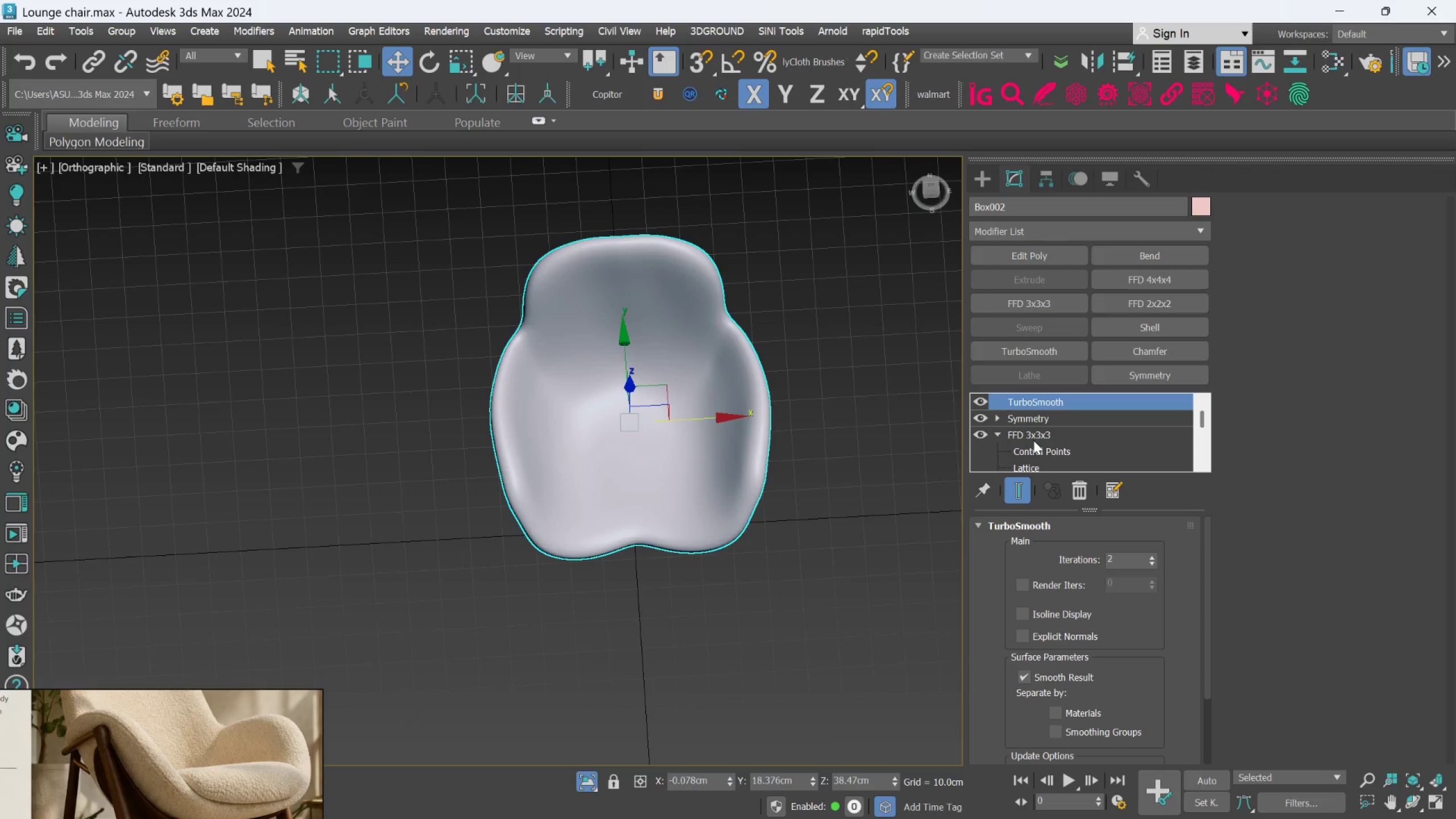 
key(Control+Z)
 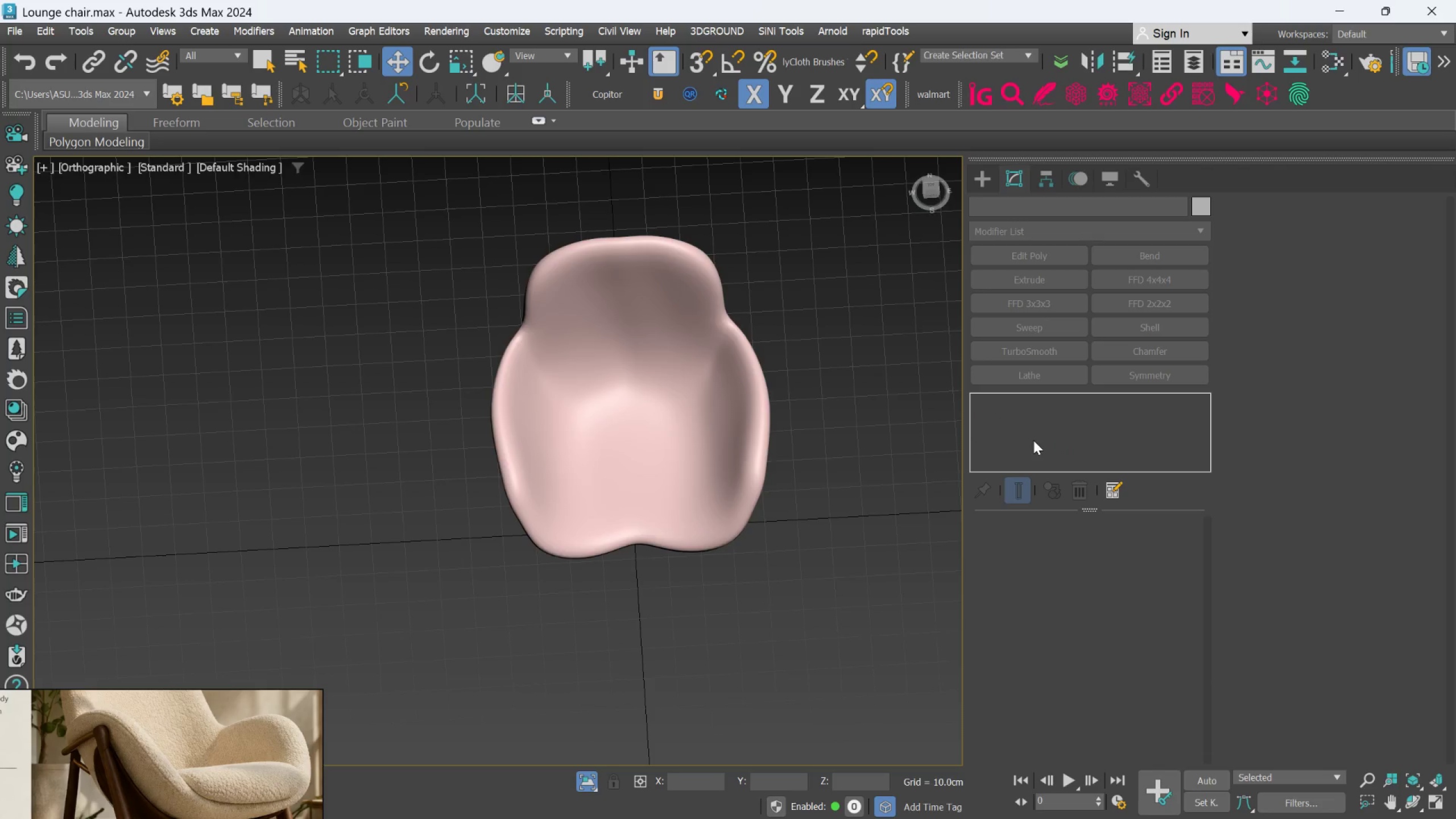 
key(Control+Z)
 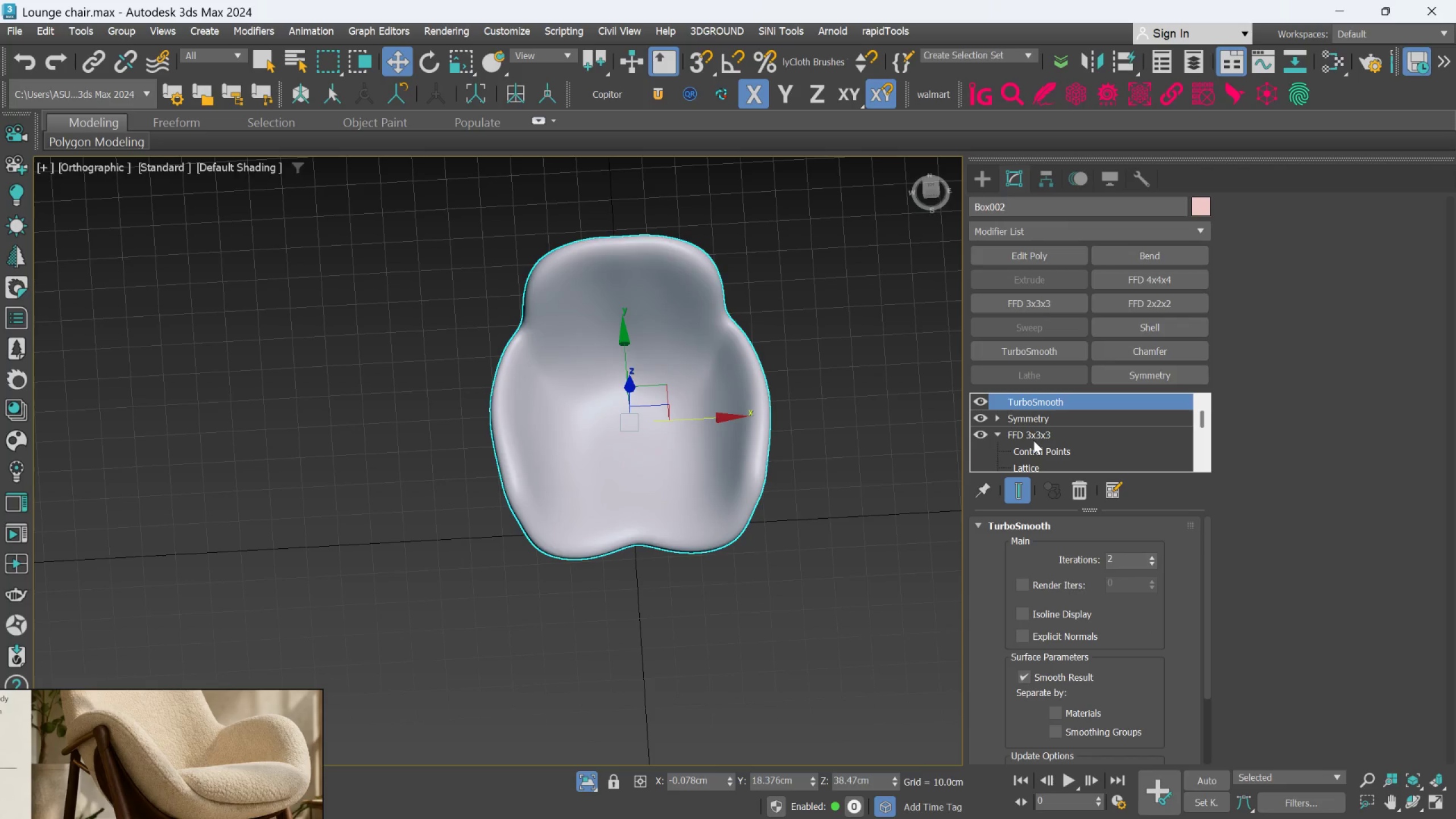 
key(Control+Z)
 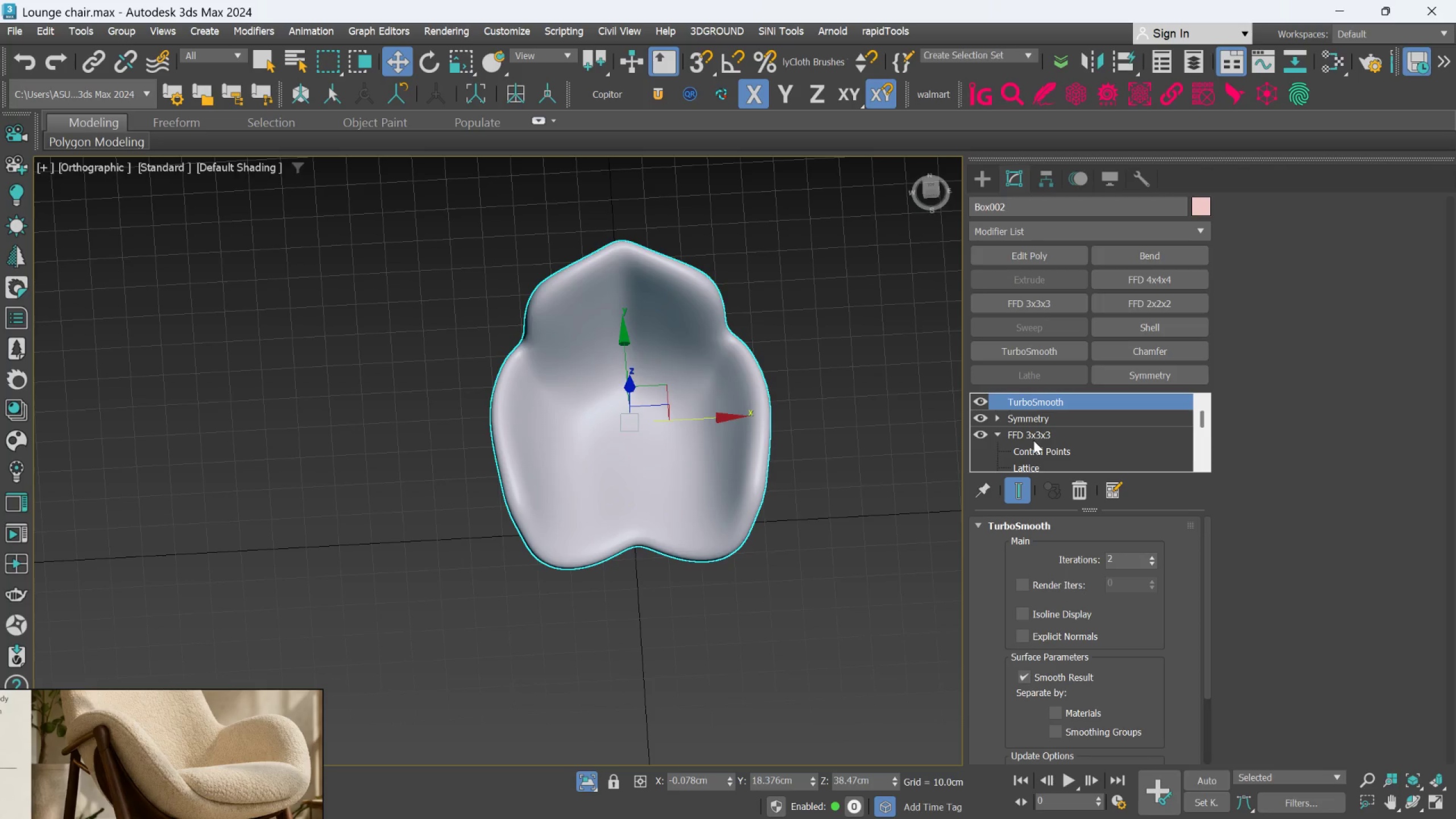 
key(Control+ControlLeft)
 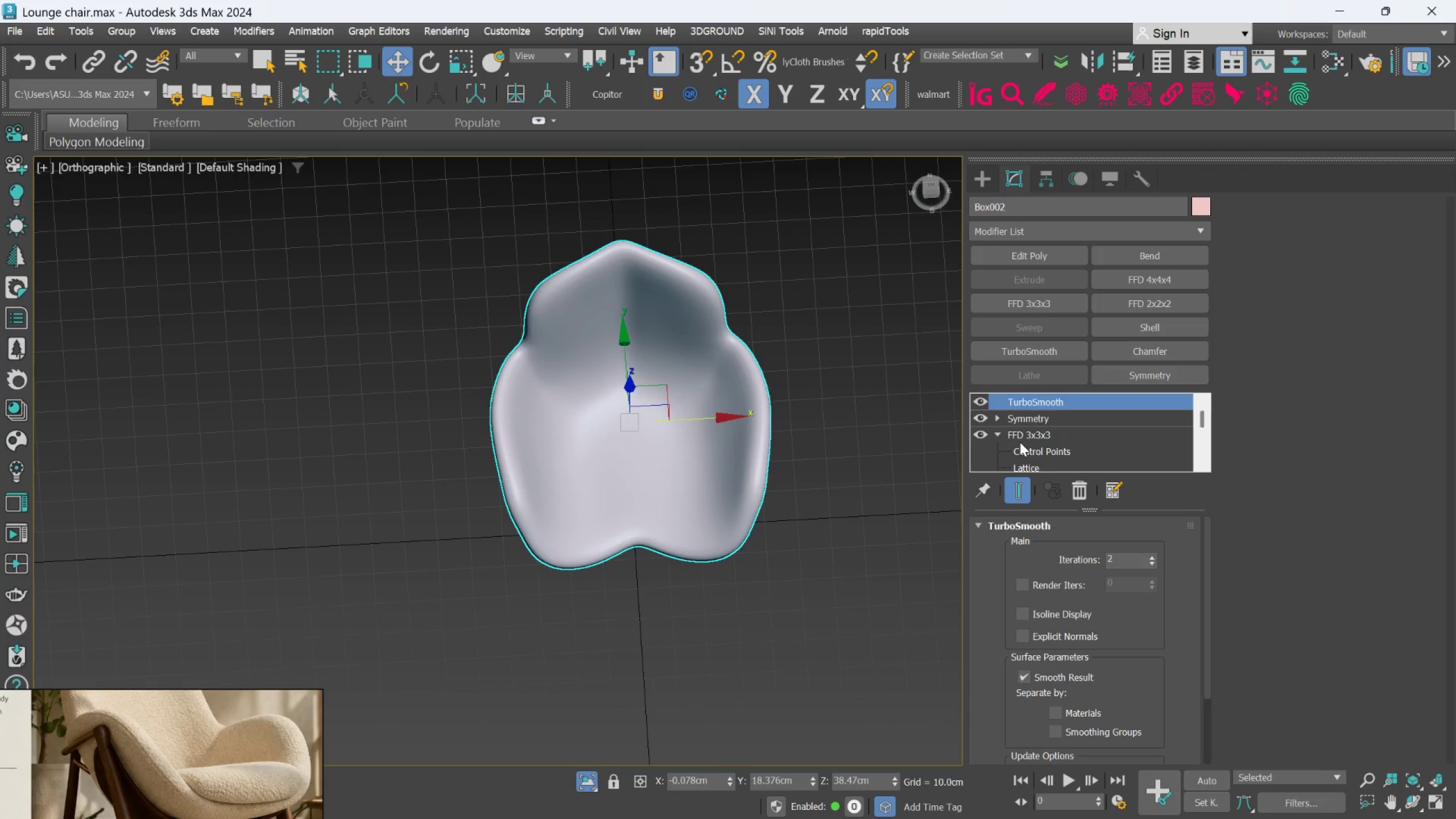 
scroll: coordinate [1017, 435], scroll_direction: none, amount: 0.0
 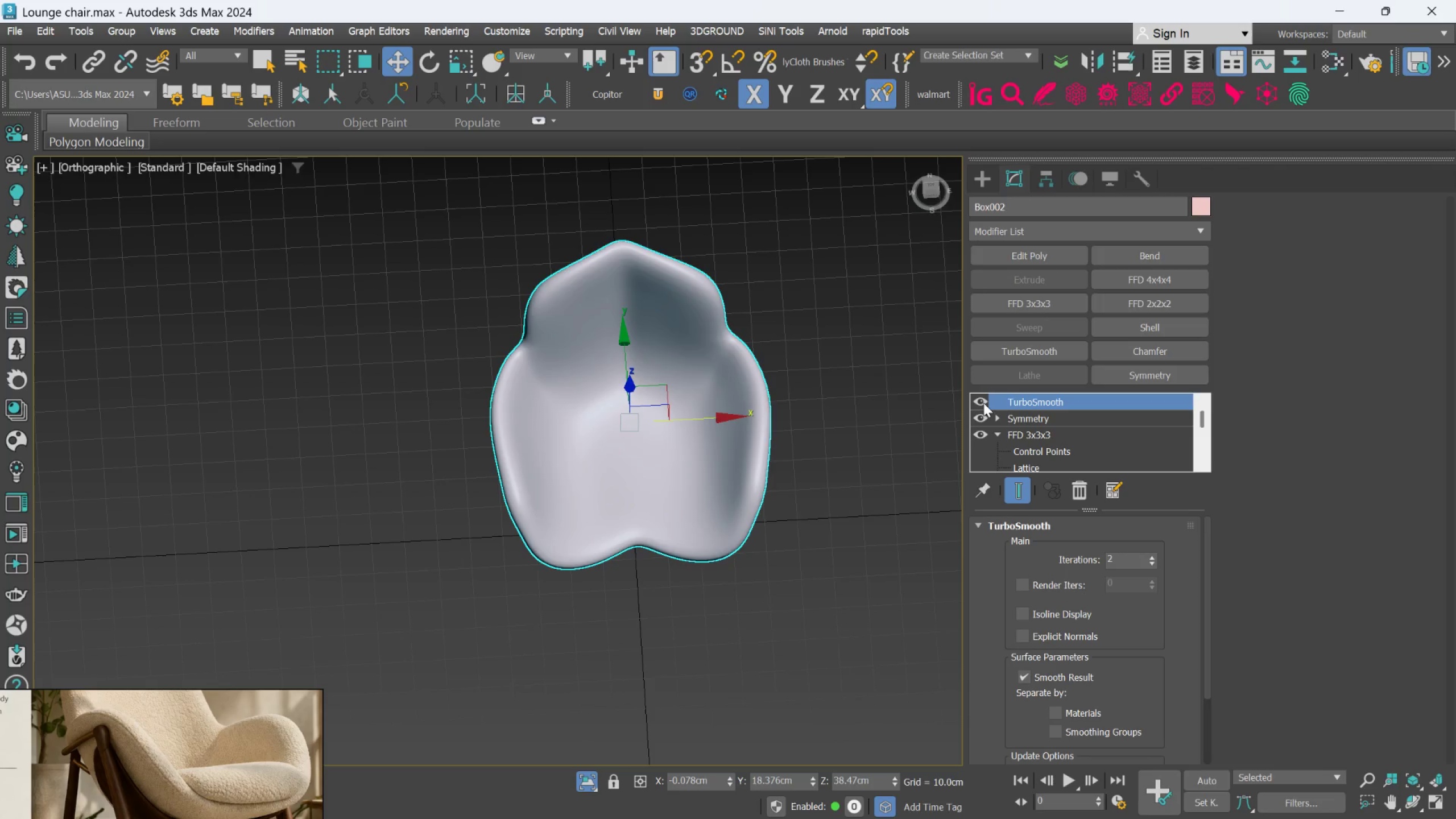 
left_click([982, 400])
 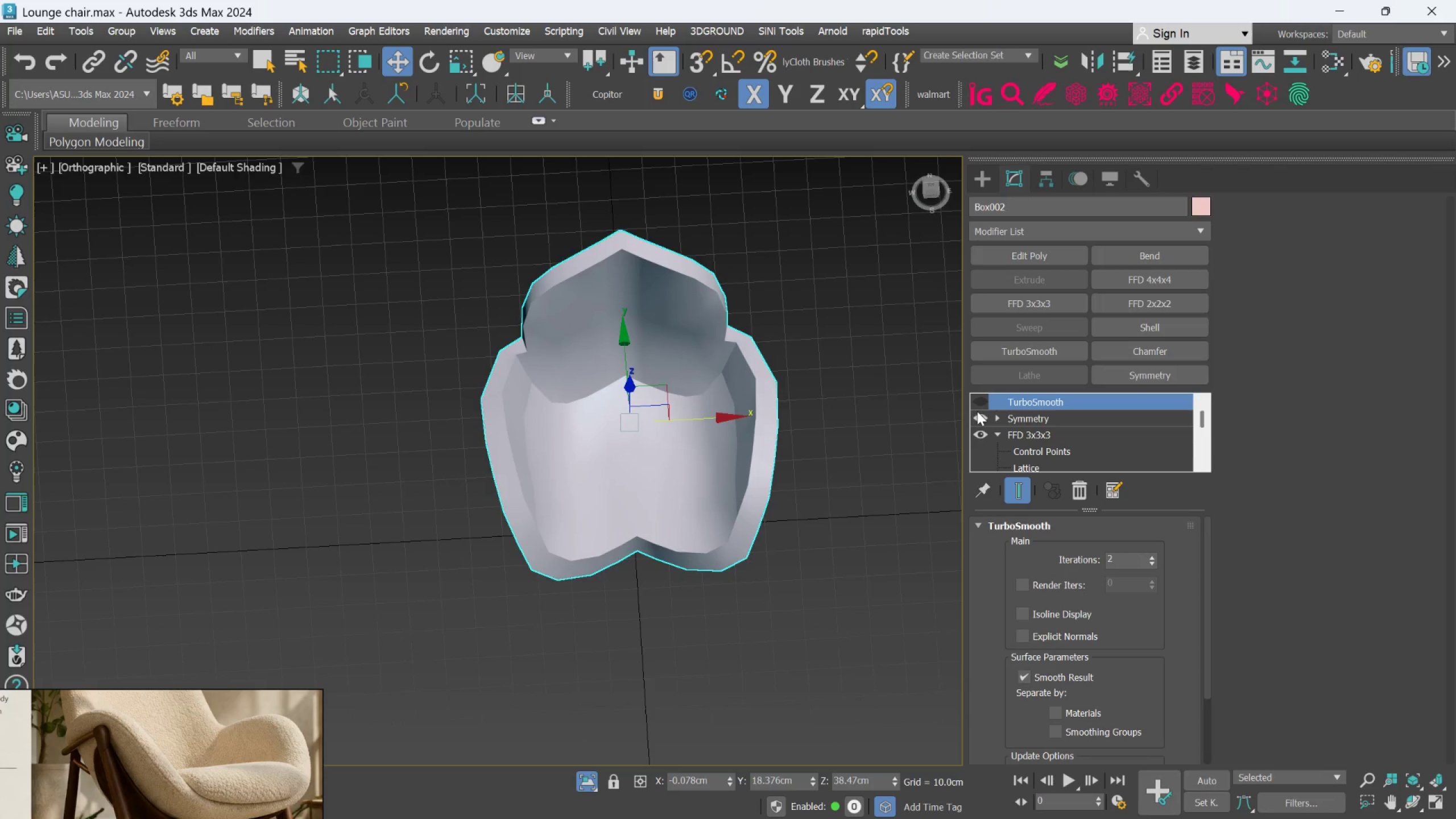 
left_click([977, 415])
 